 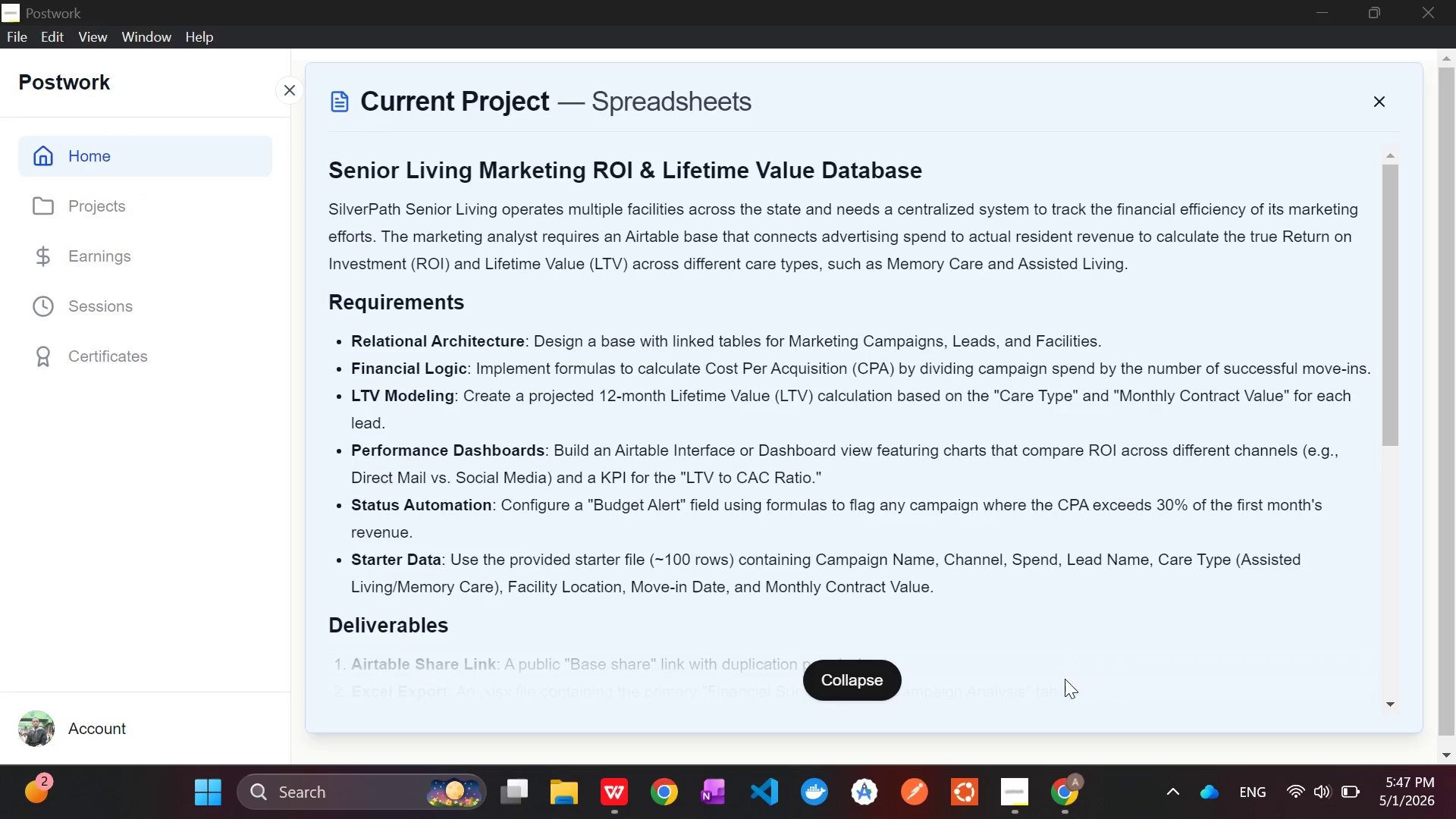 
left_click([1054, 817])
 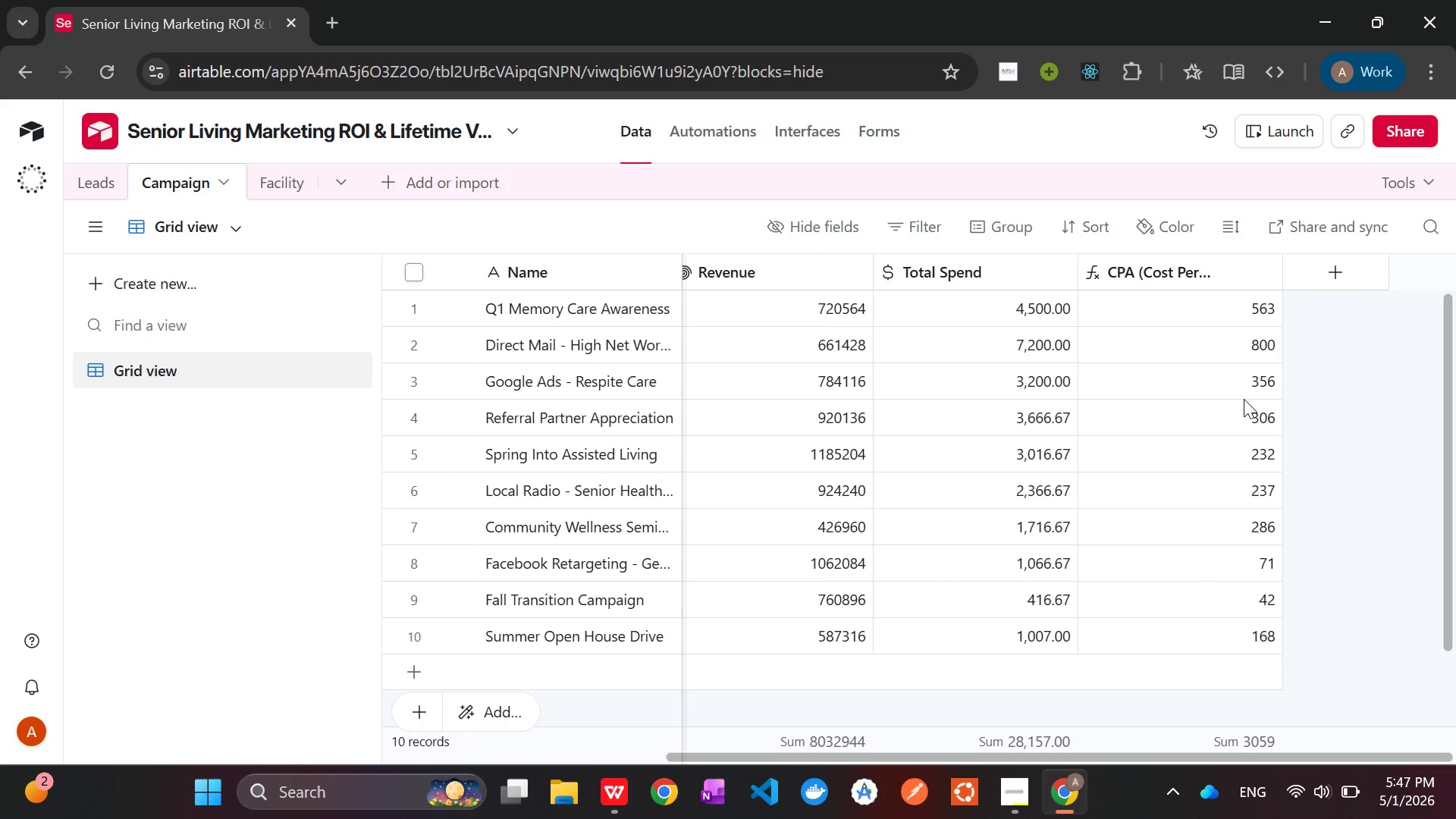 
left_click([1336, 274])
 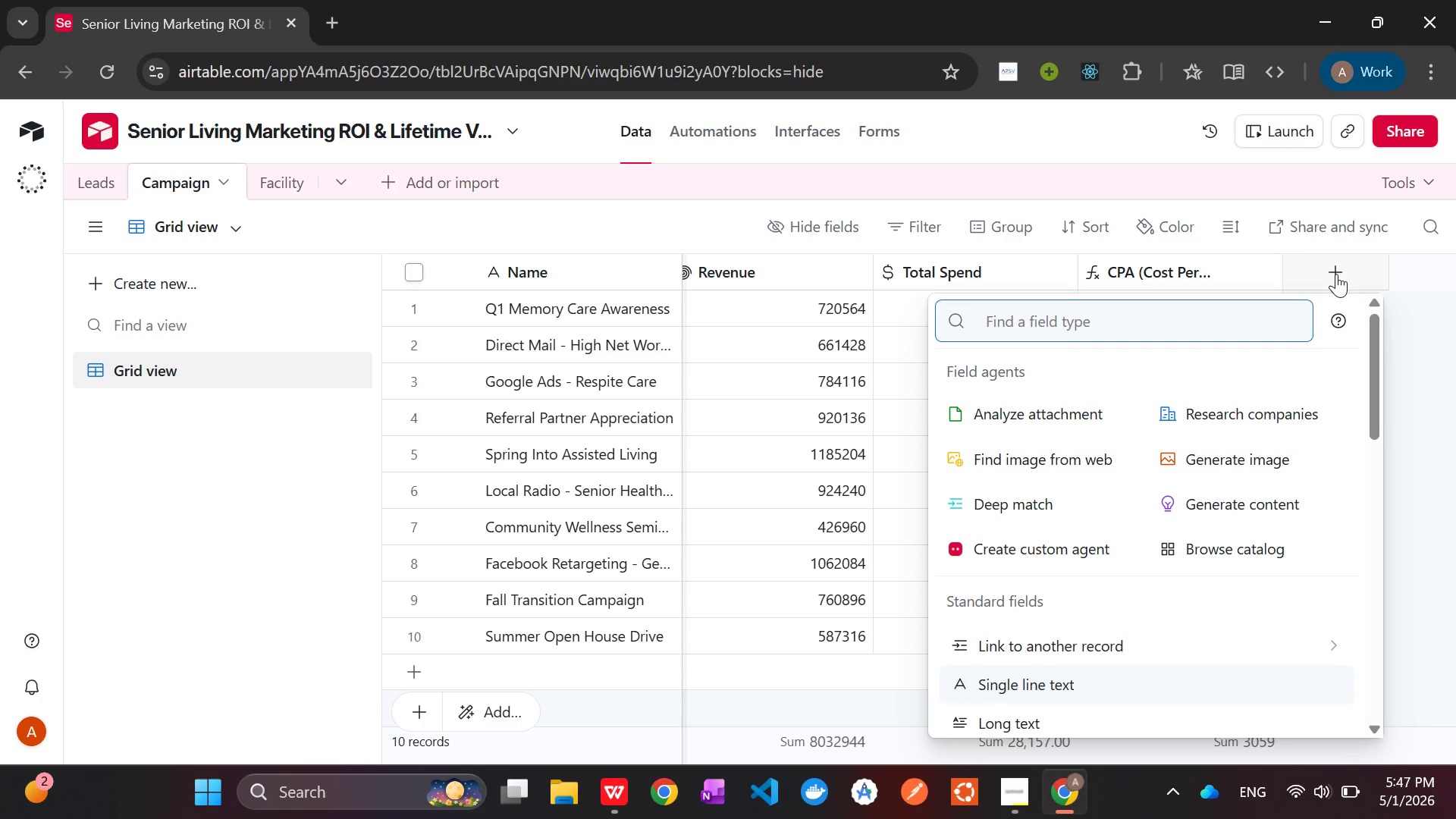 
type(ROI)
 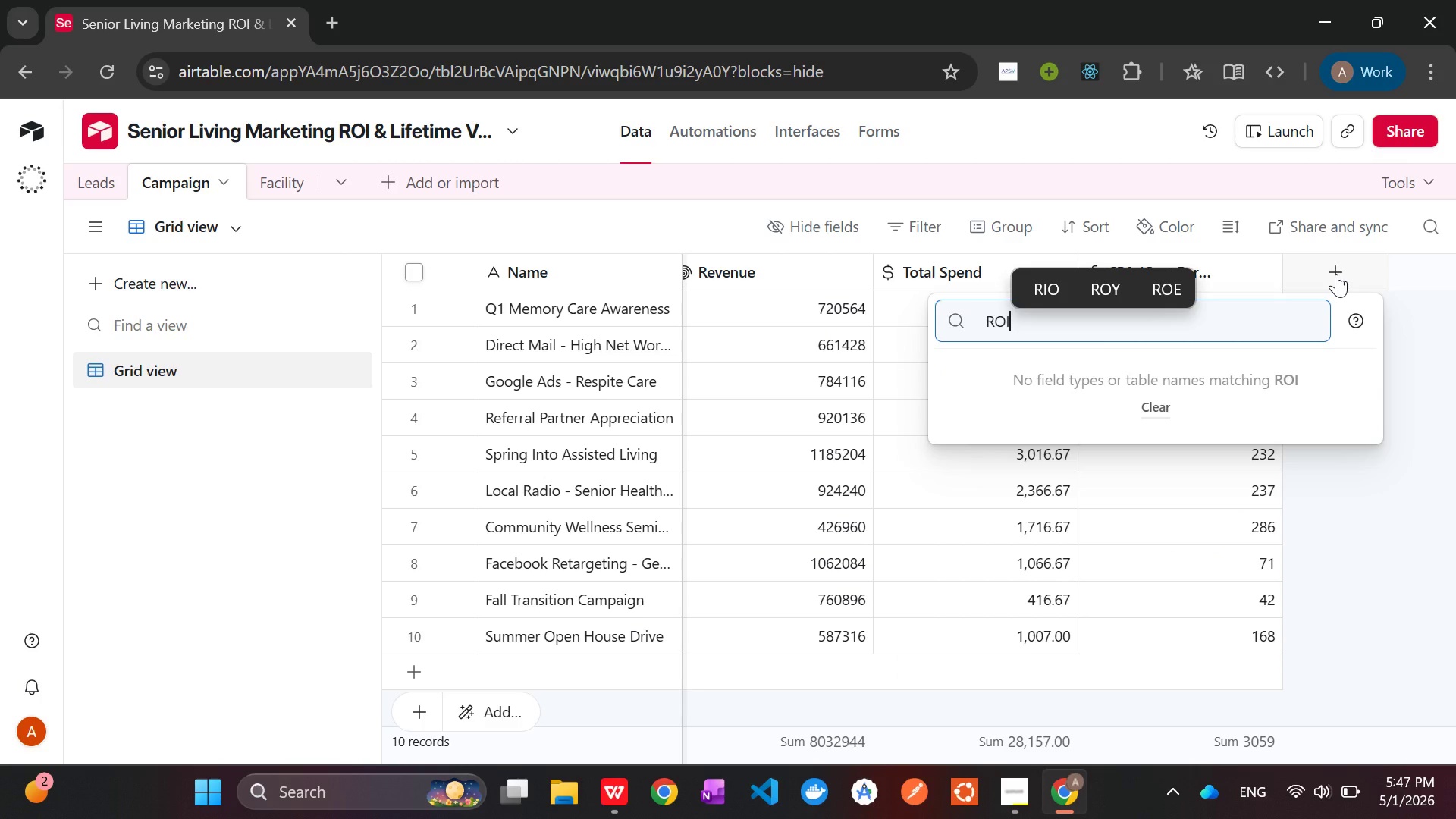 
type( ())
 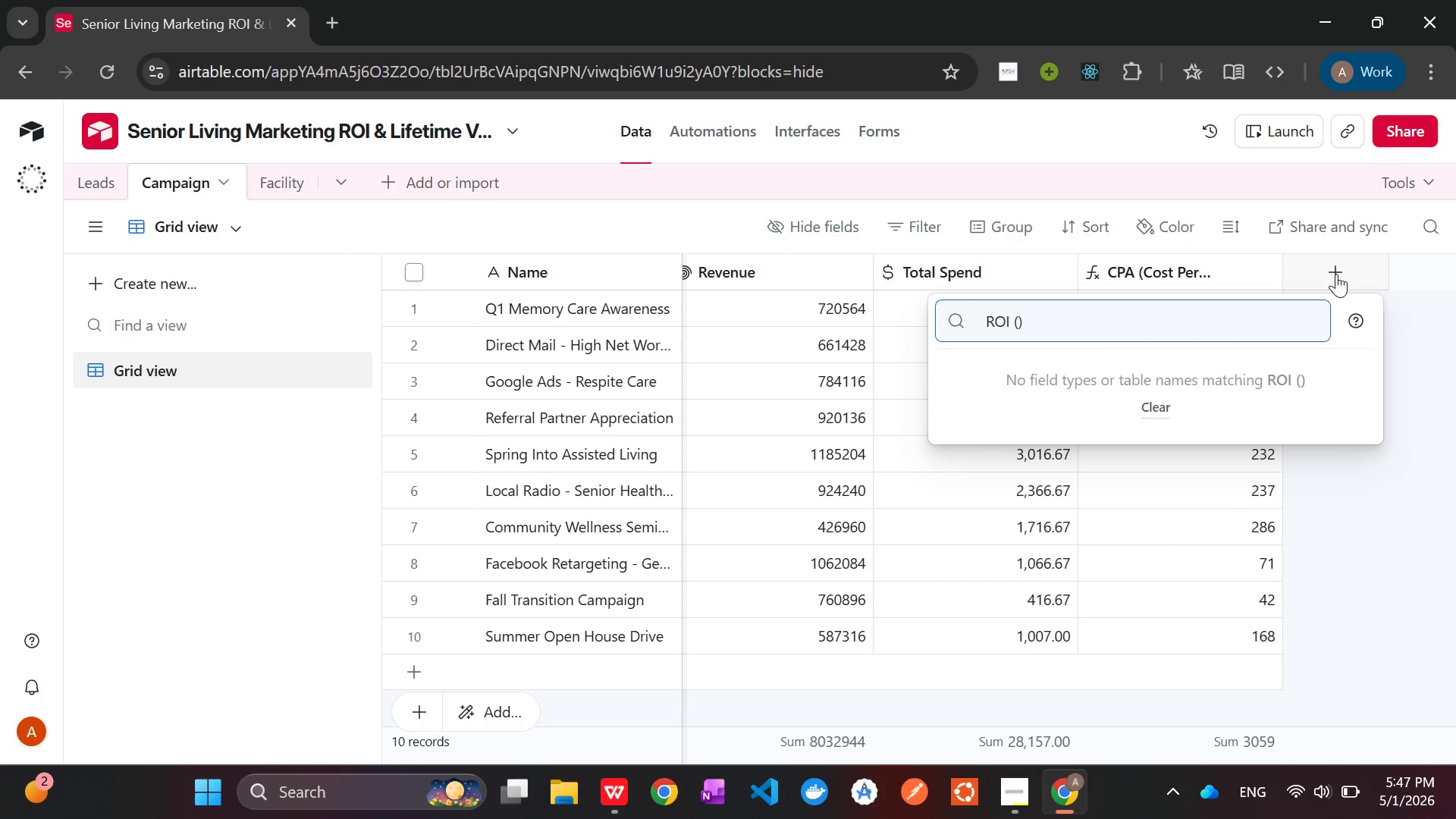 
key(ArrowLeft)
 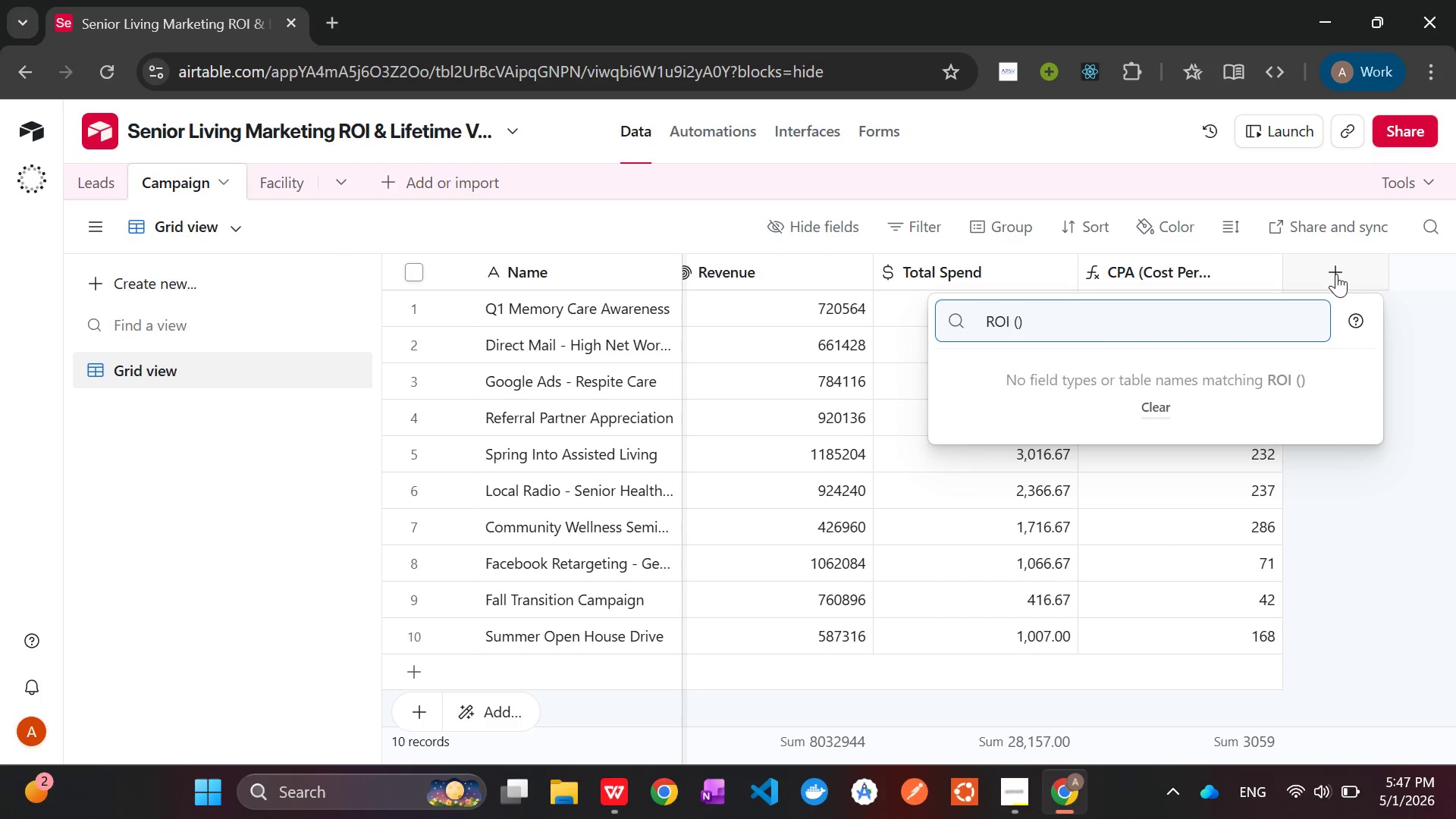 
type(Return On Investment)
 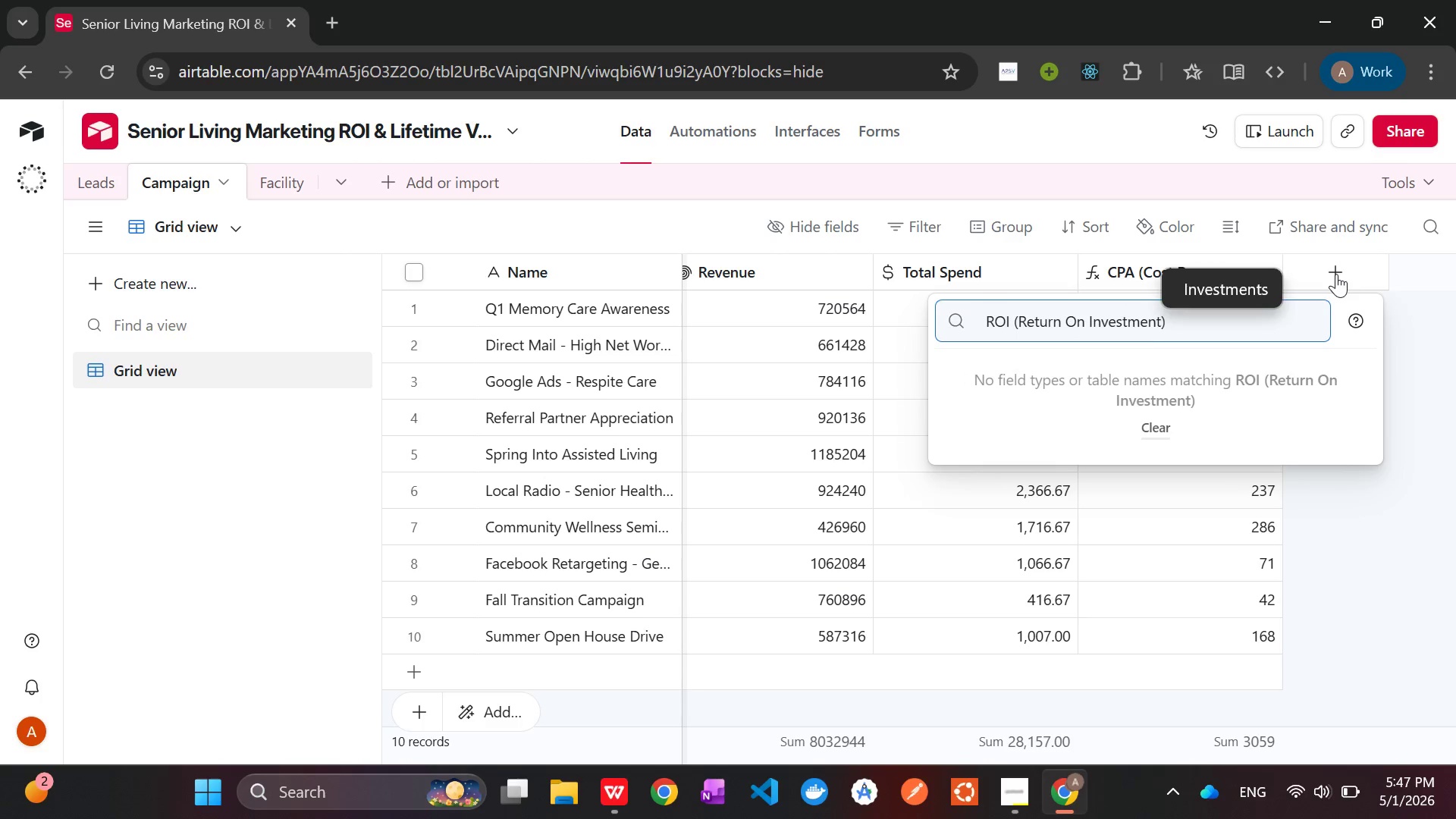 
left_click([1116, 328])
 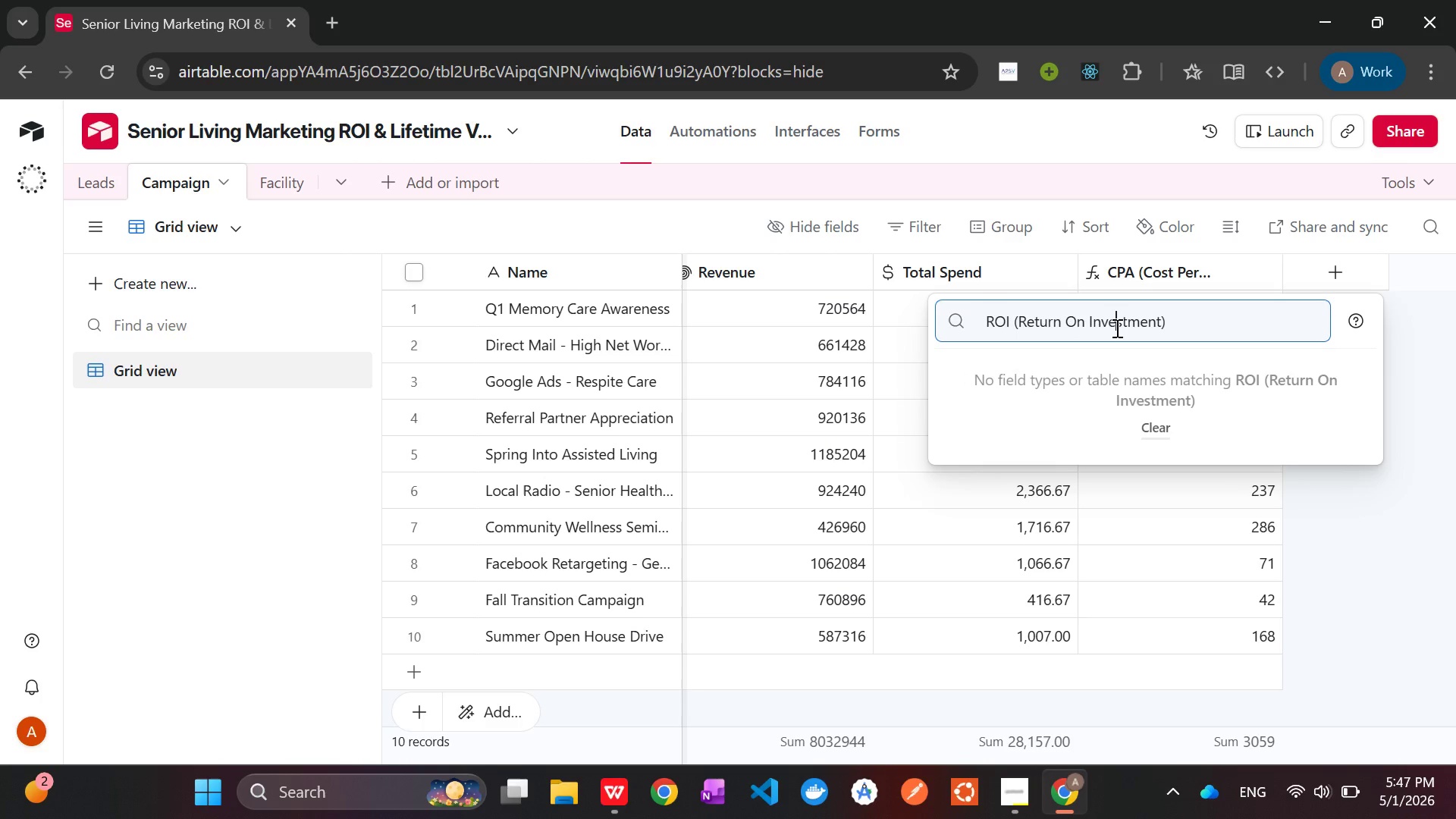 
key(Control+A)
 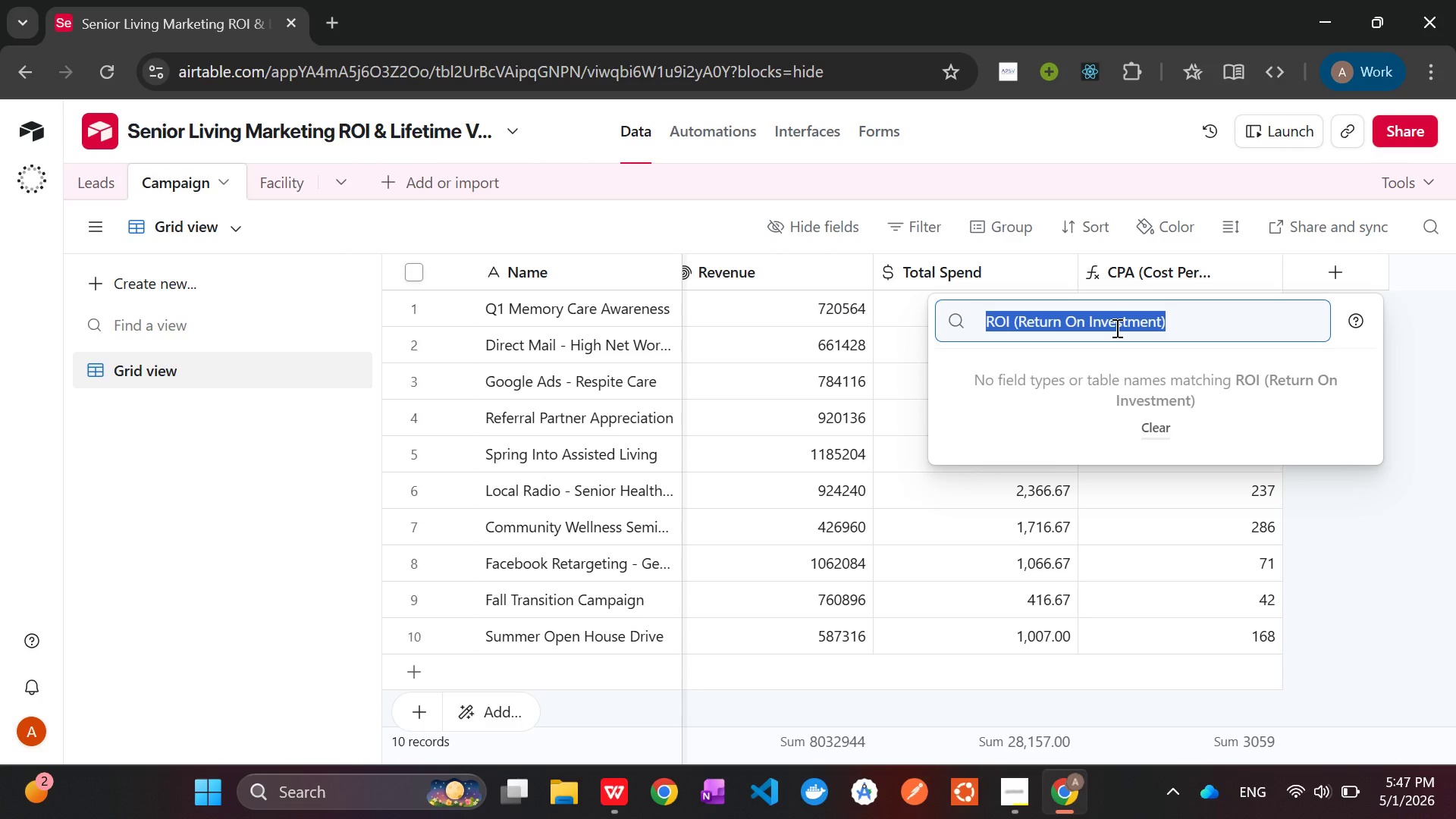 
key(Control+C)
 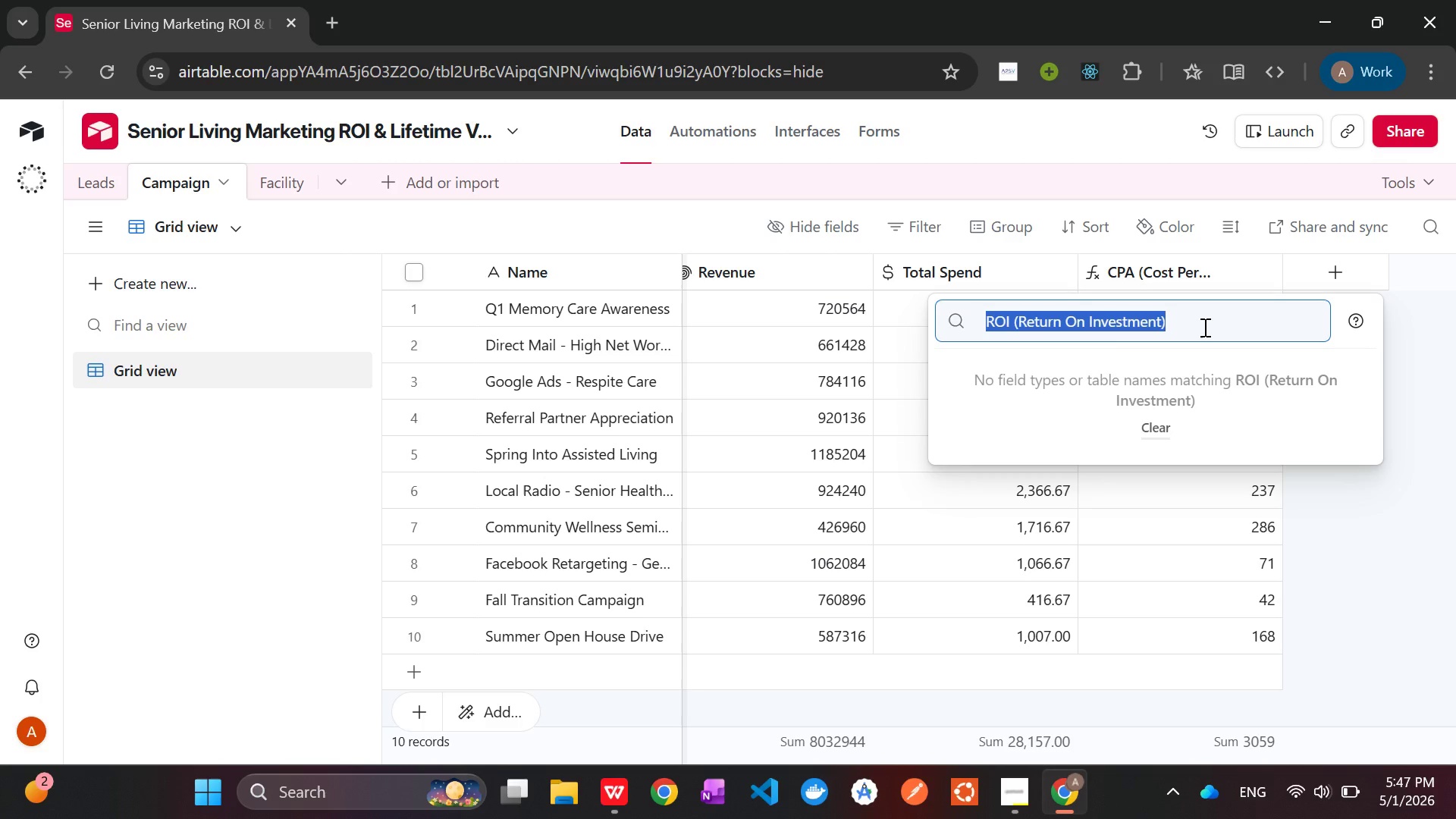 
key(Control+X)
 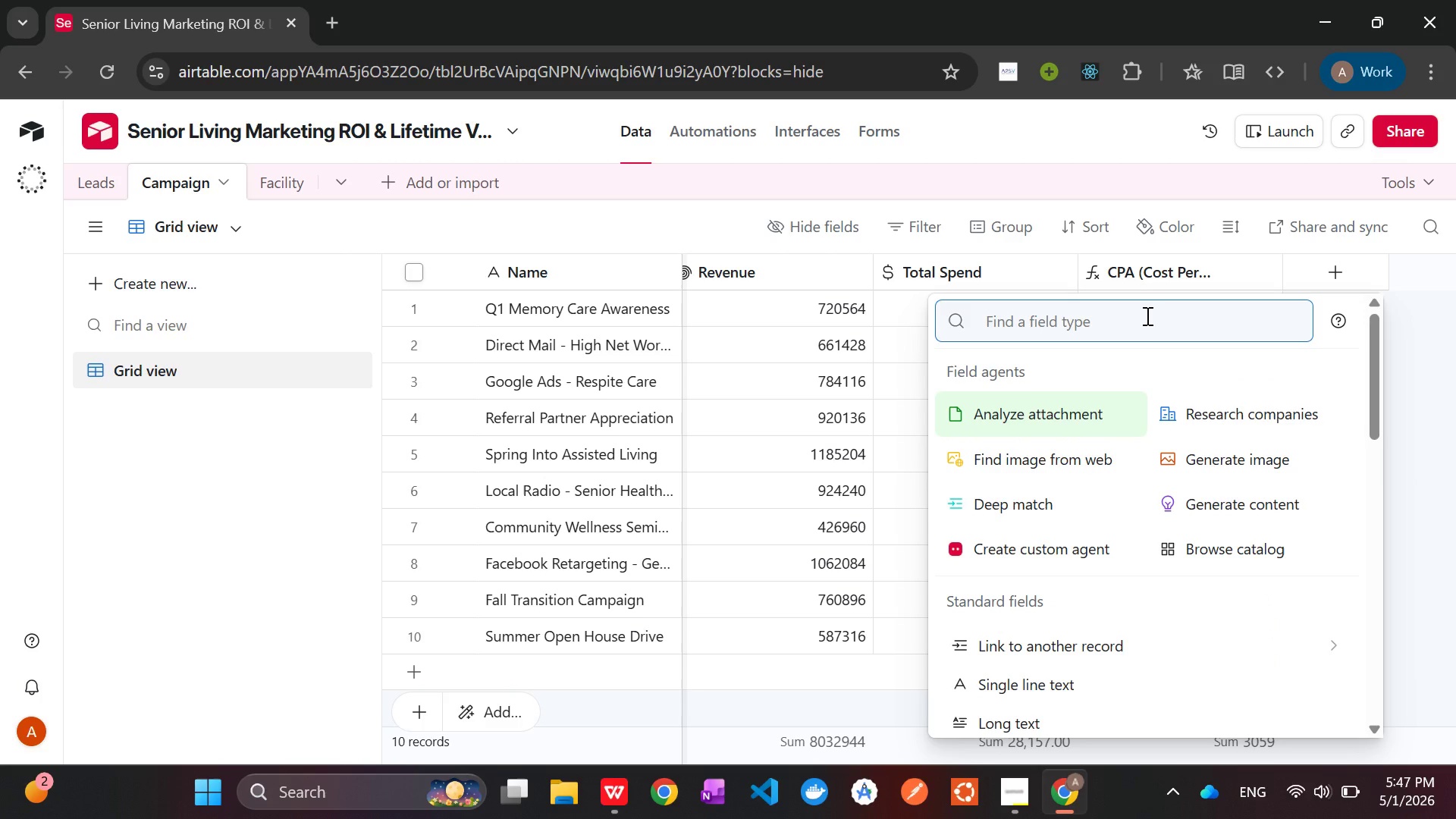 
wait(5.73)
 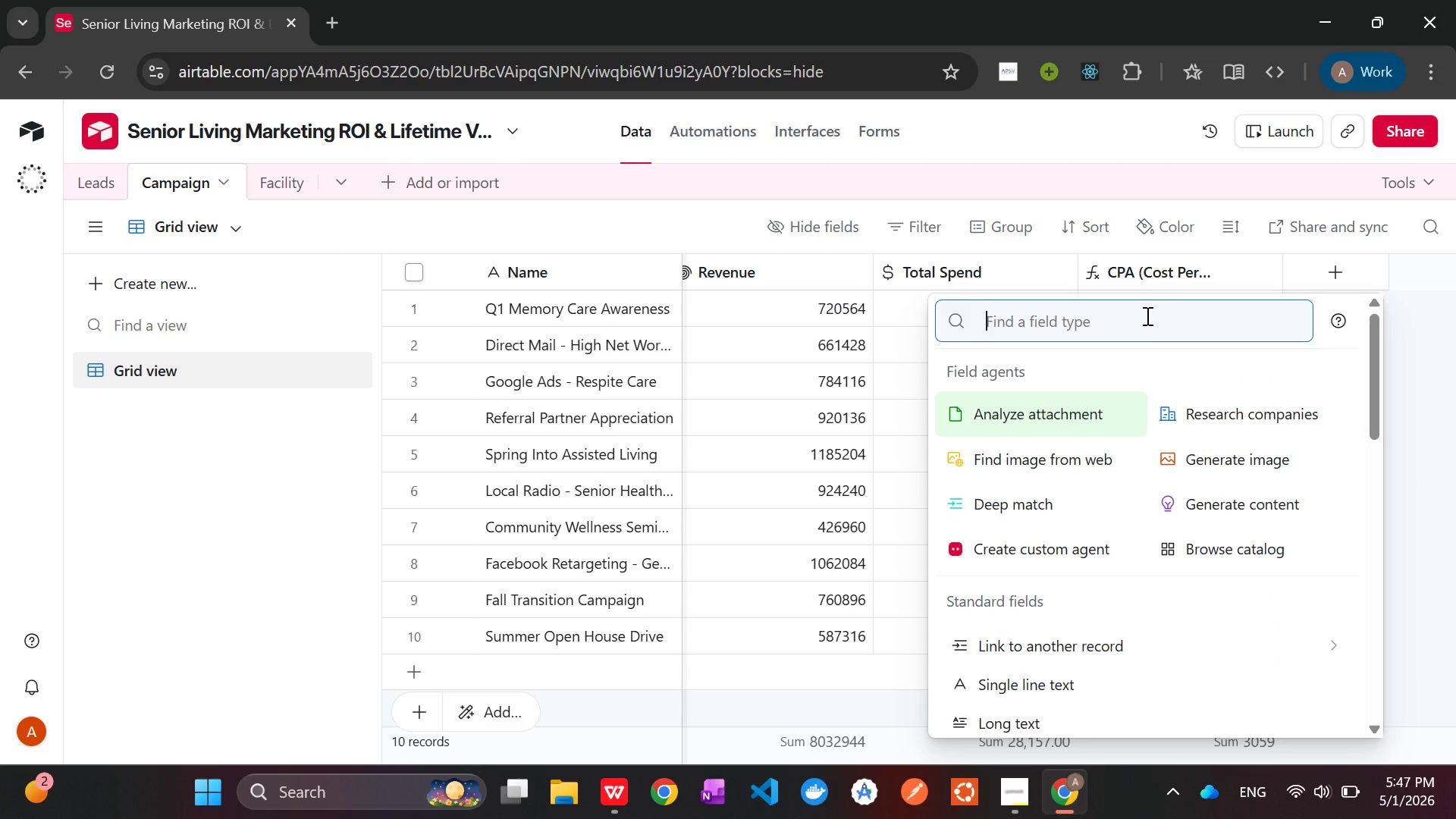 
type(For)
 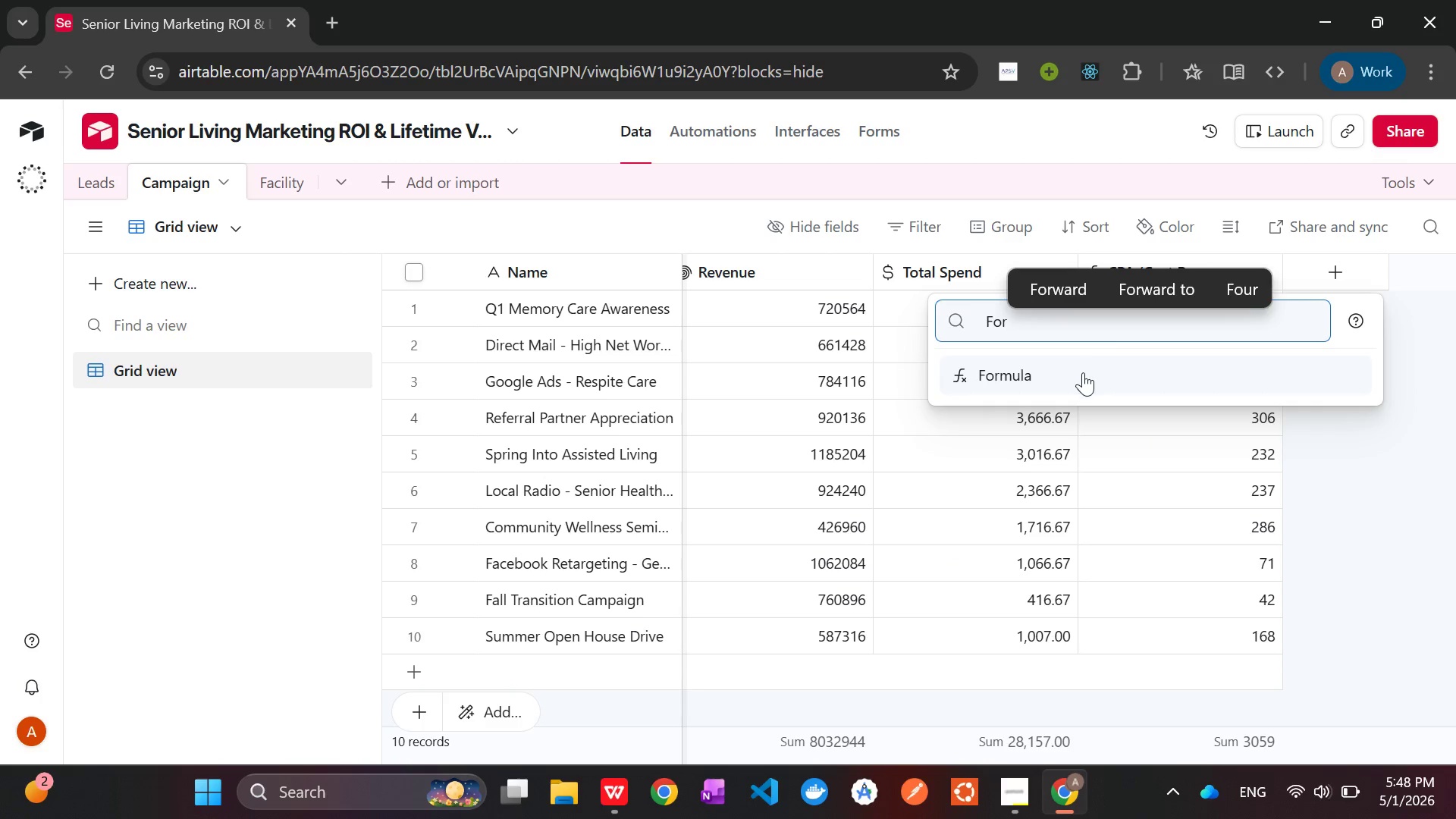 
left_click([1083, 372])
 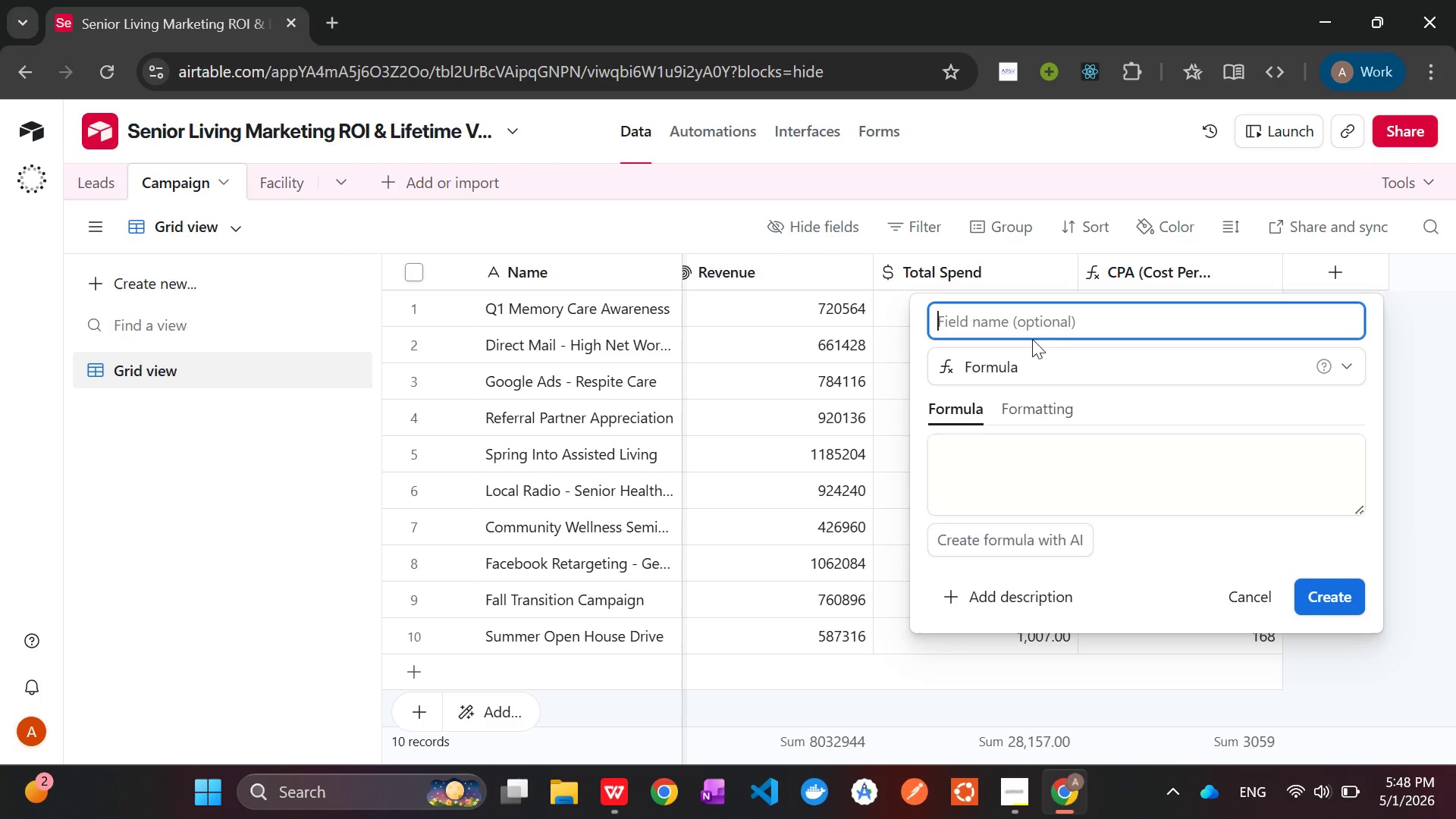 
key(Control+V)
 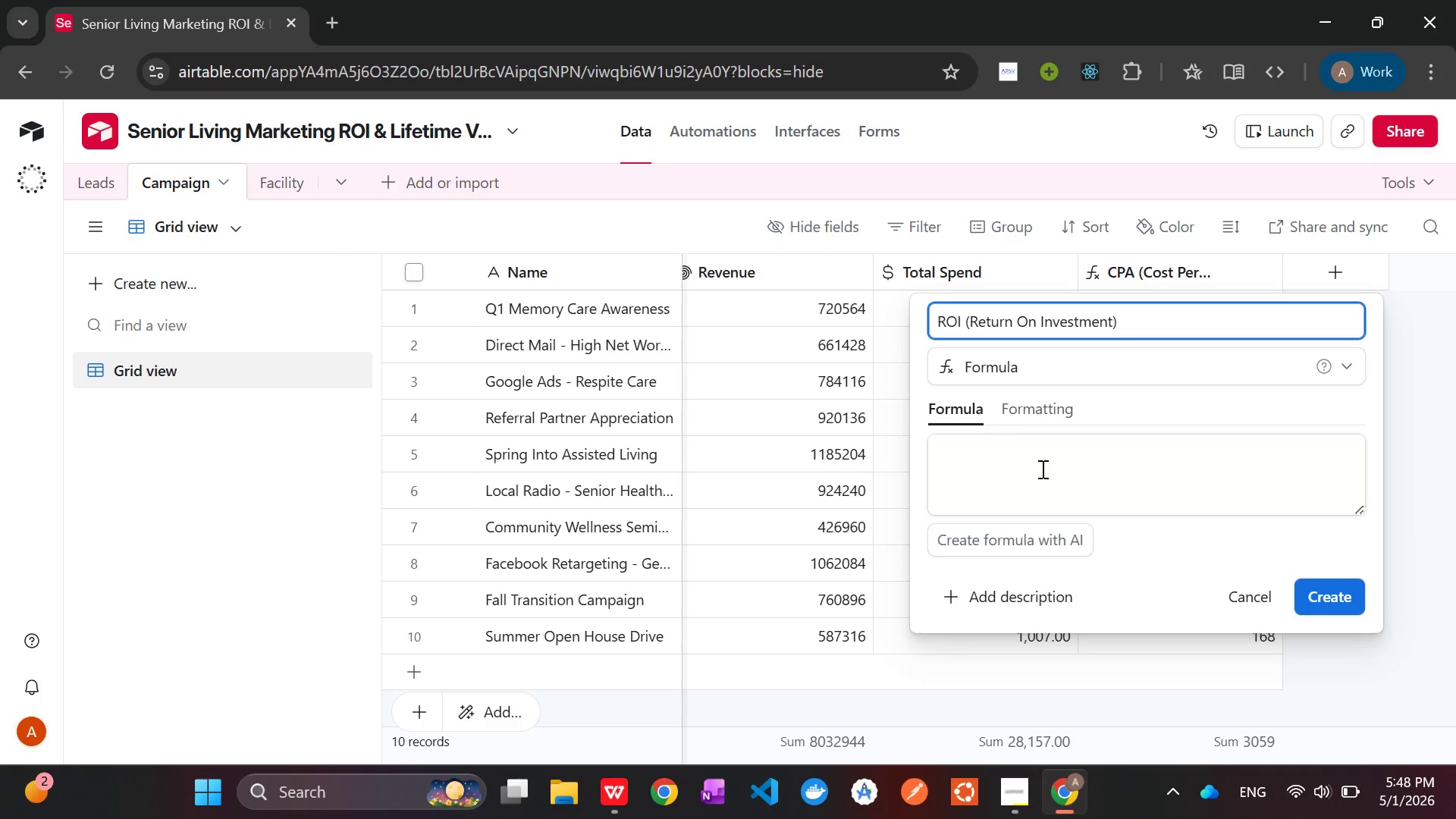 
left_click([1040, 469])
 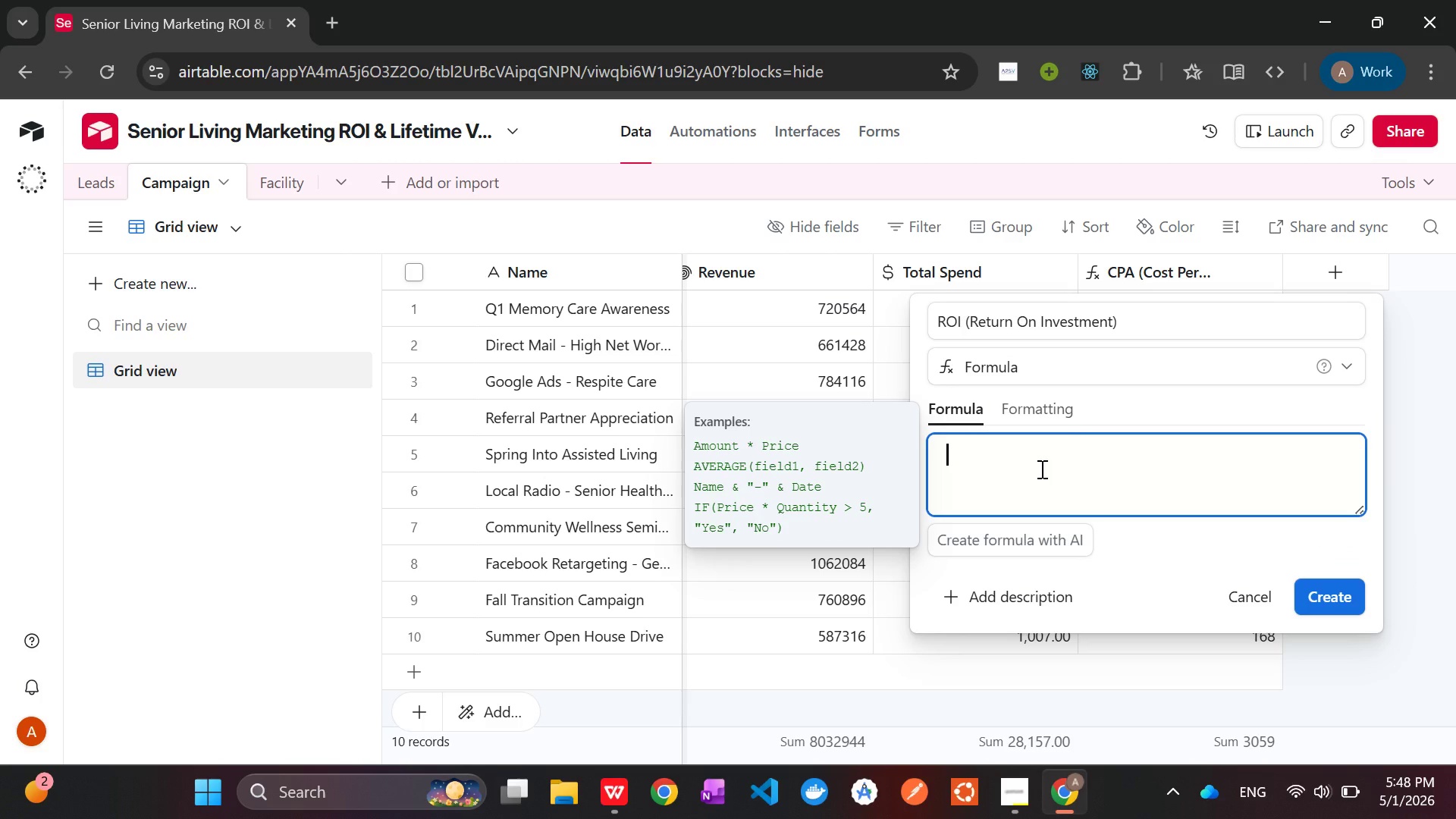 
type(IF({)
 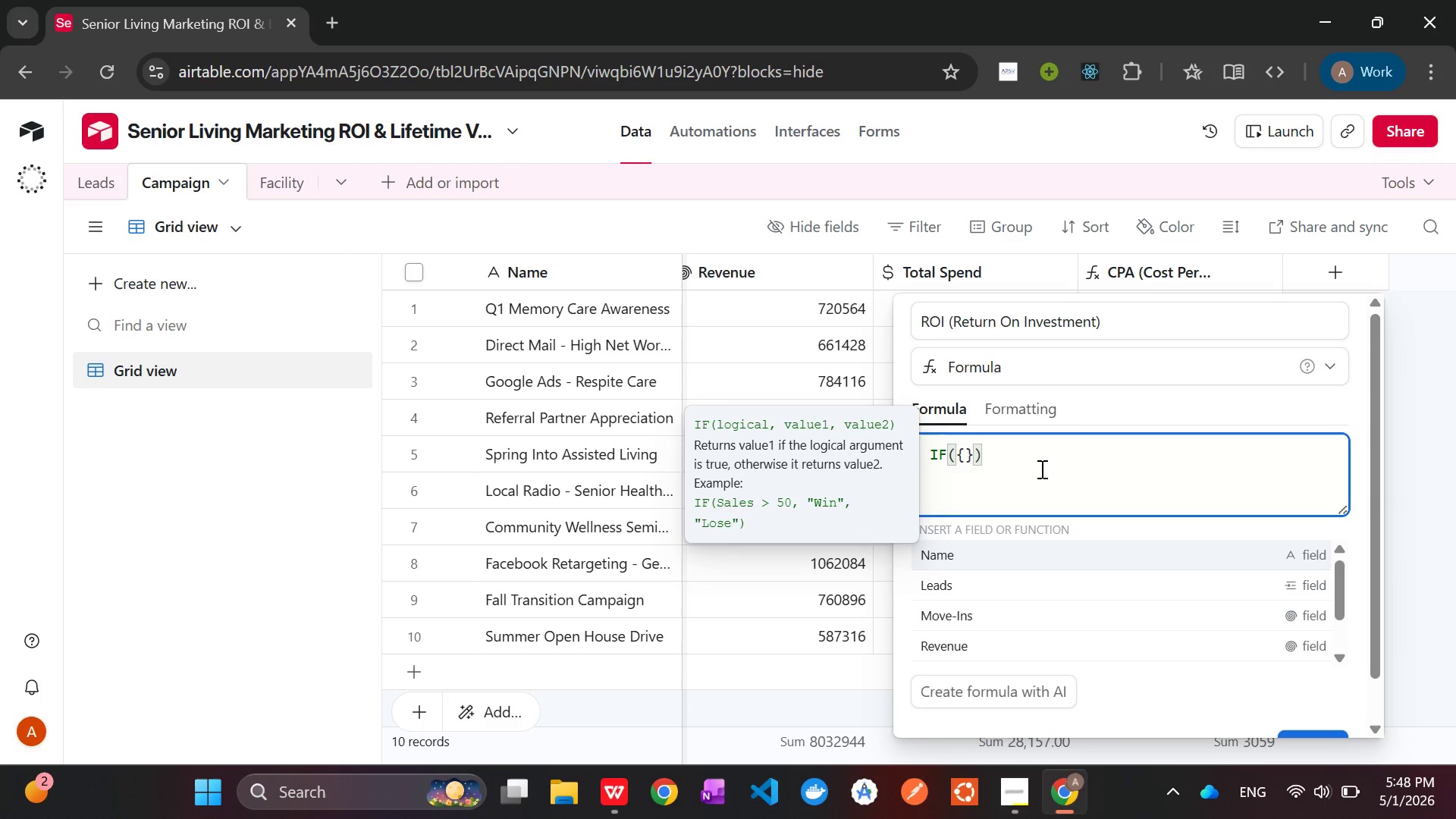 
key(ArrowDown)
 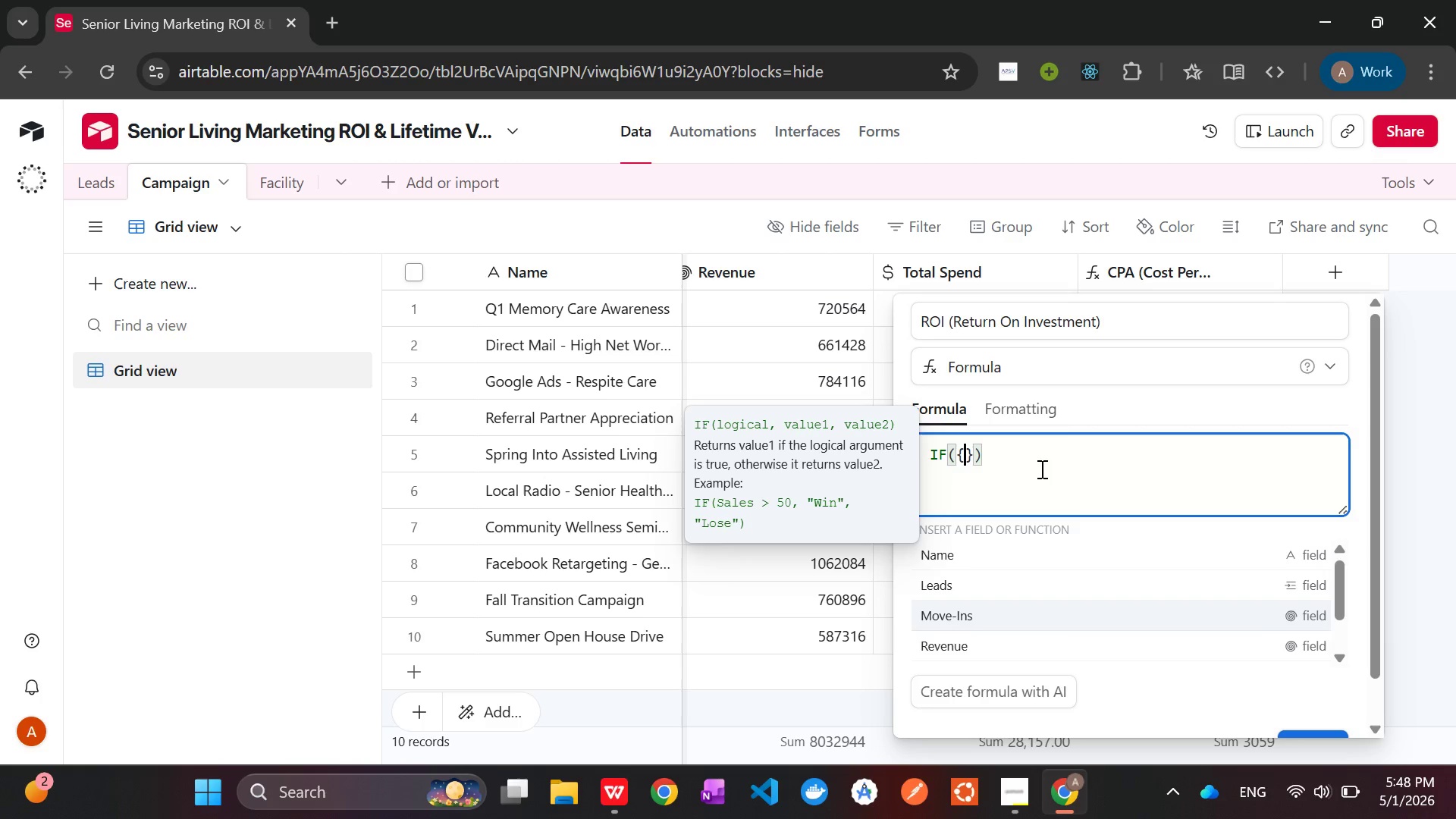 
key(ArrowDown)
 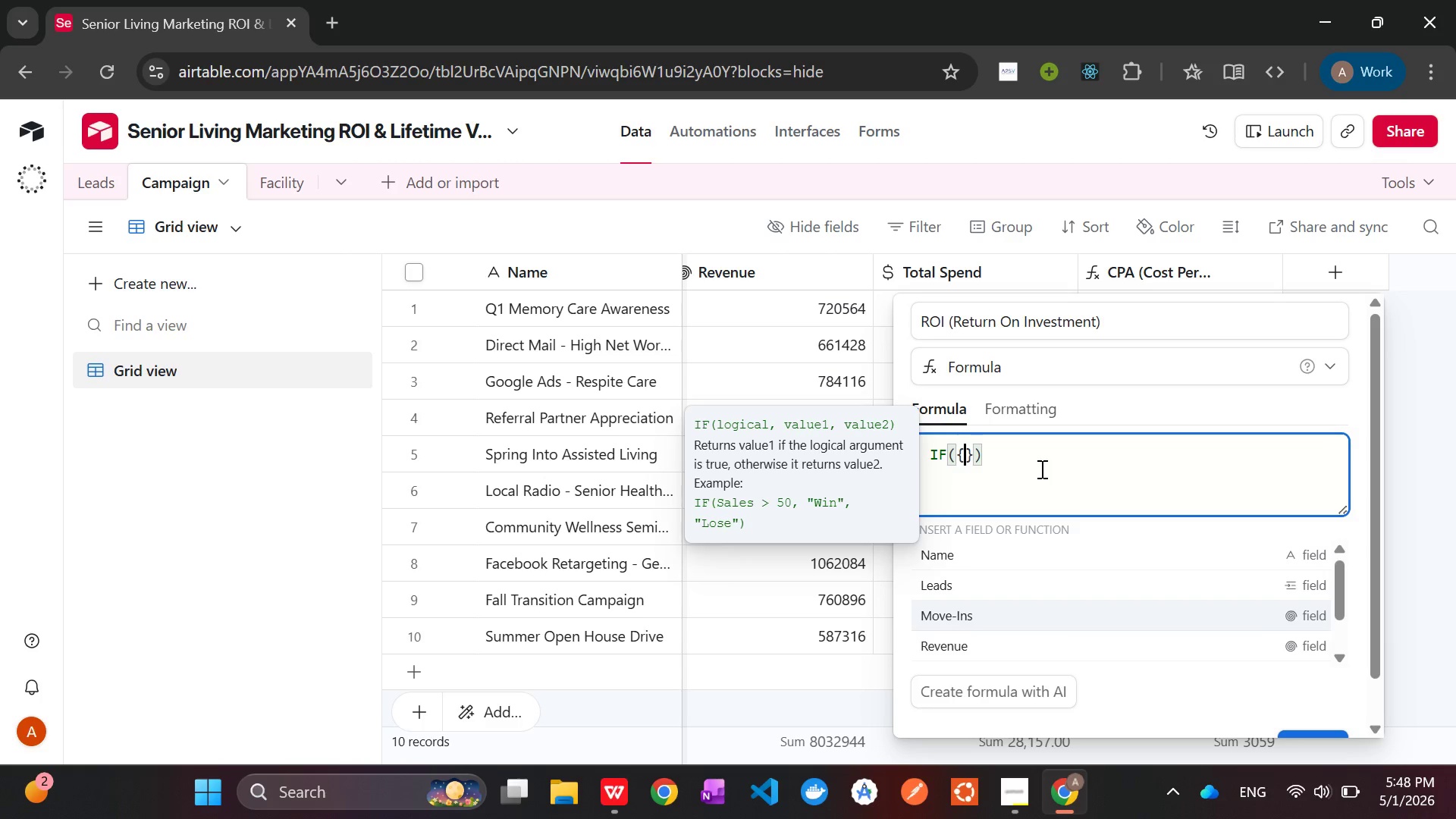 
key(ArrowDown)
 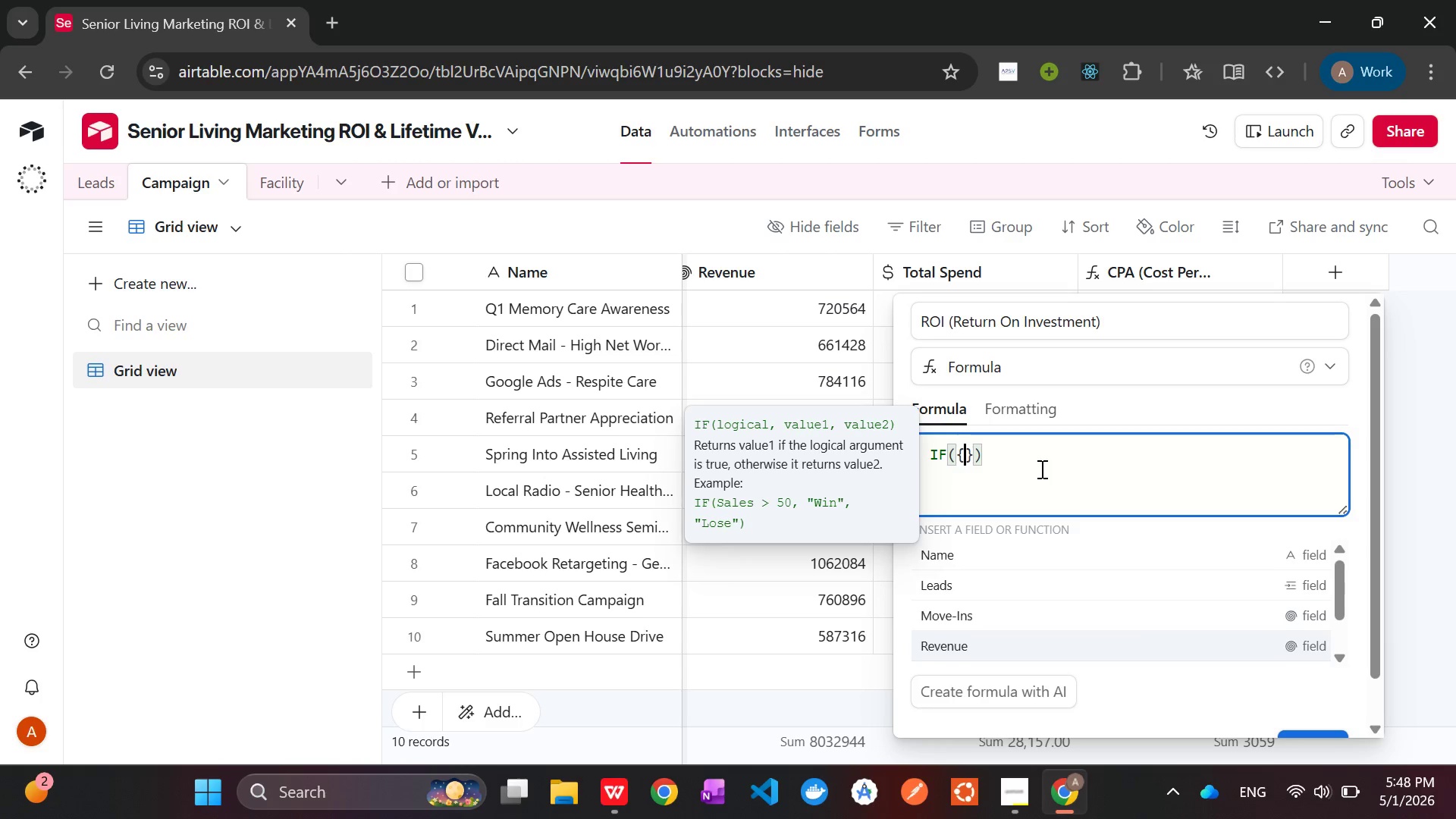 
key(ArrowDown)
 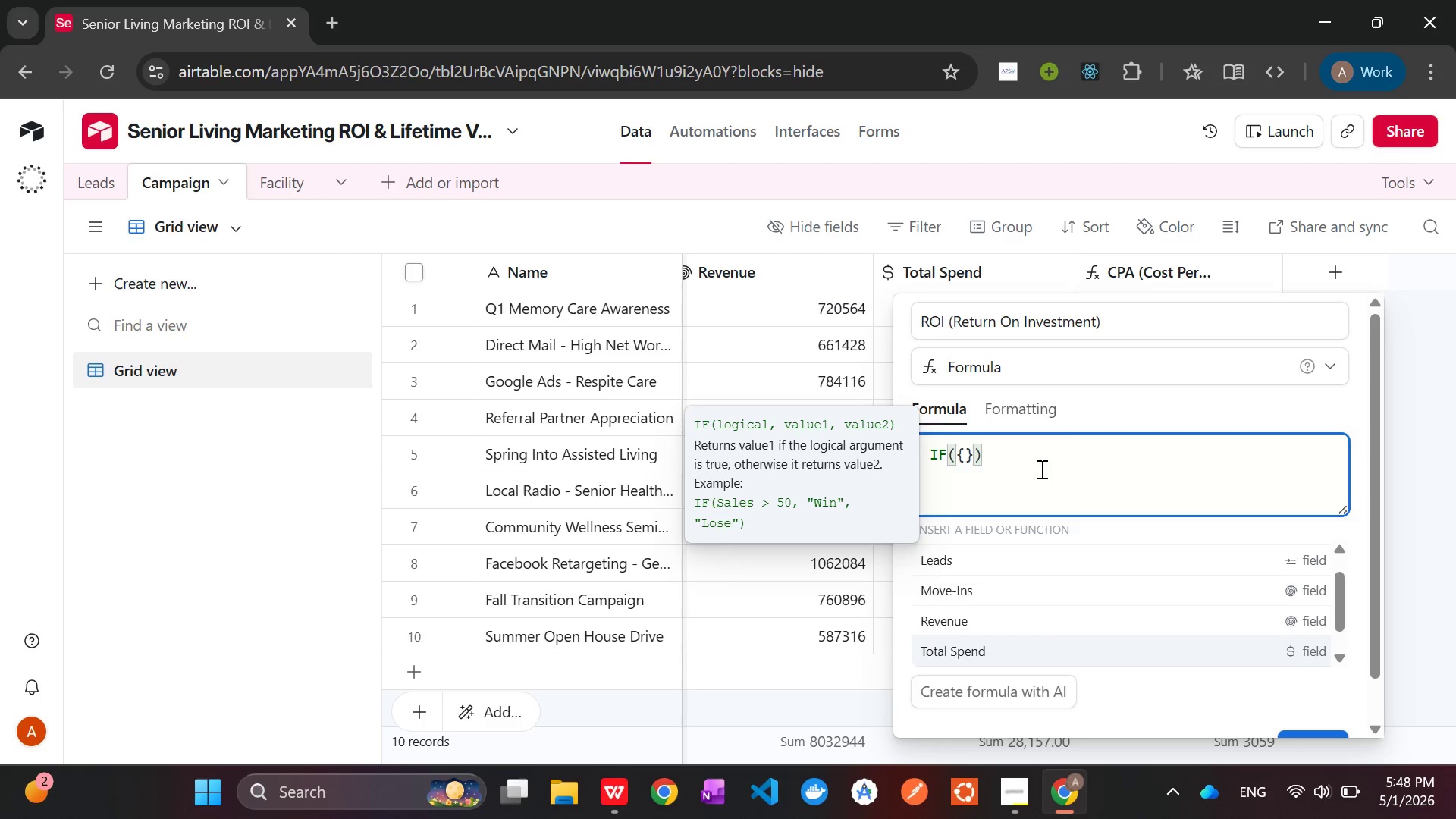 
key(ArrowDown)
 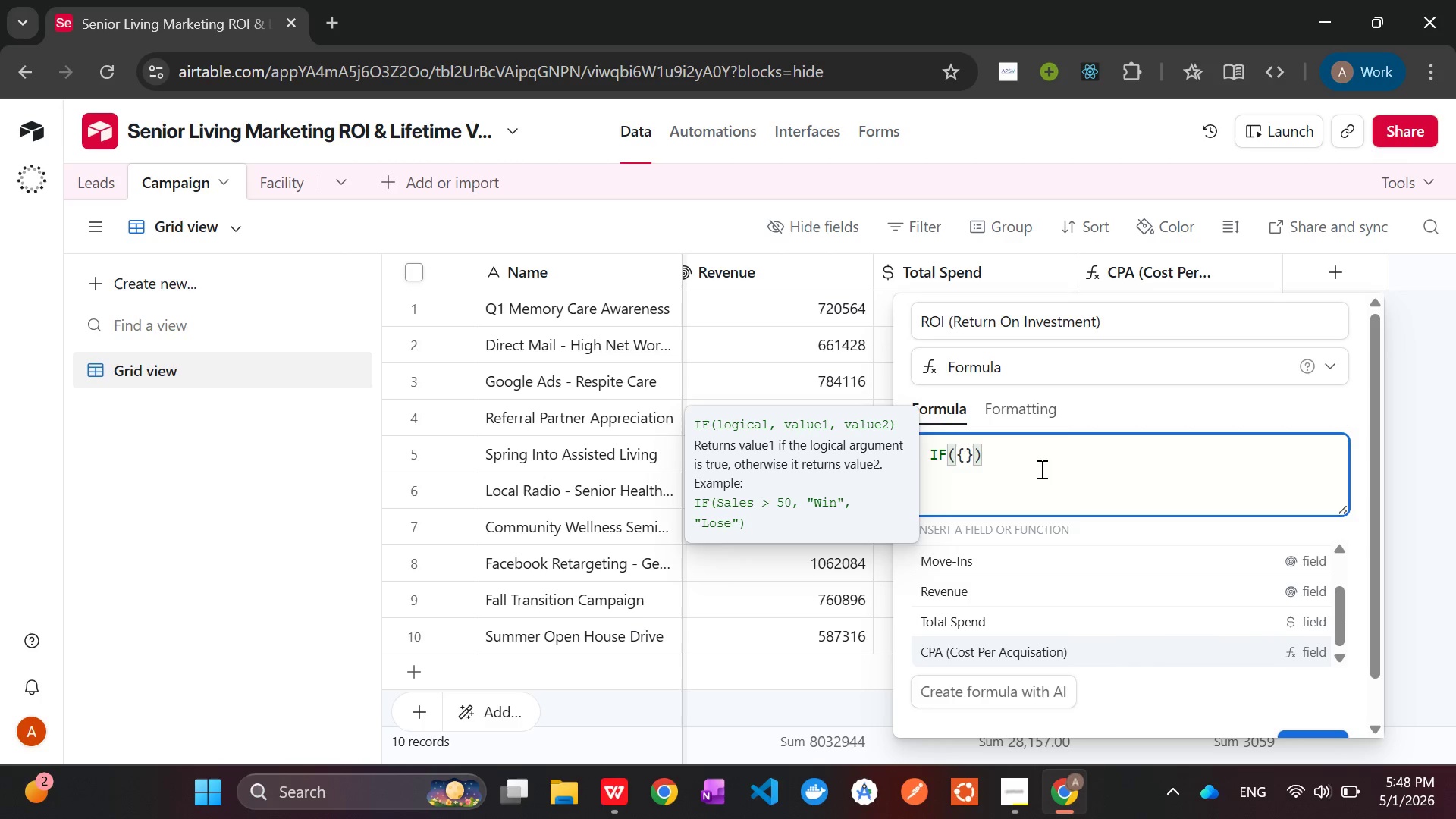 
key(ArrowUp)
 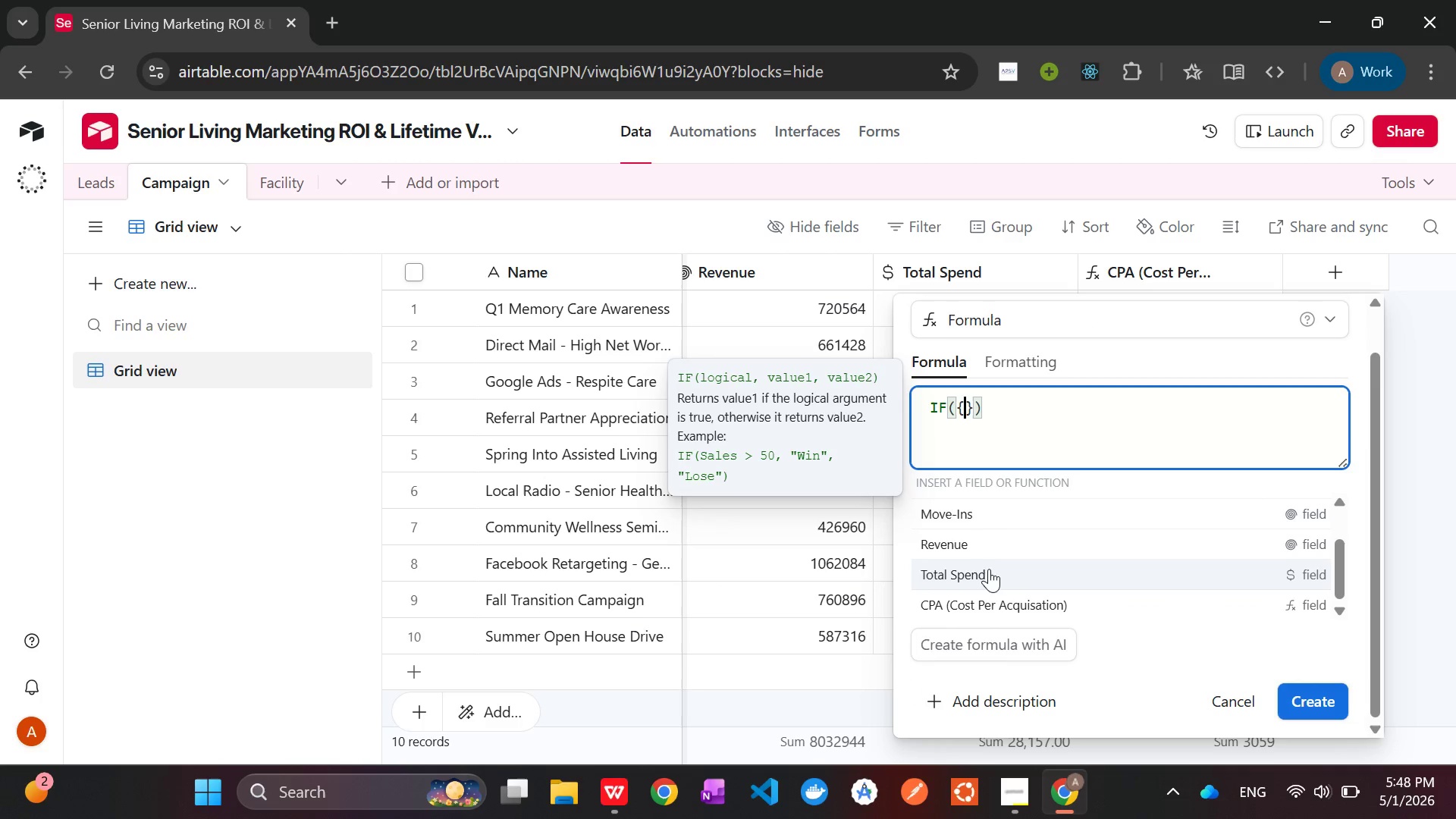 
left_click([990, 572])
 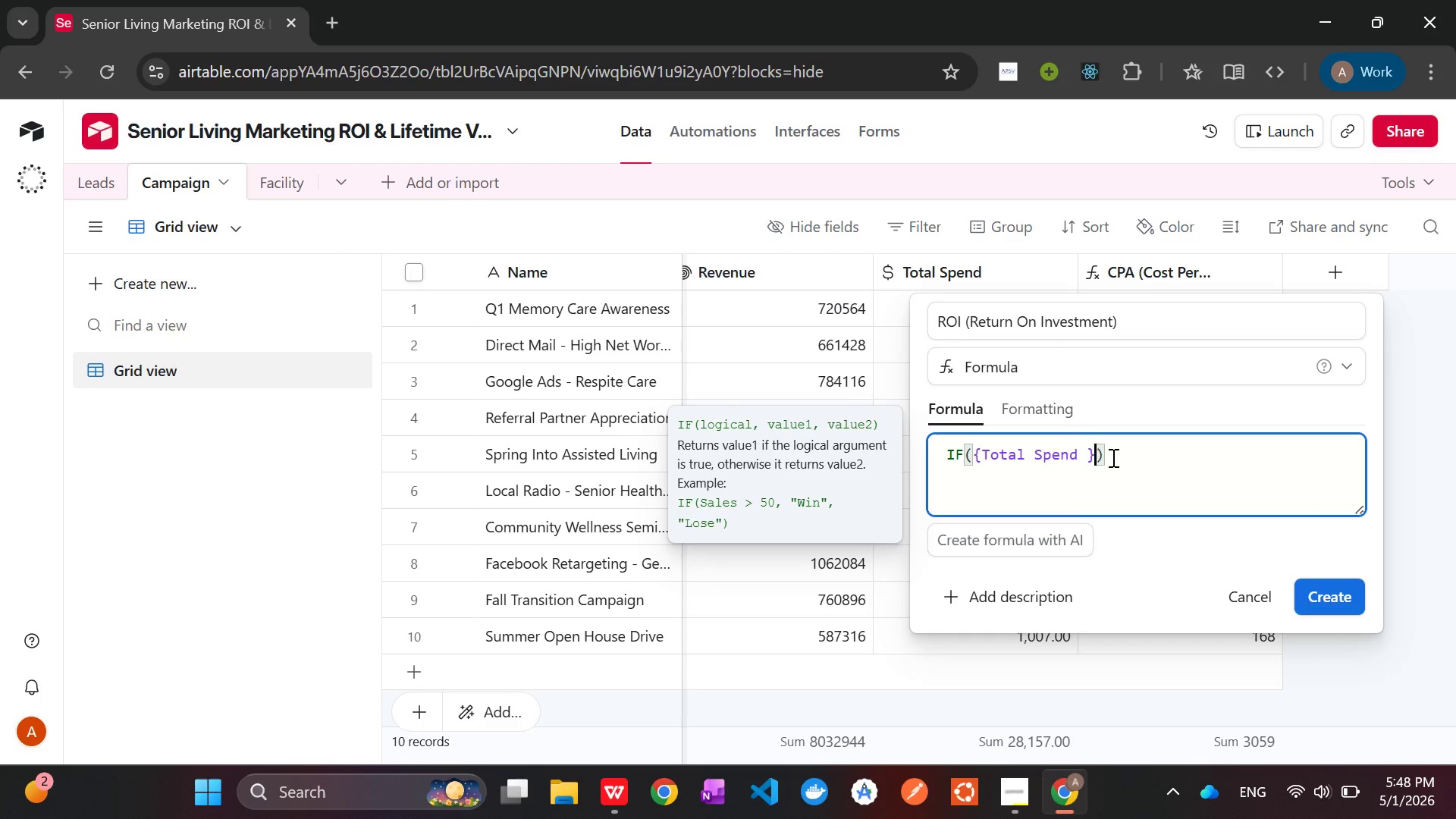 
key(Space)
 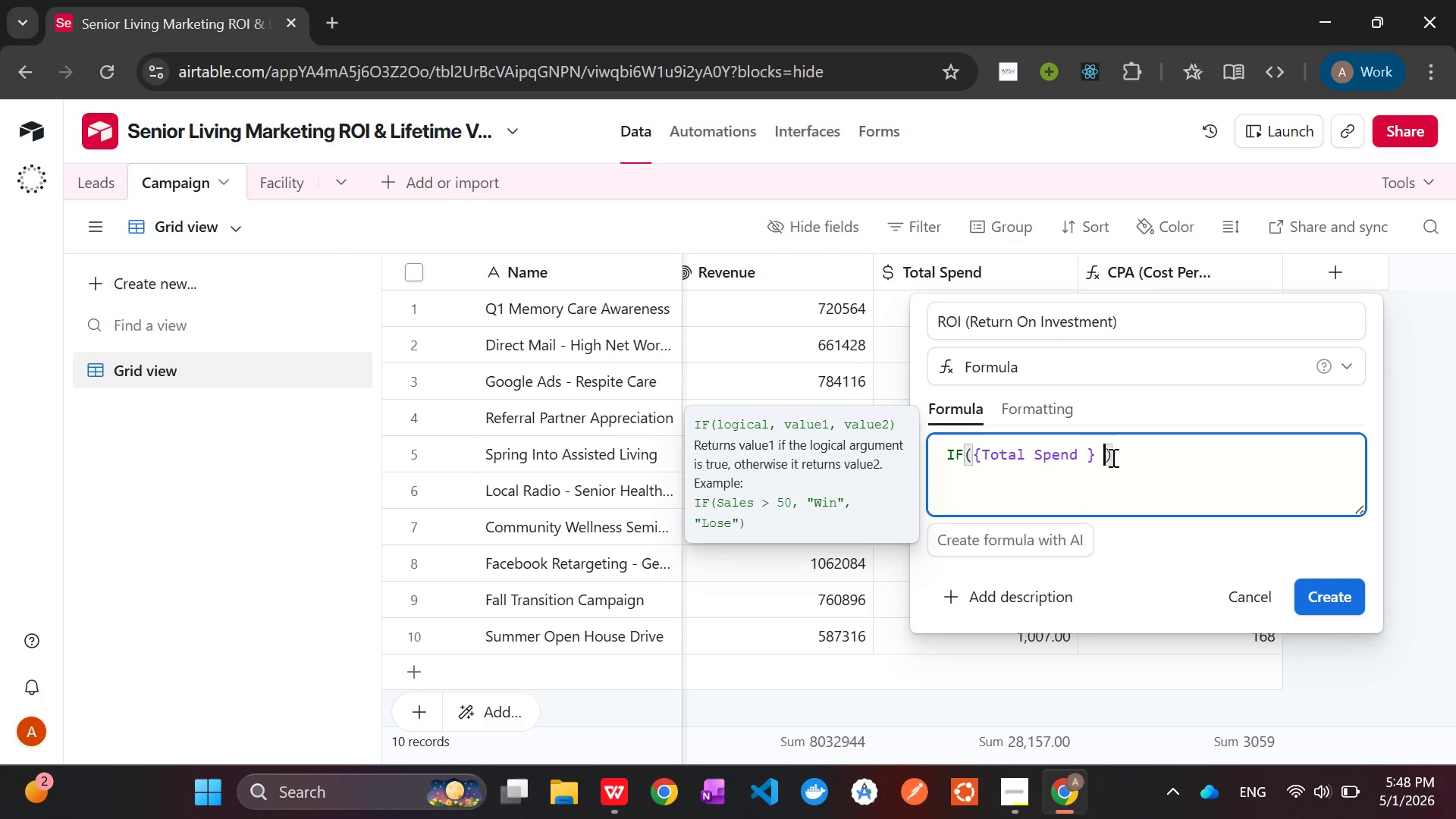 
key(Shift+Period)
 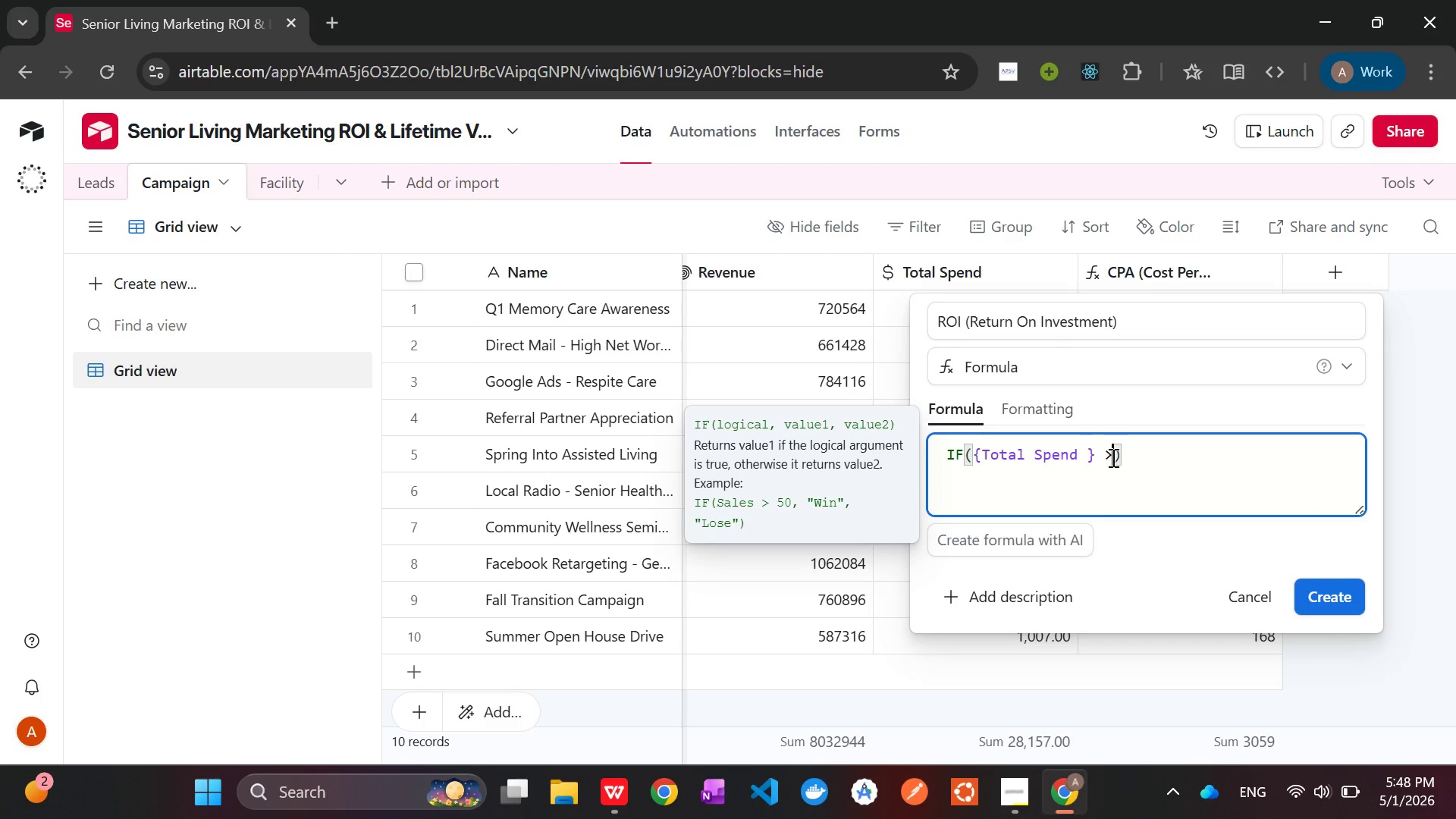 
key(Space)
 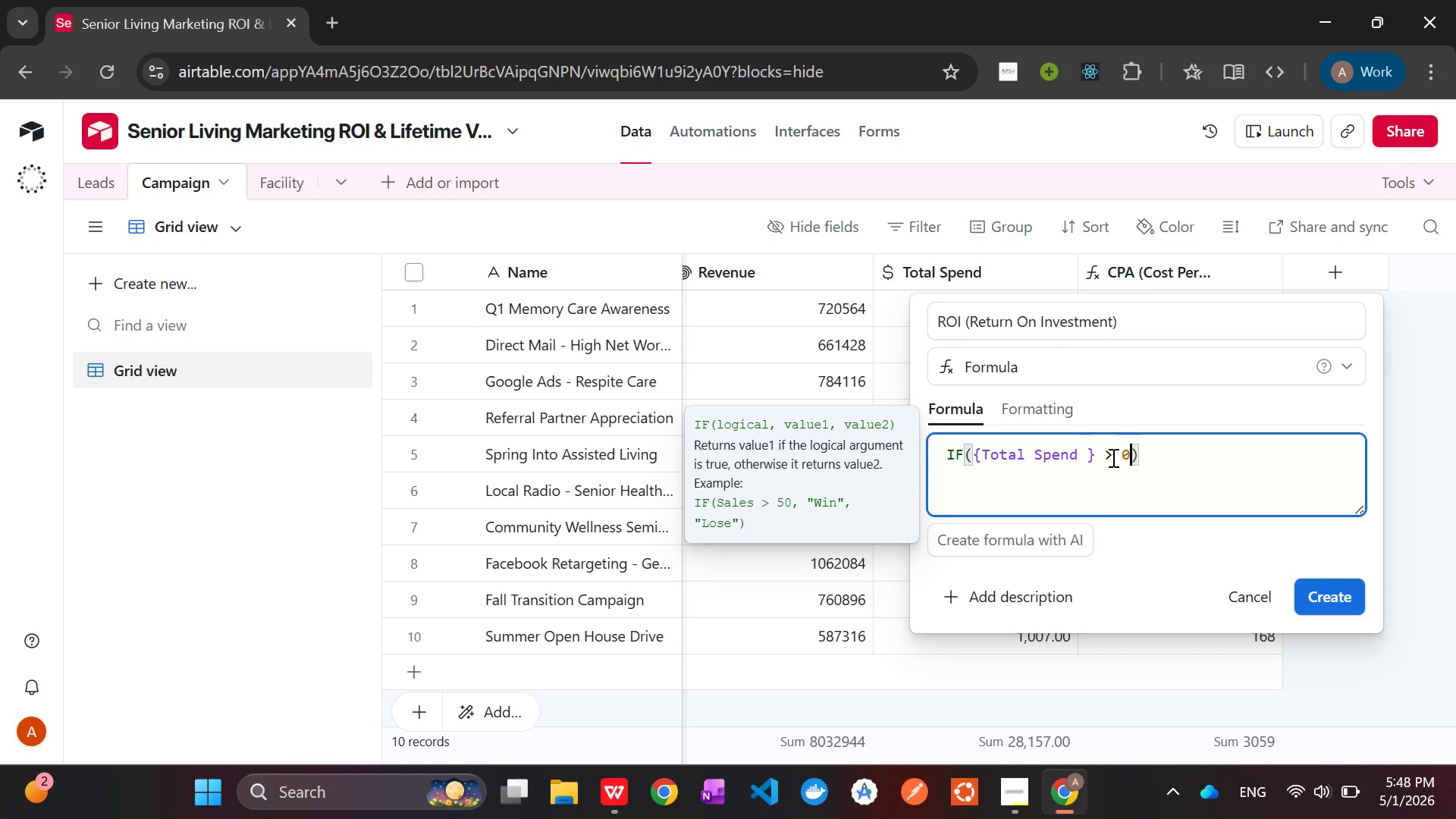 
key(0)
 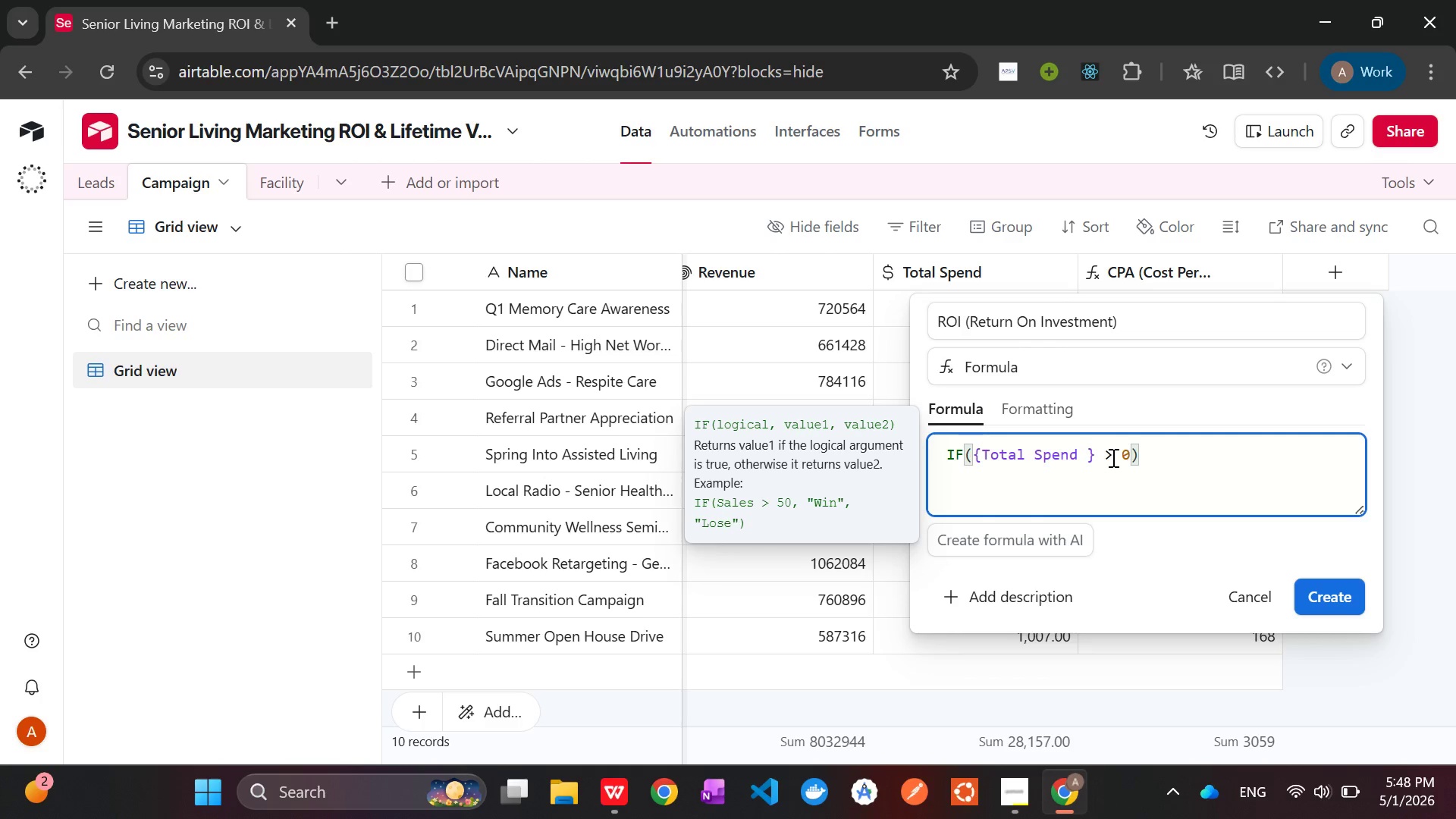 
key(Comma)
 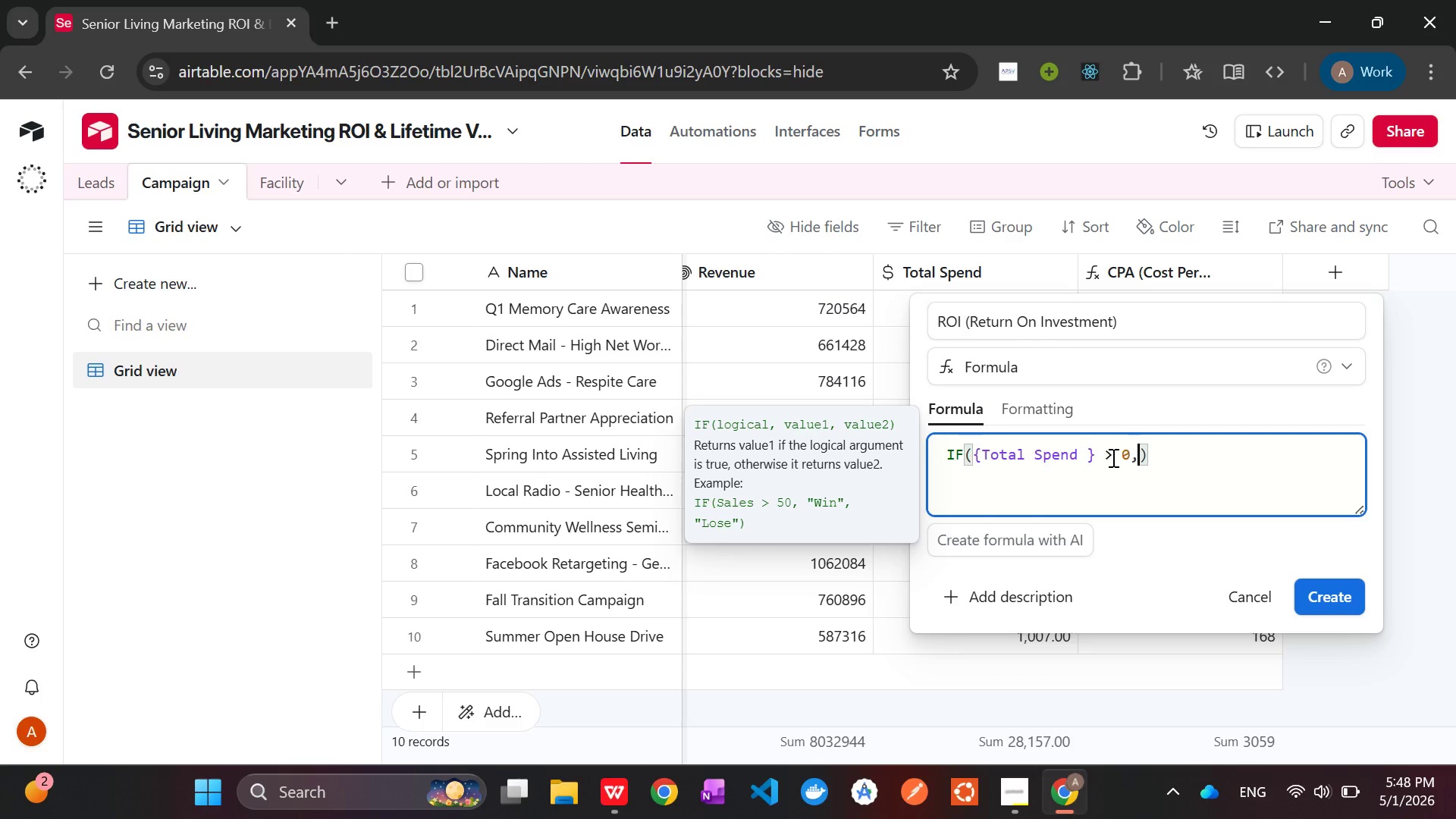 
key(Shift+9)
 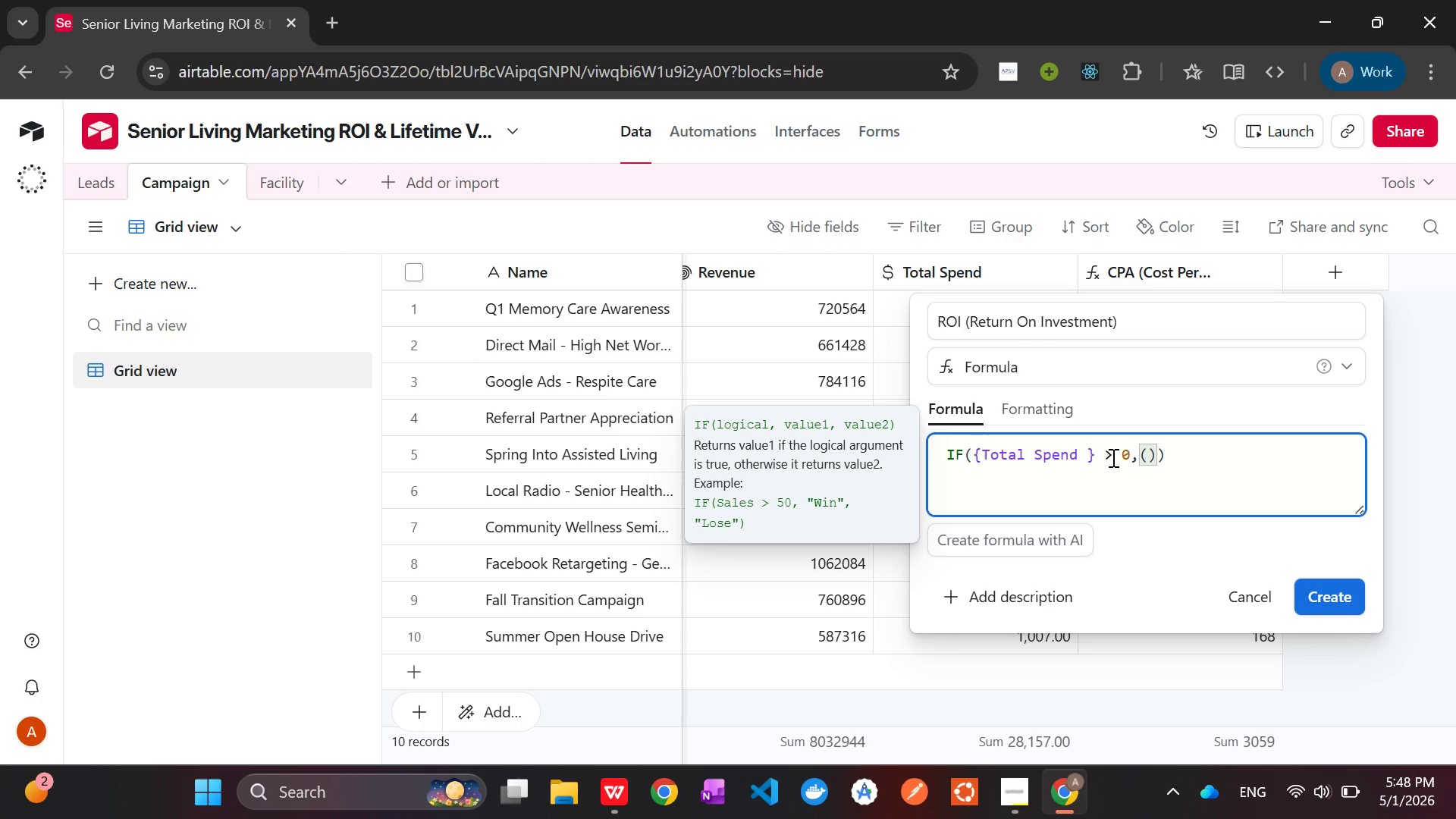 
key(Shift+BracketLeft)
 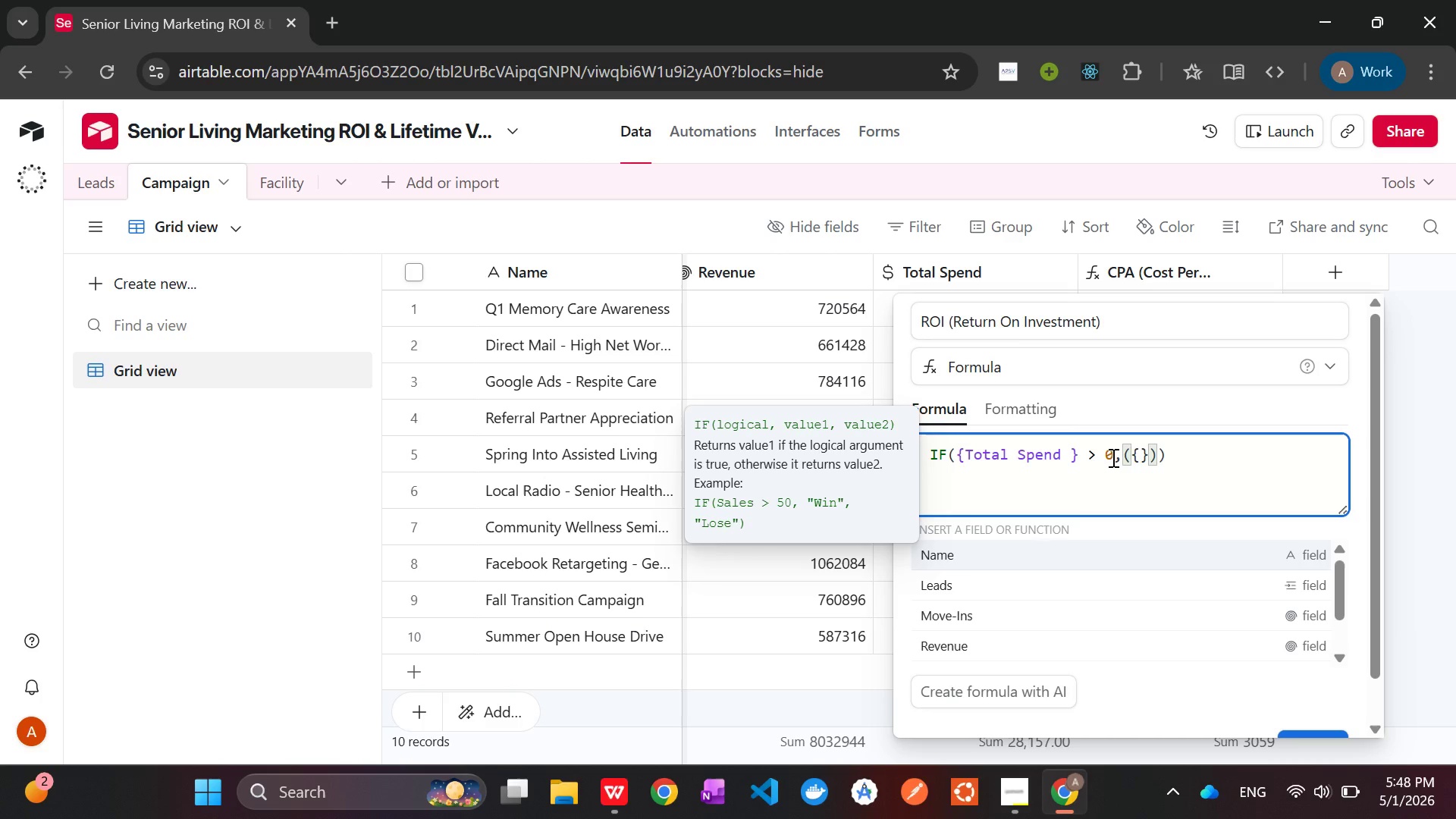 
key(ArrowDown)
 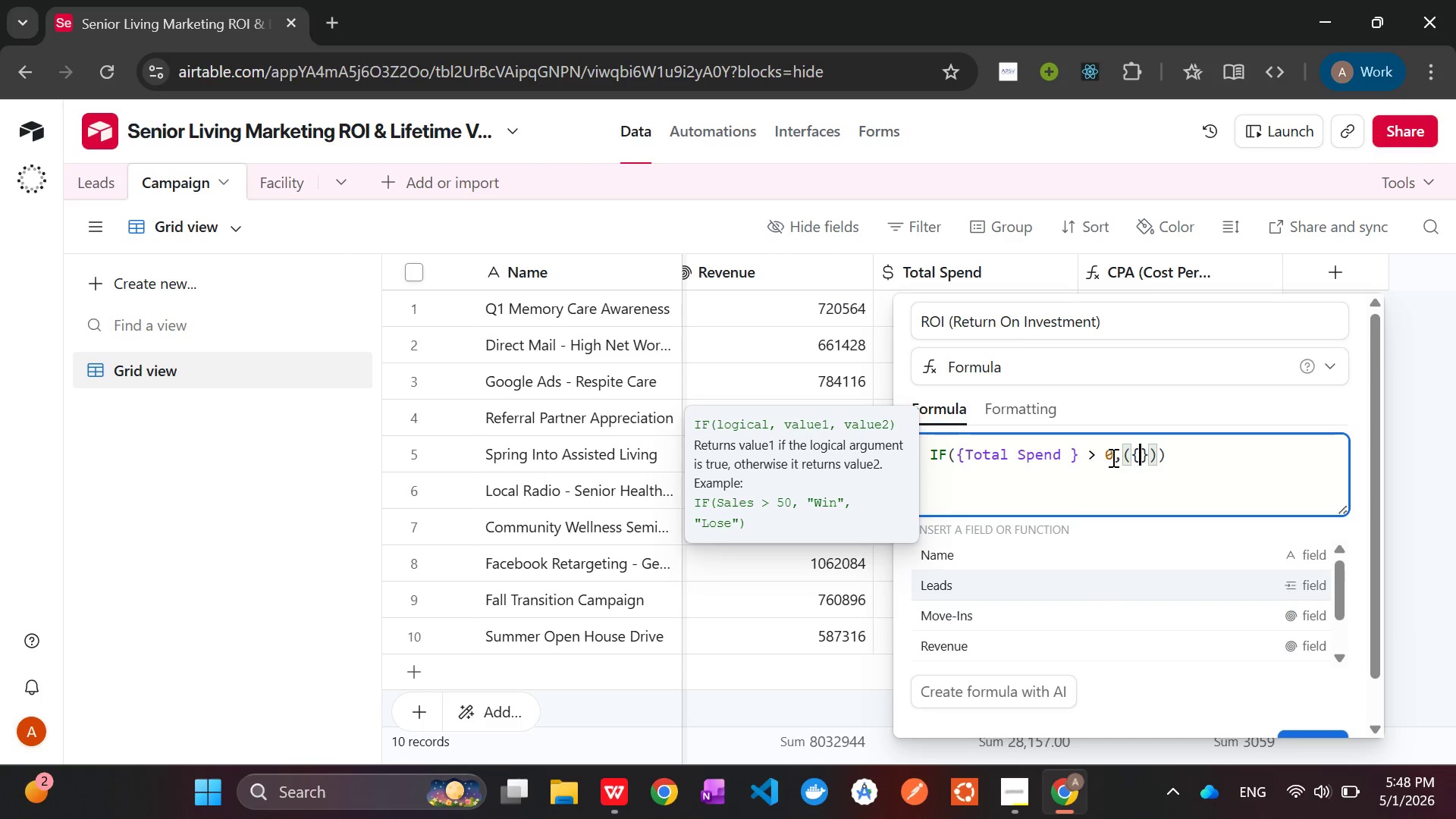 
key(ArrowDown)
 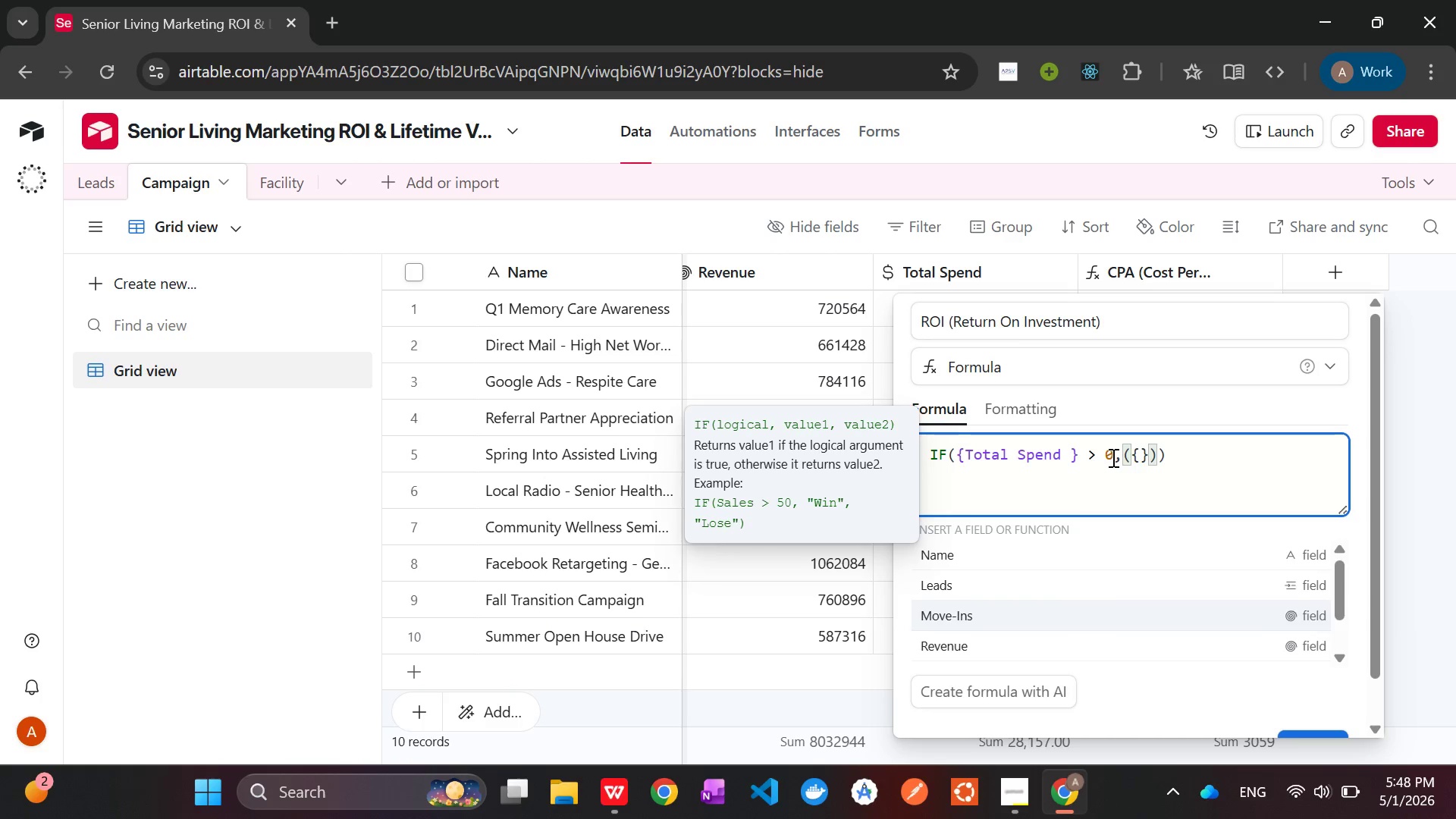 
key(ArrowDown)
 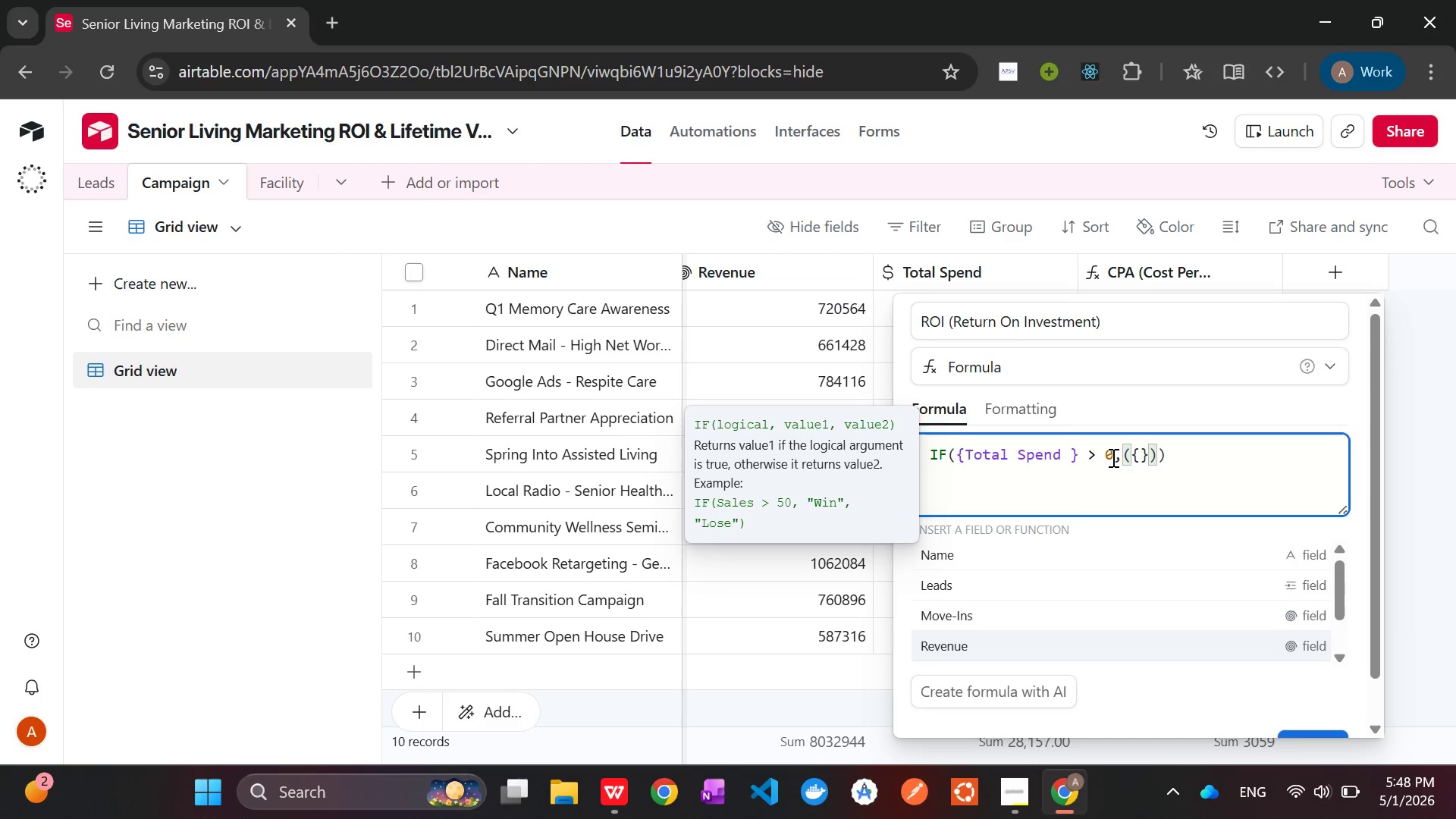 
key(ArrowDown)
 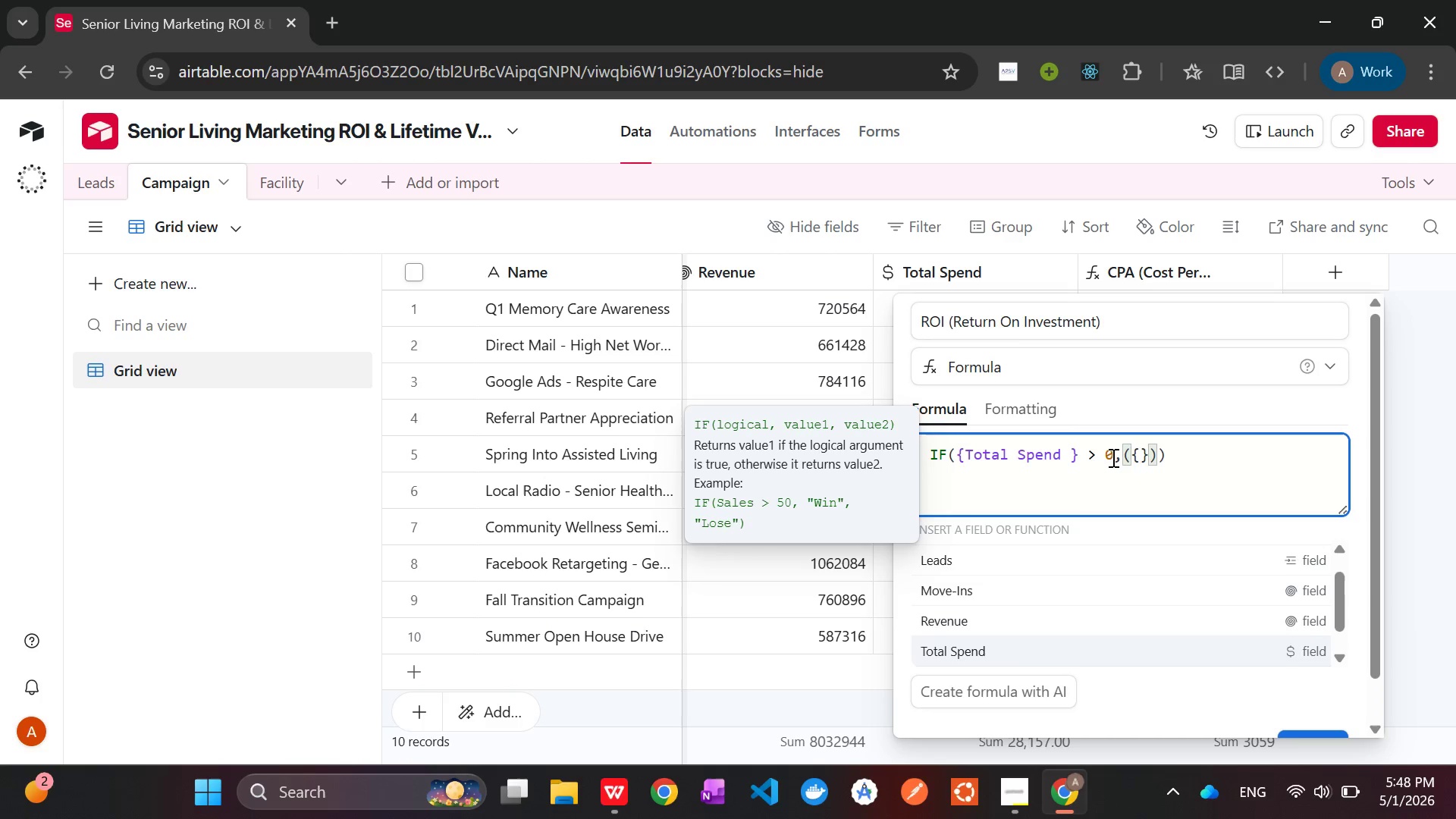 
key(ArrowDown)
 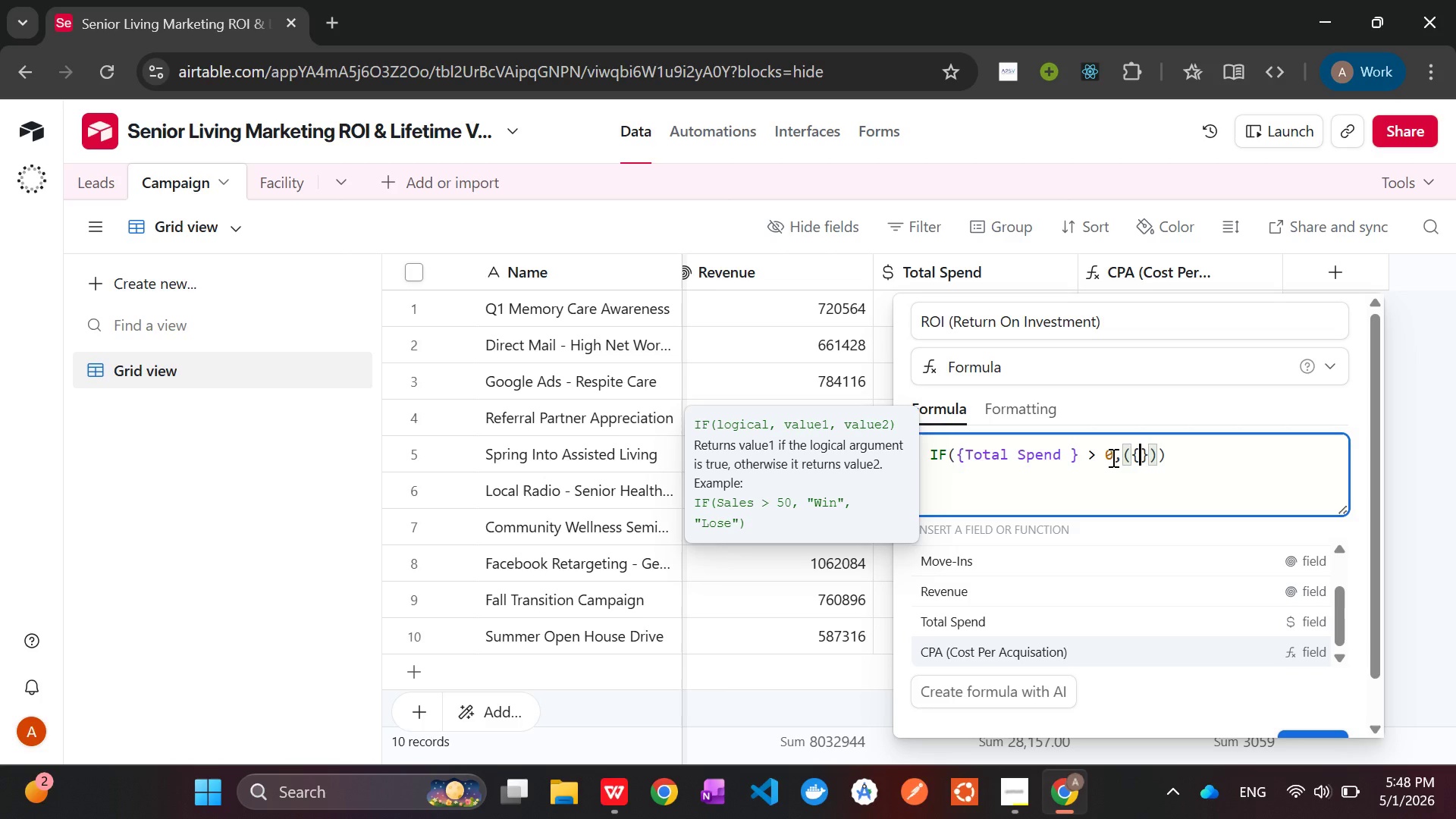 
key(ArrowDown)
 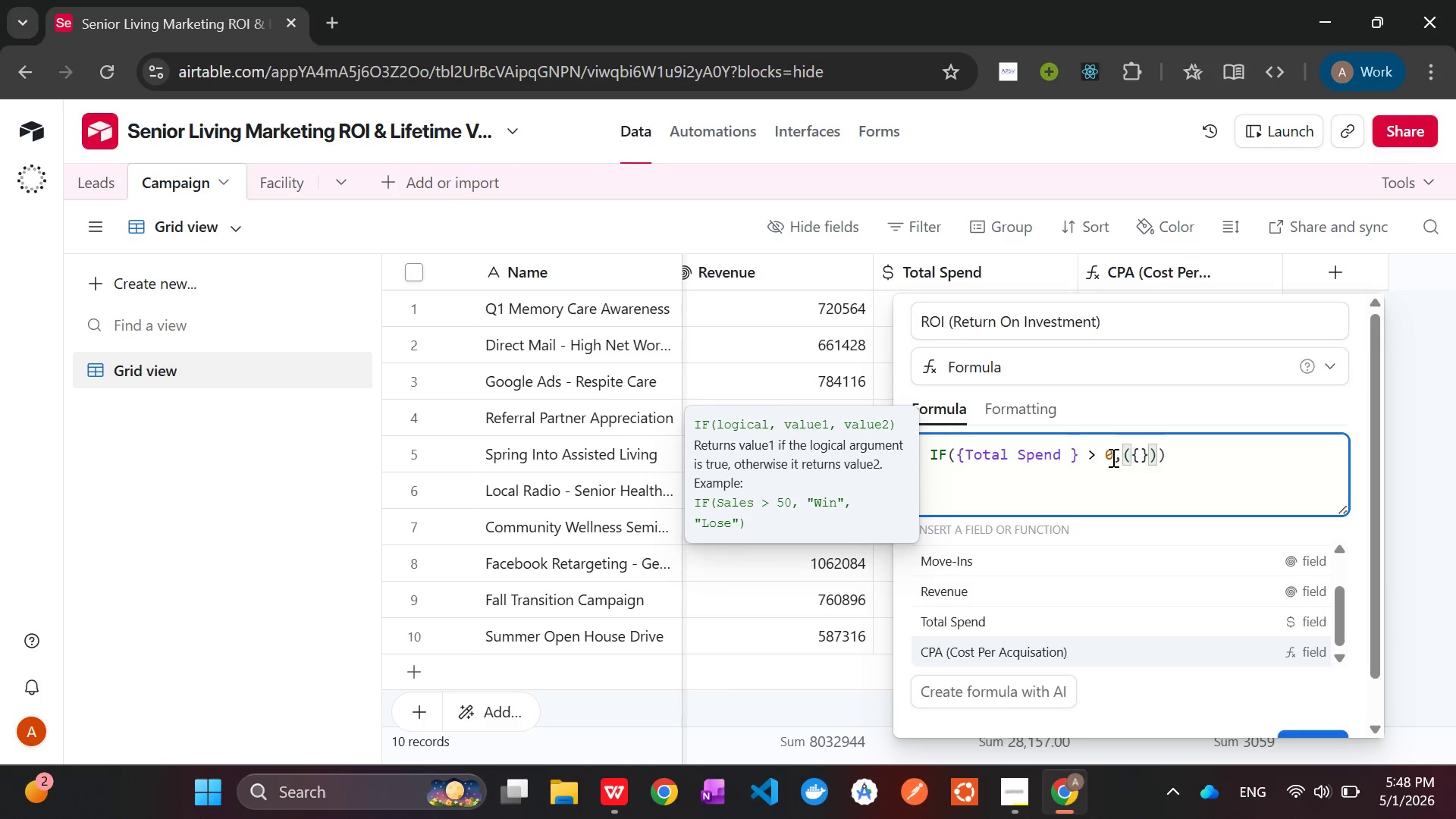 
key(ArrowUp)
 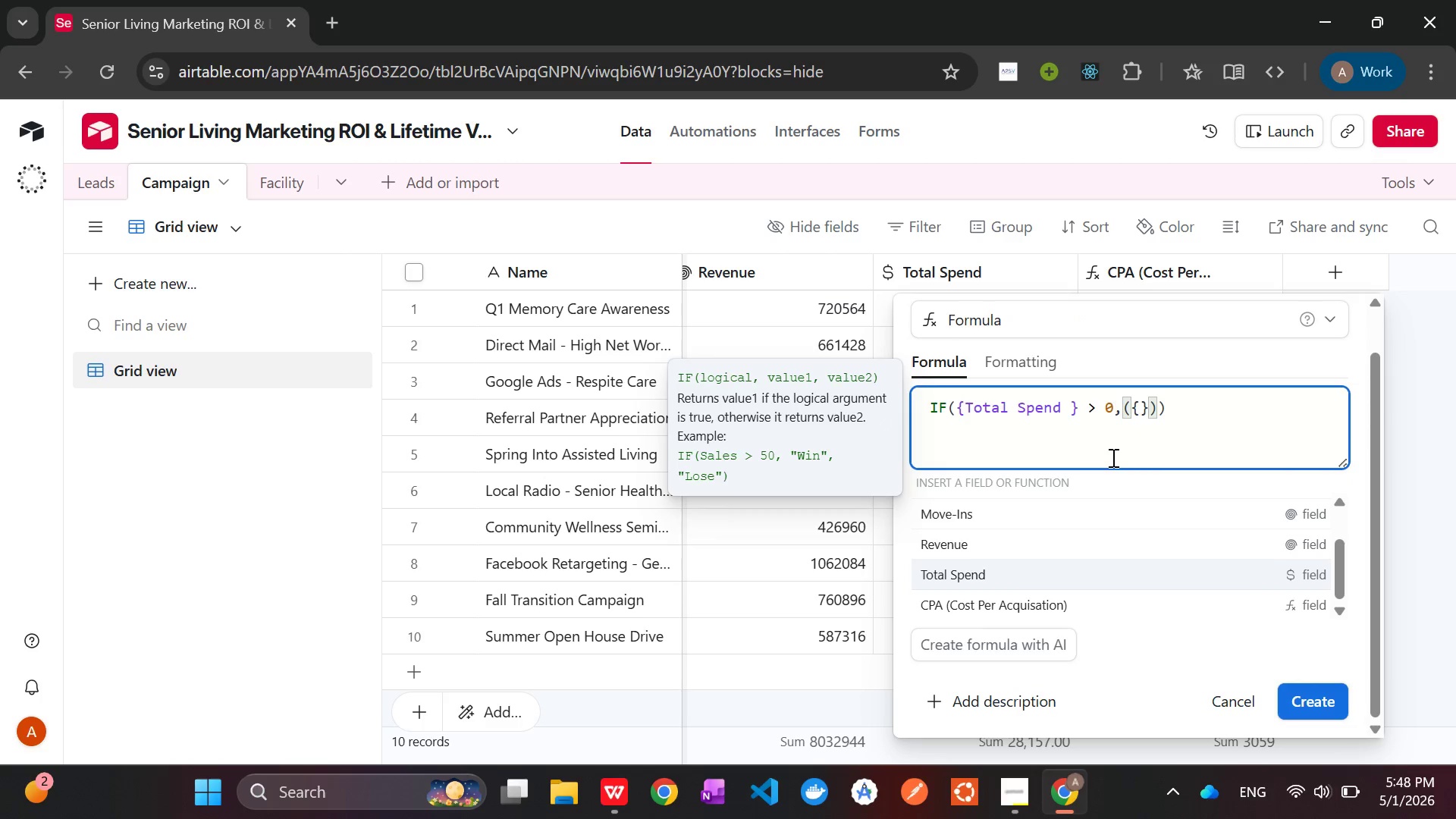 
key(ArrowUp)
 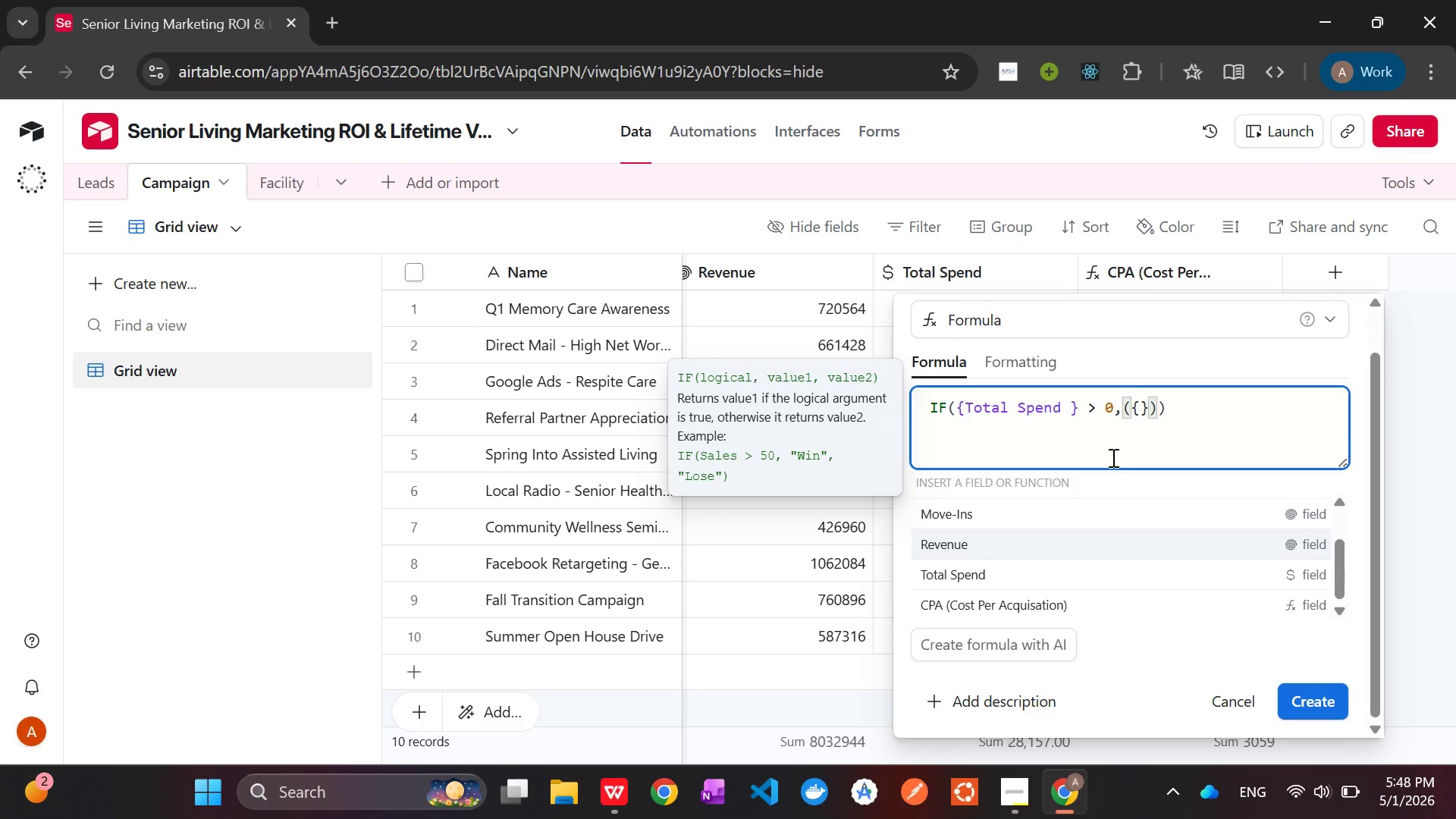 
key(Enter)
 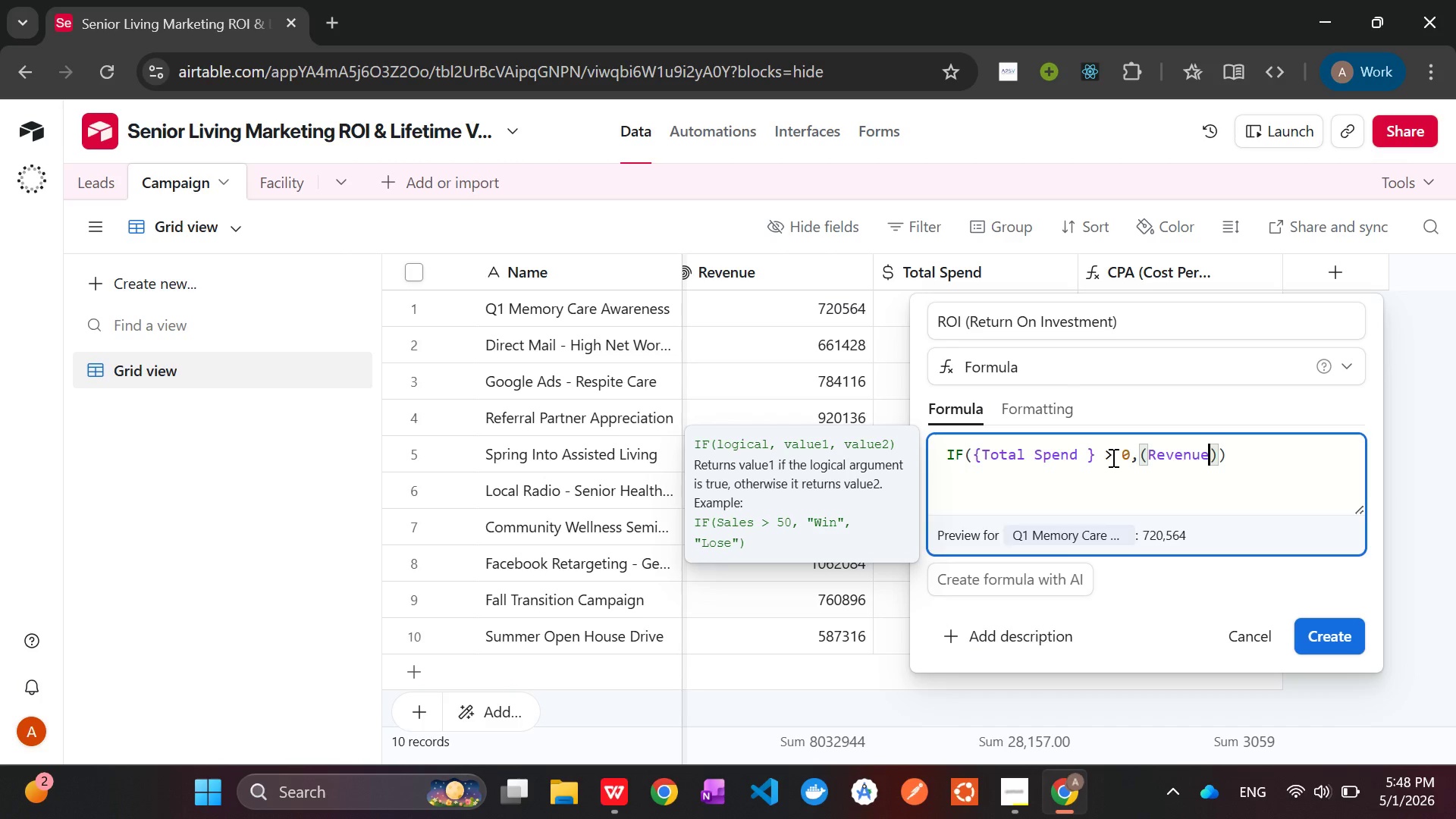 
wait(5.77)
 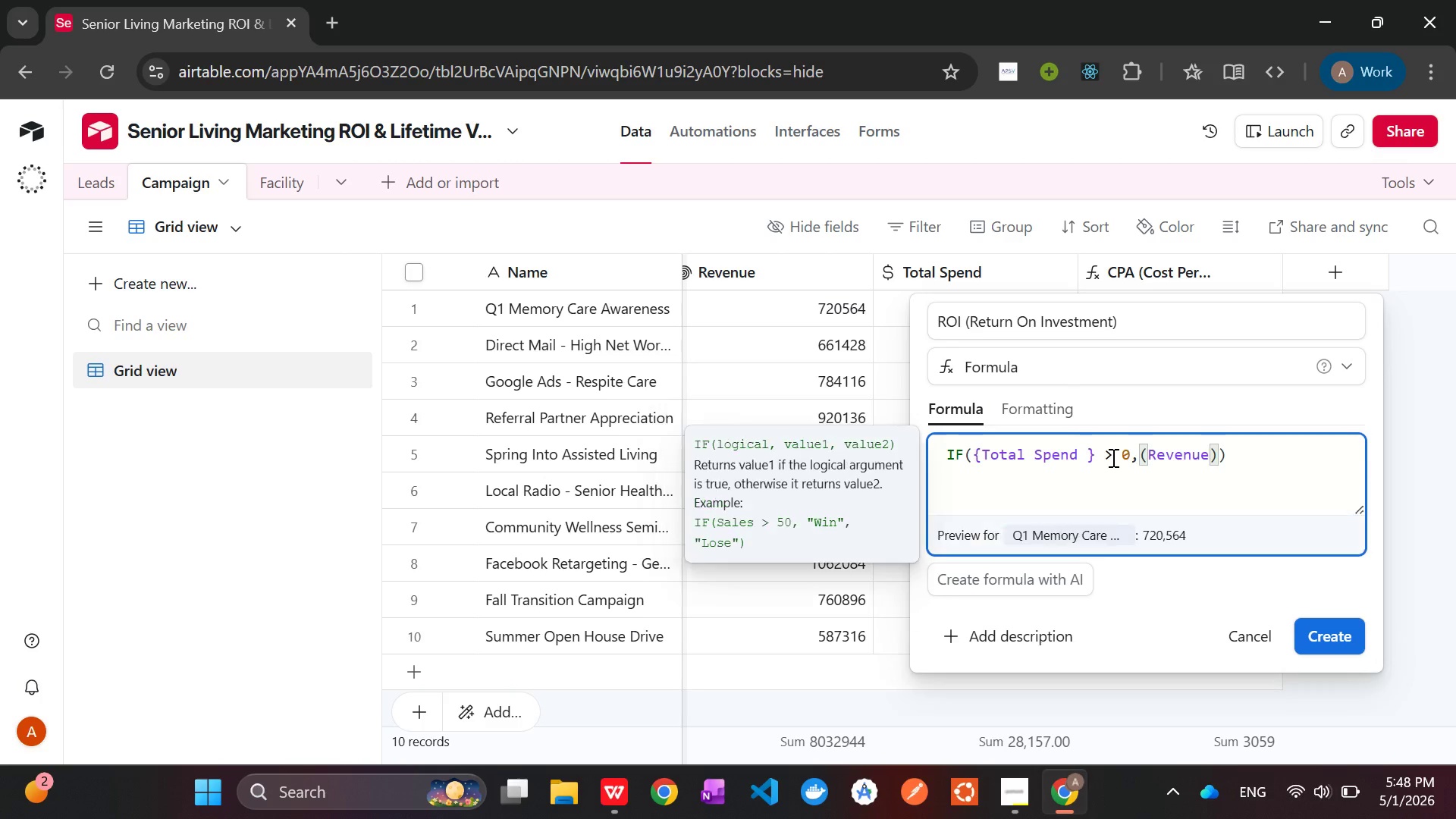 
hold_key(key=ArrowLeft, duration=0.66)
 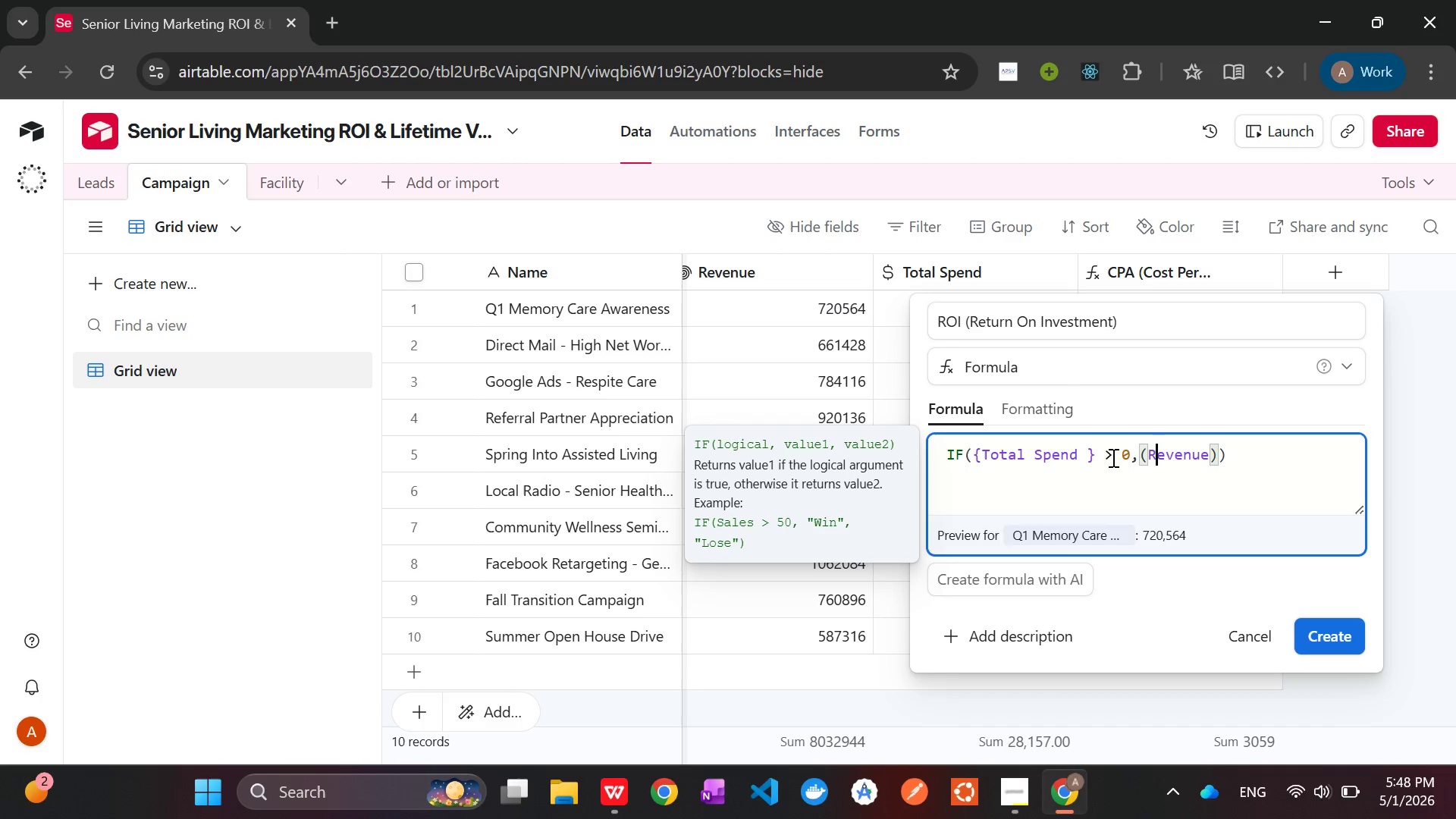 
key(ArrowLeft)
 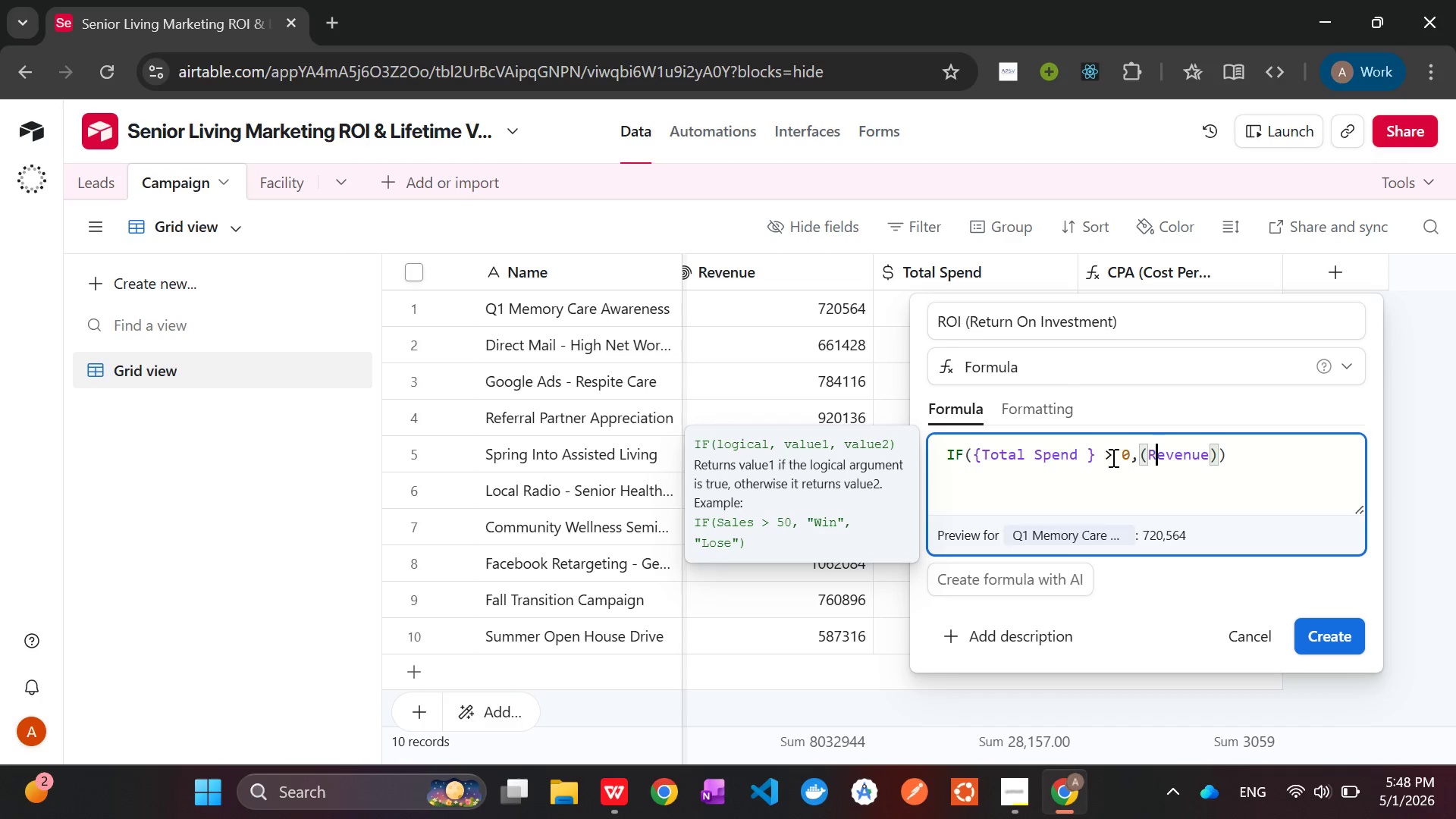 
key(ArrowLeft)
 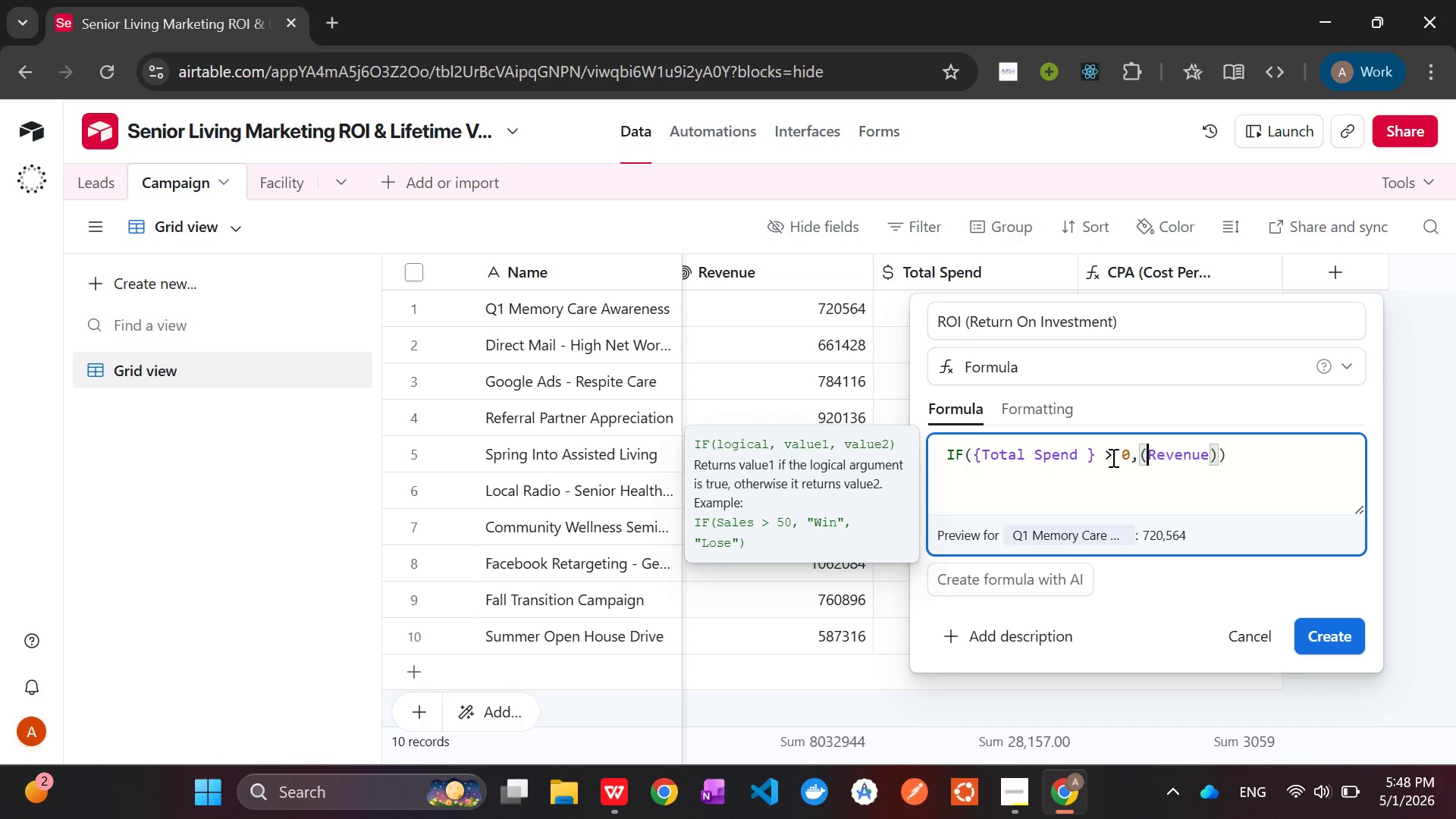 
hold_key(key=ShiftLeft, duration=1.53)
 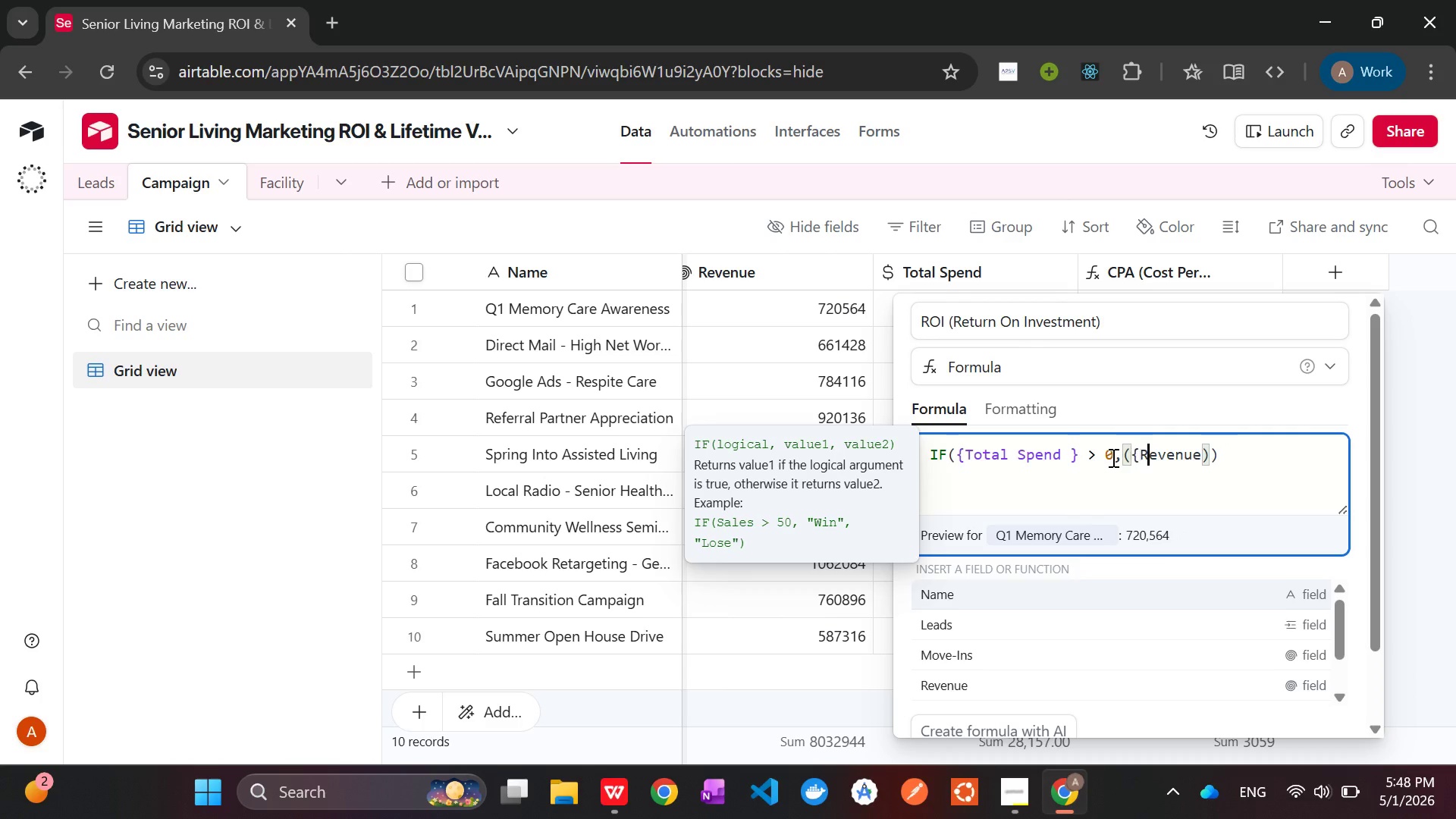 
key(Shift+ShiftLeft)
 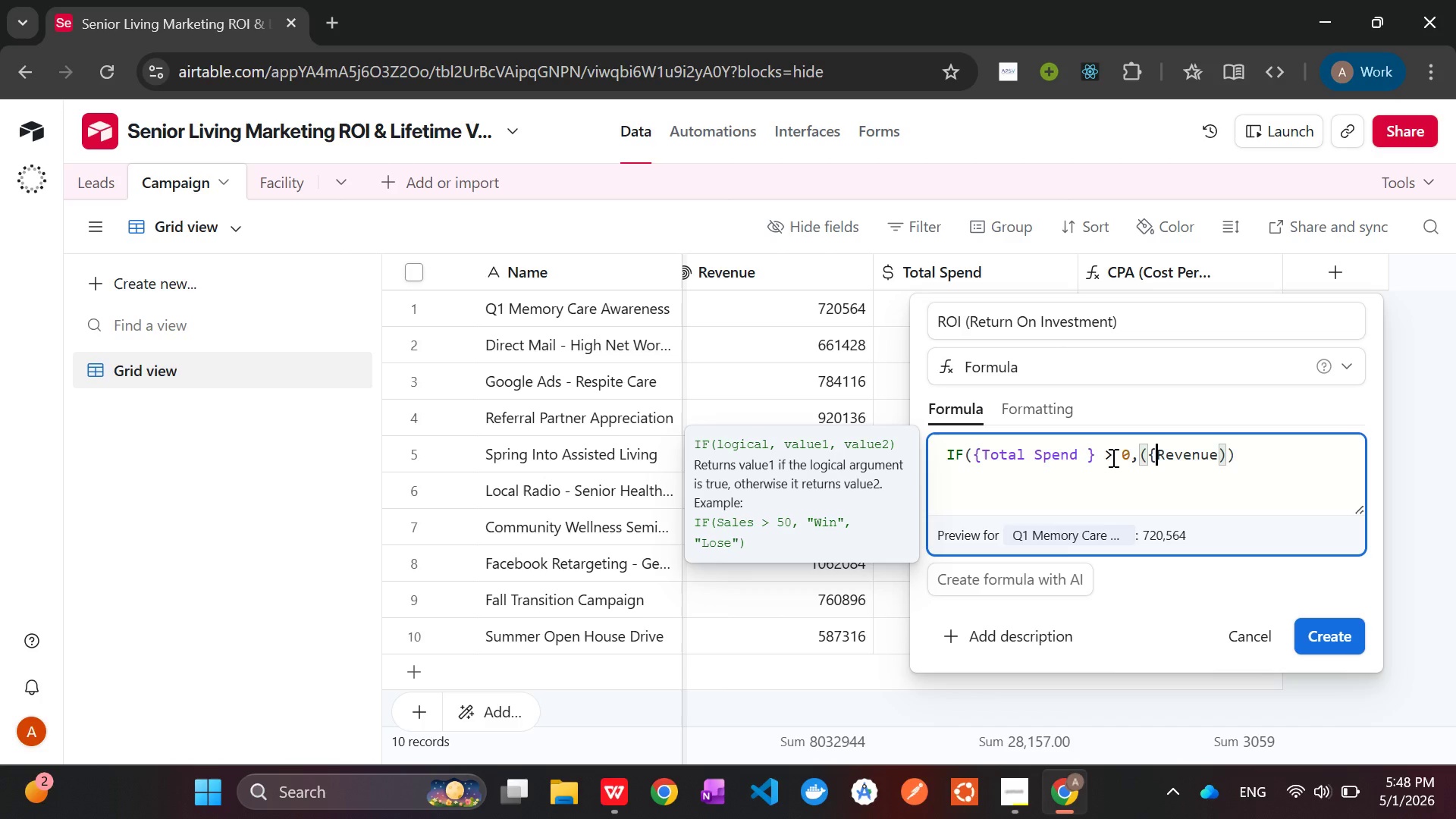 
key(Shift+BracketLeft)
 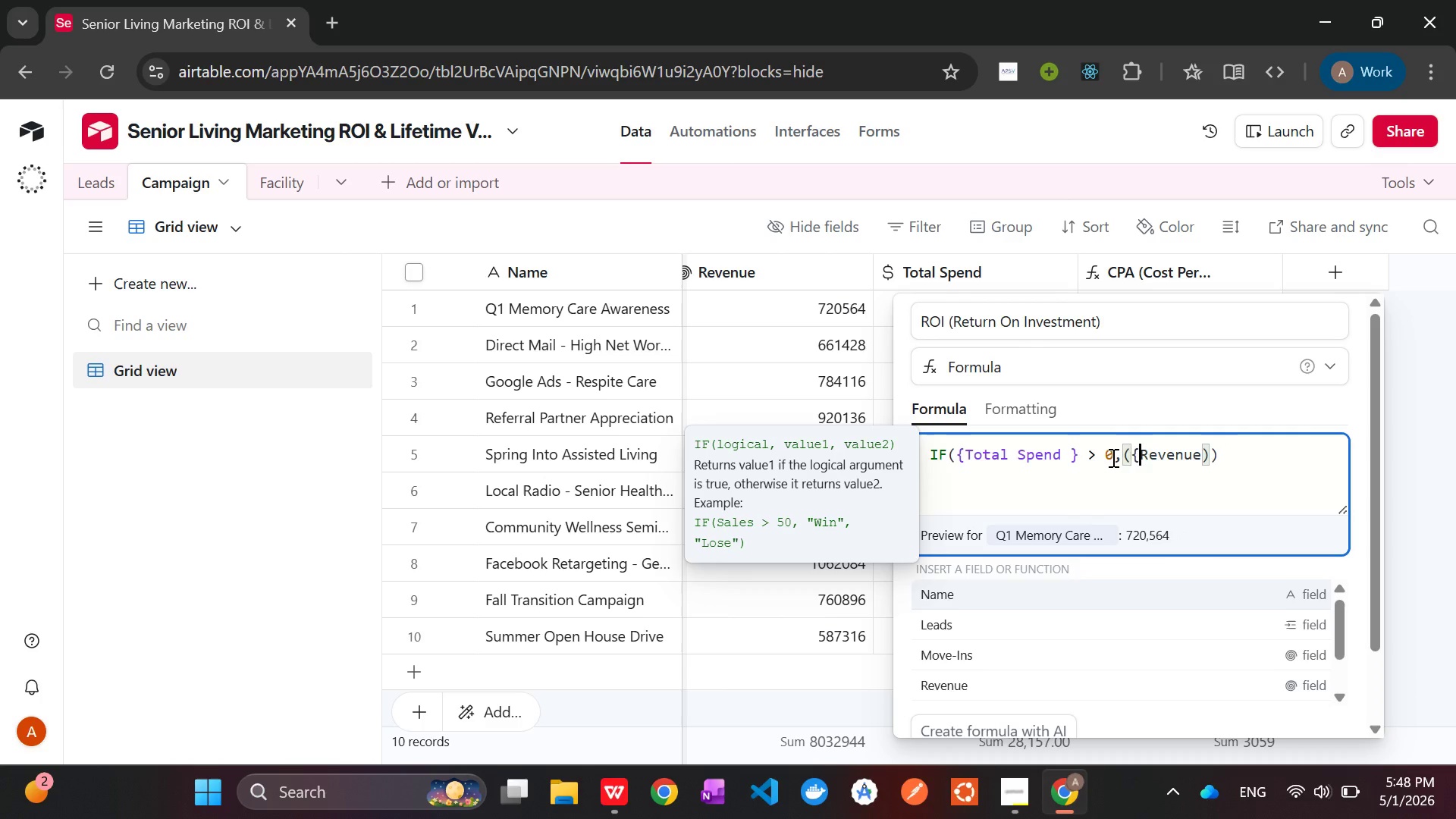 
hold_key(key=ArrowRight, duration=0.69)
 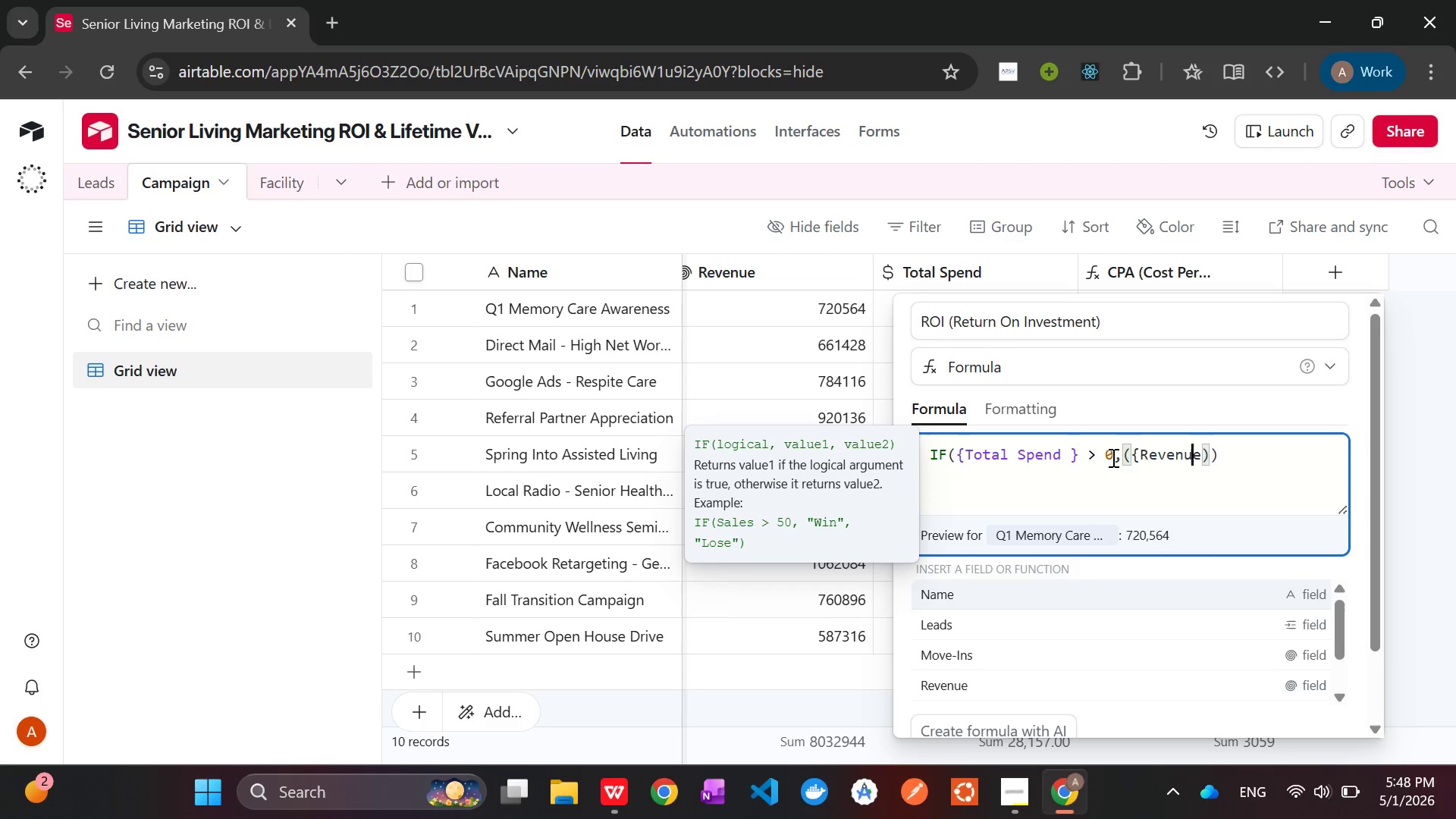 
key(ArrowRight)
 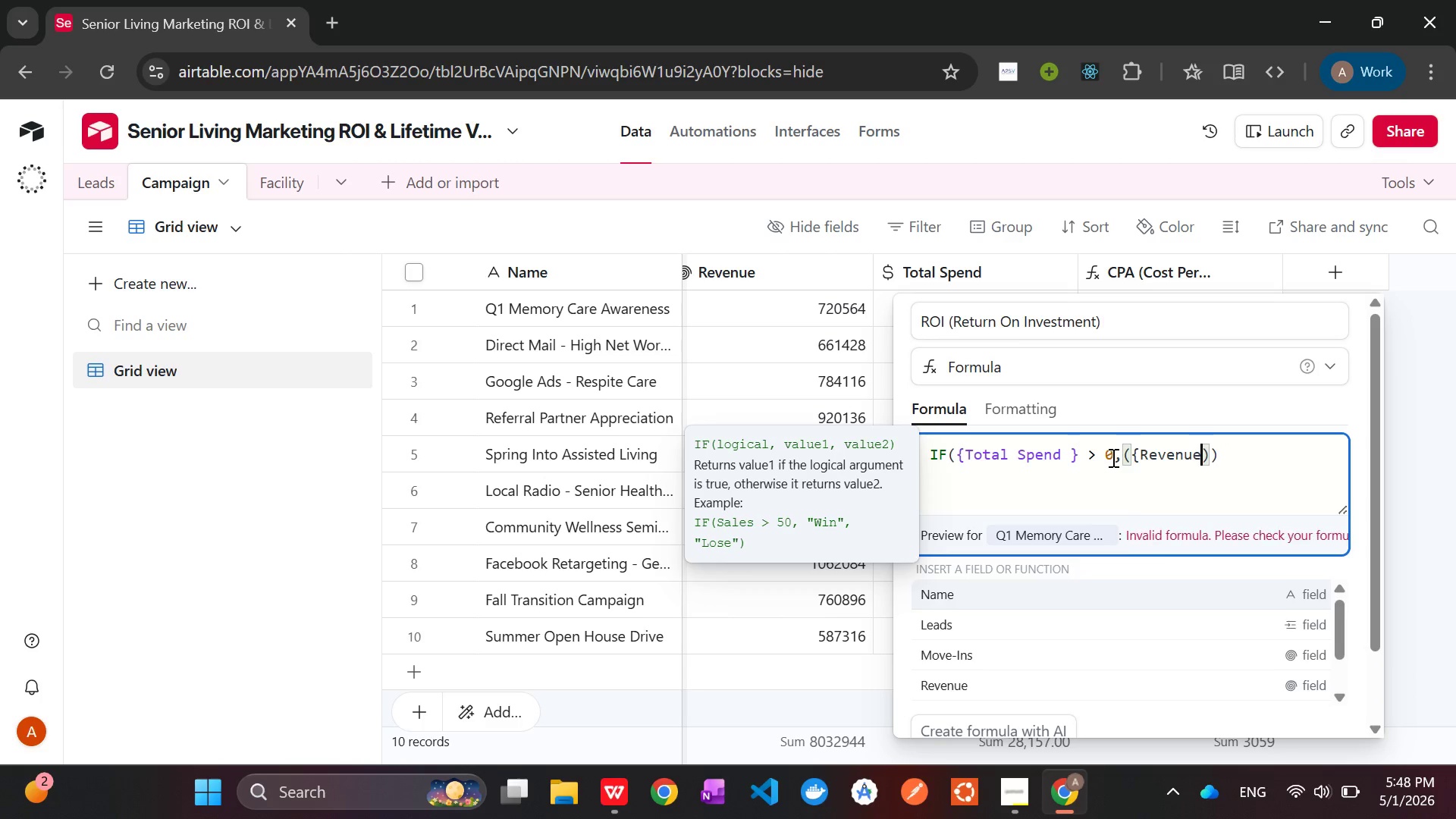 
type(} - {Tota)
 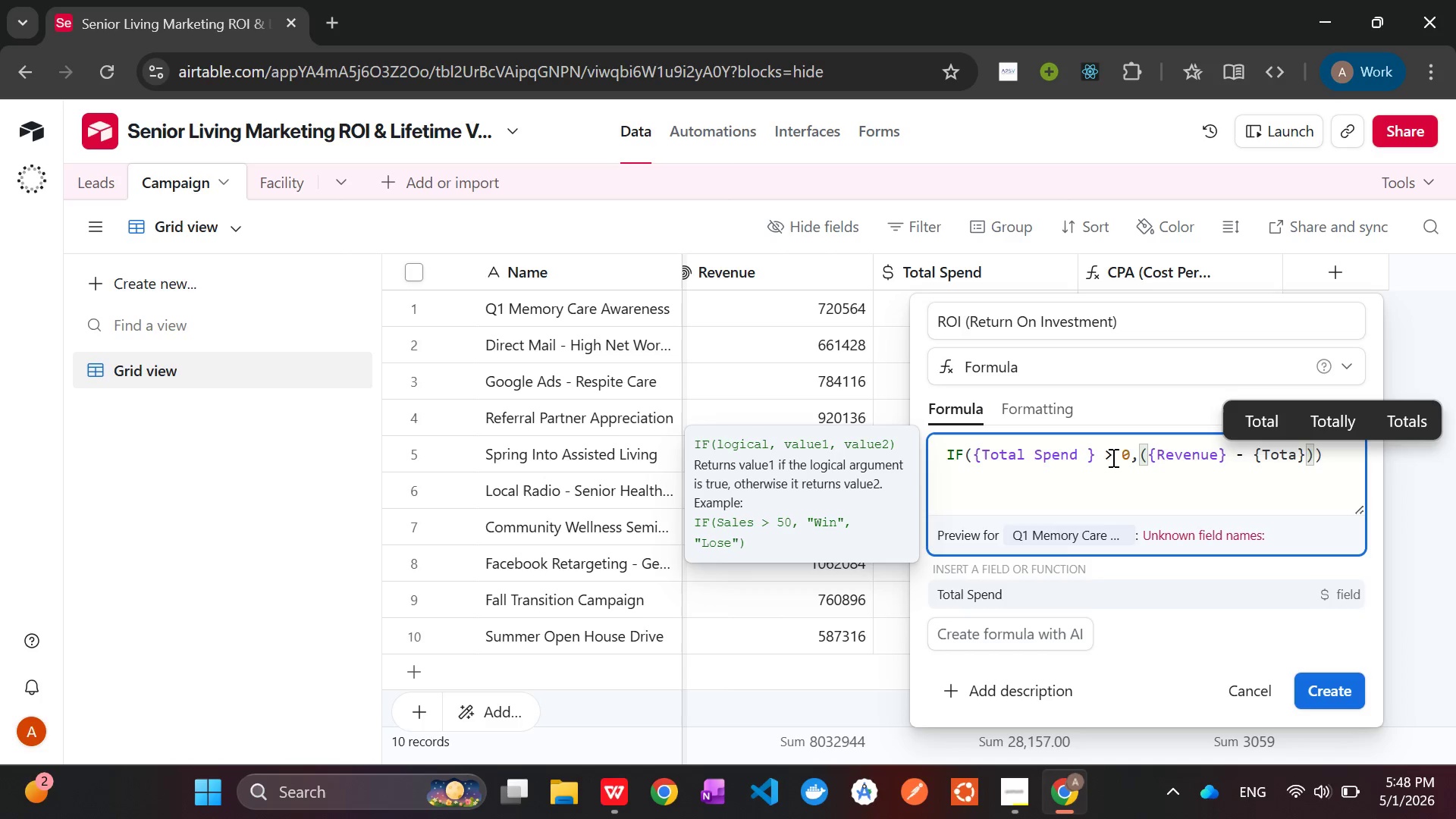 
left_click([1037, 592])
 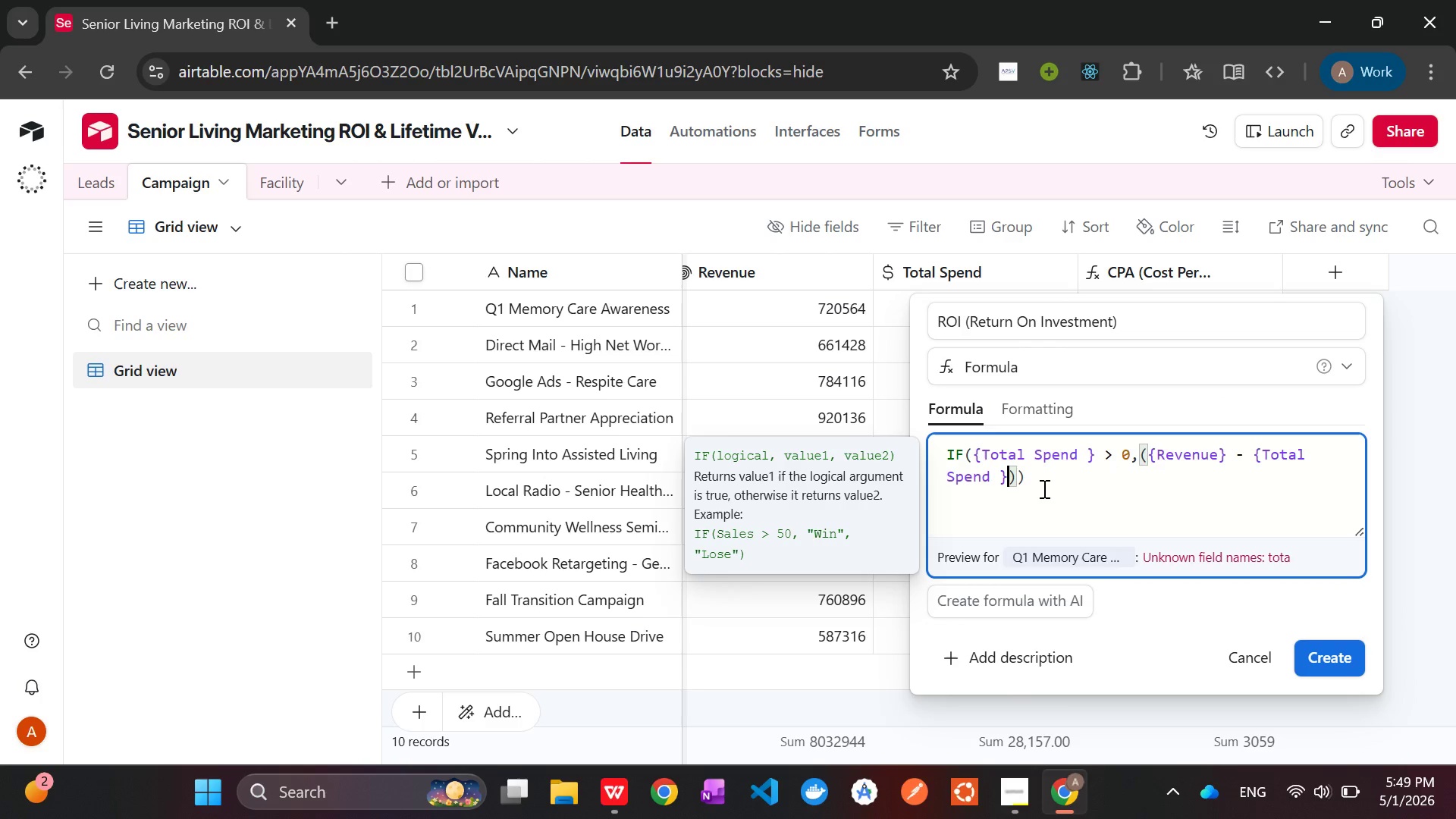 
left_click([1014, 476])
 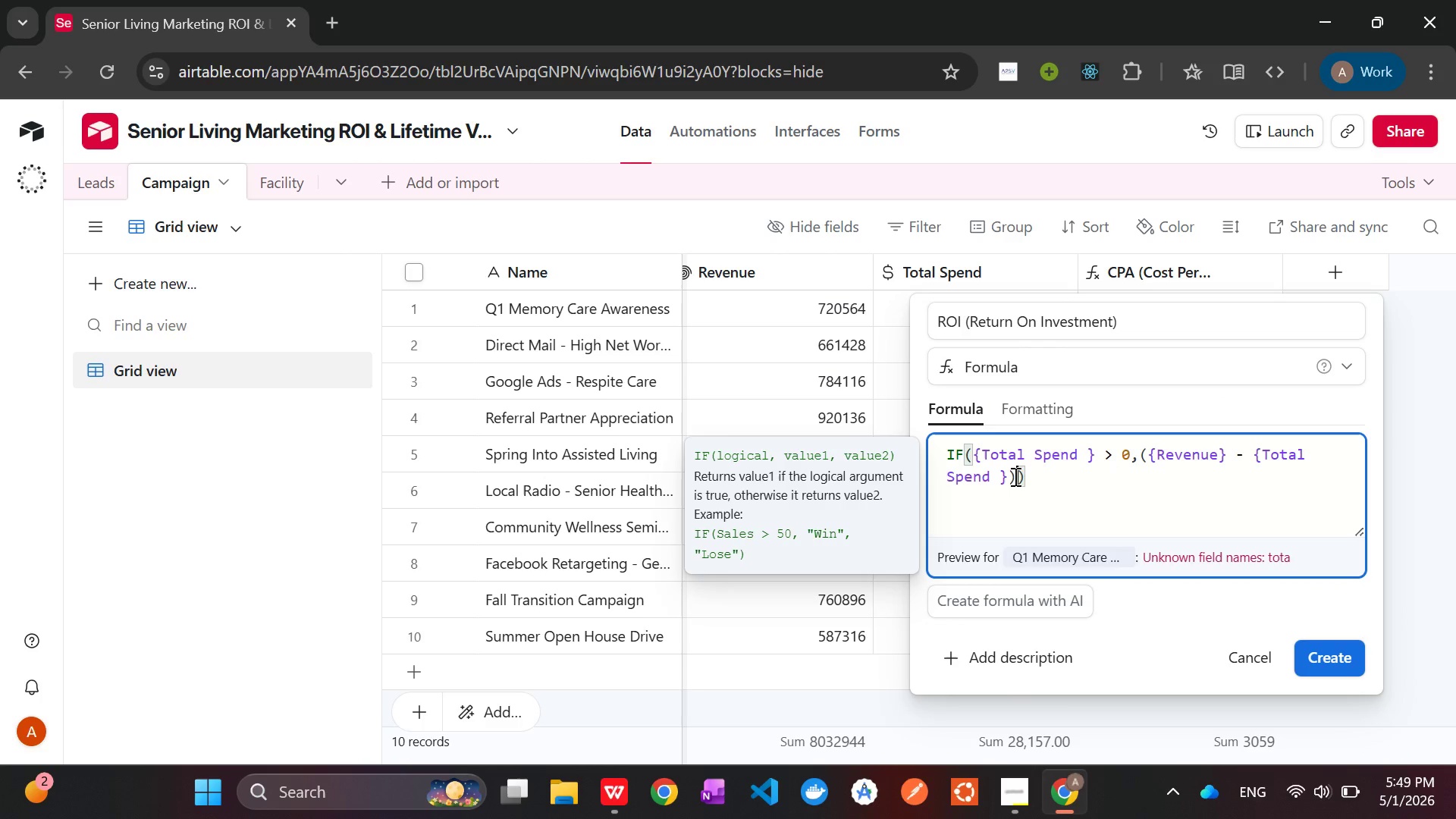 
key(Space)
 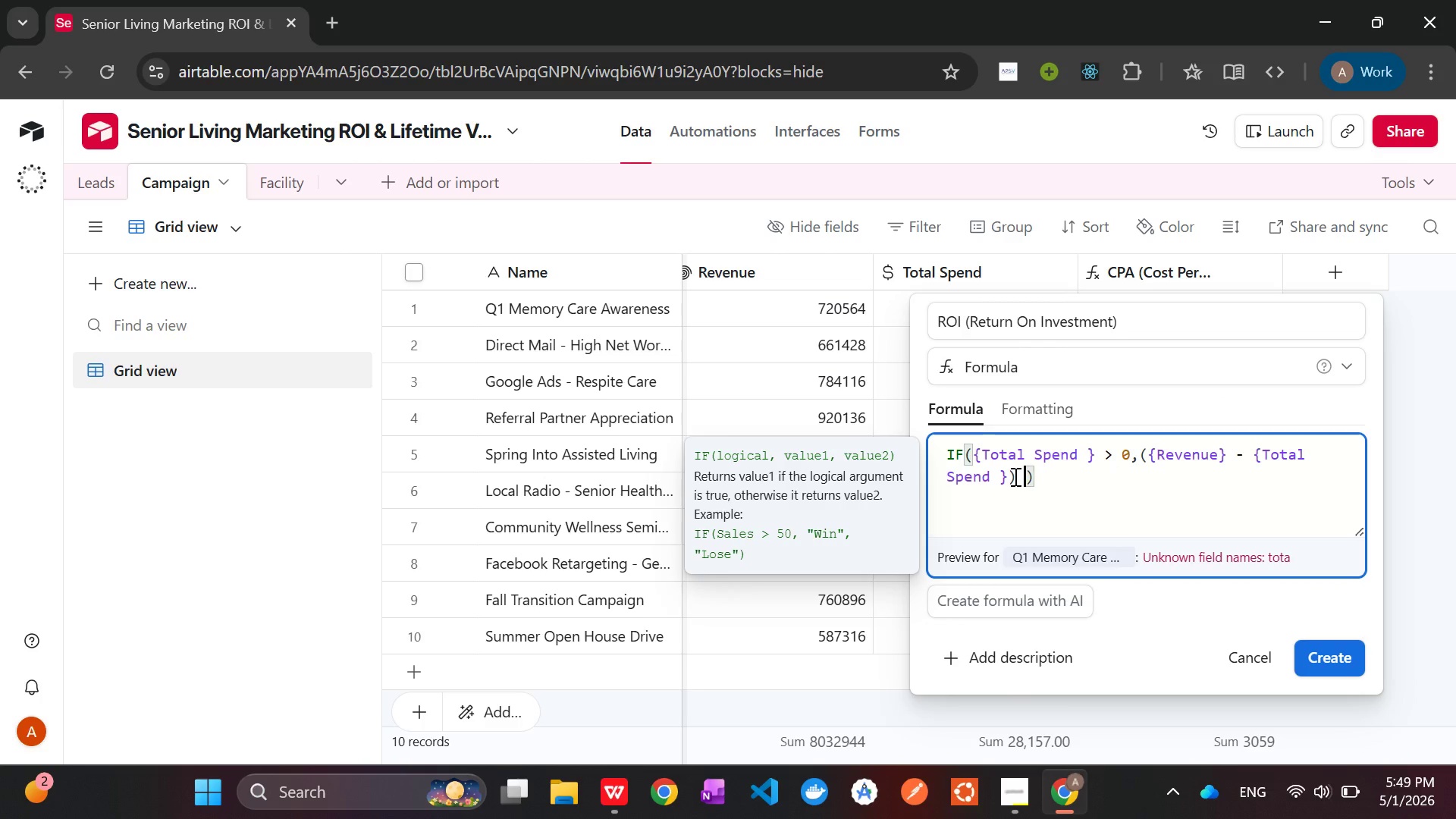 
key(Slash)
 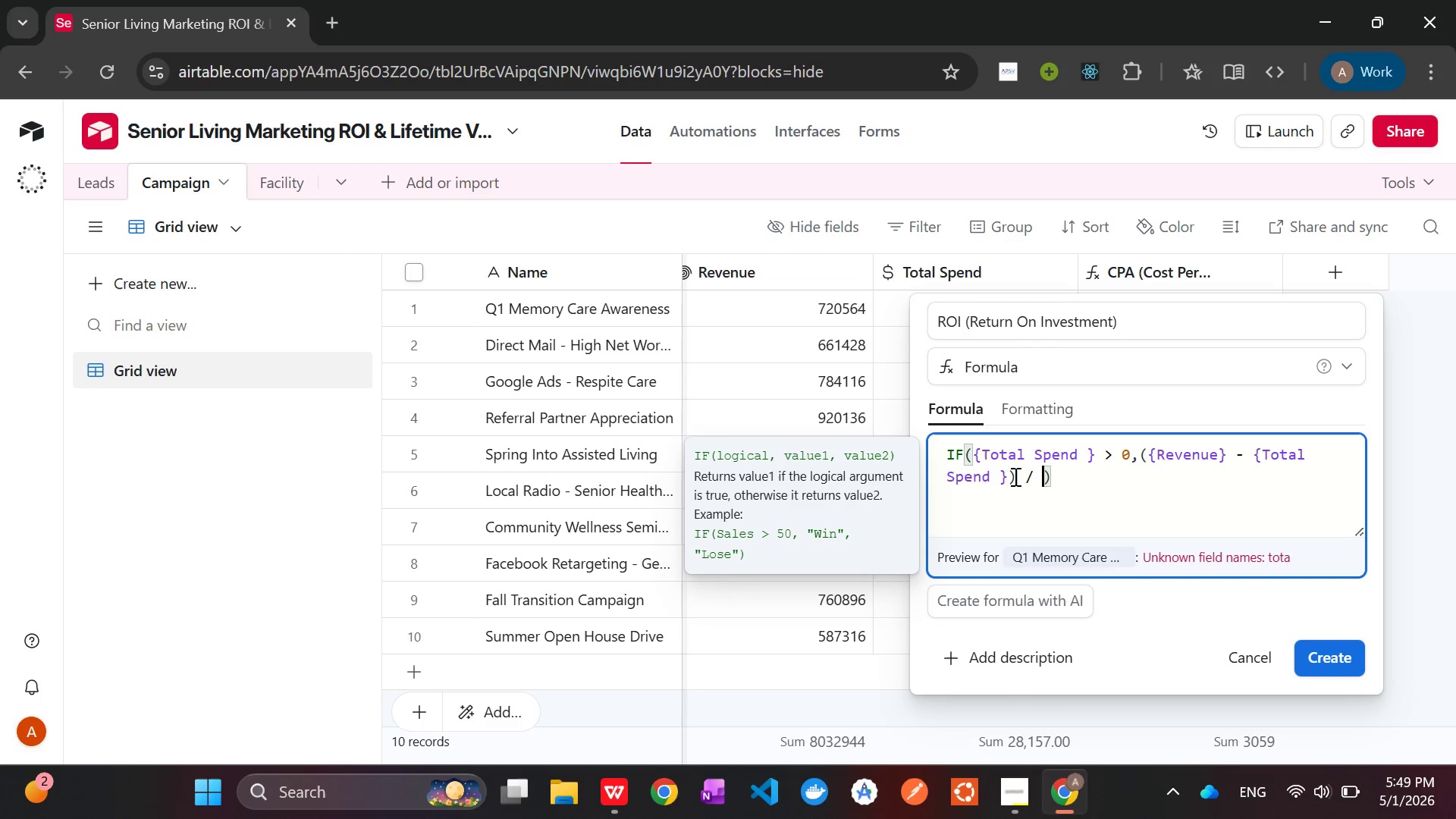 
key(Space)
 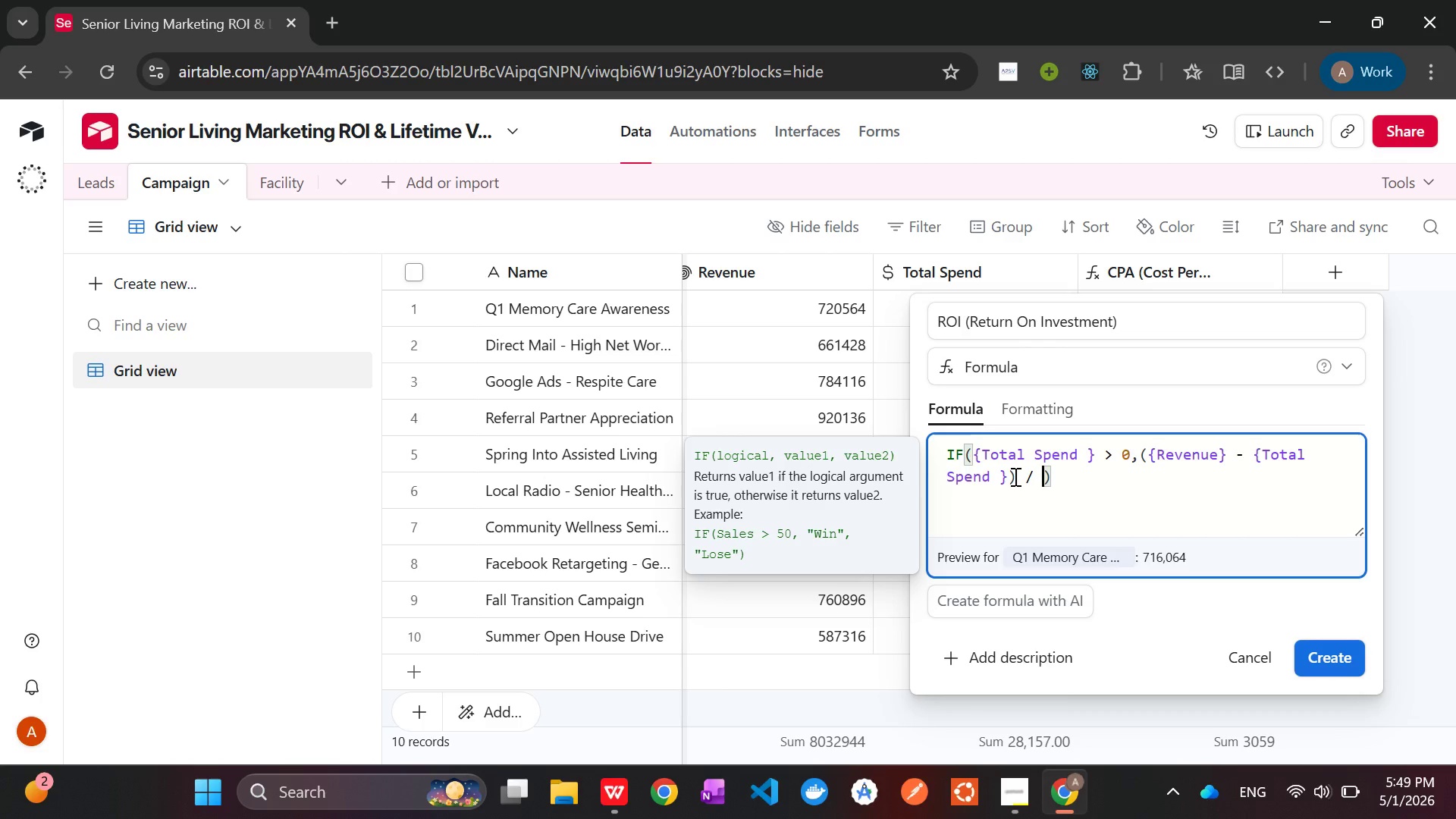 
key(Shift+BracketLeft)
 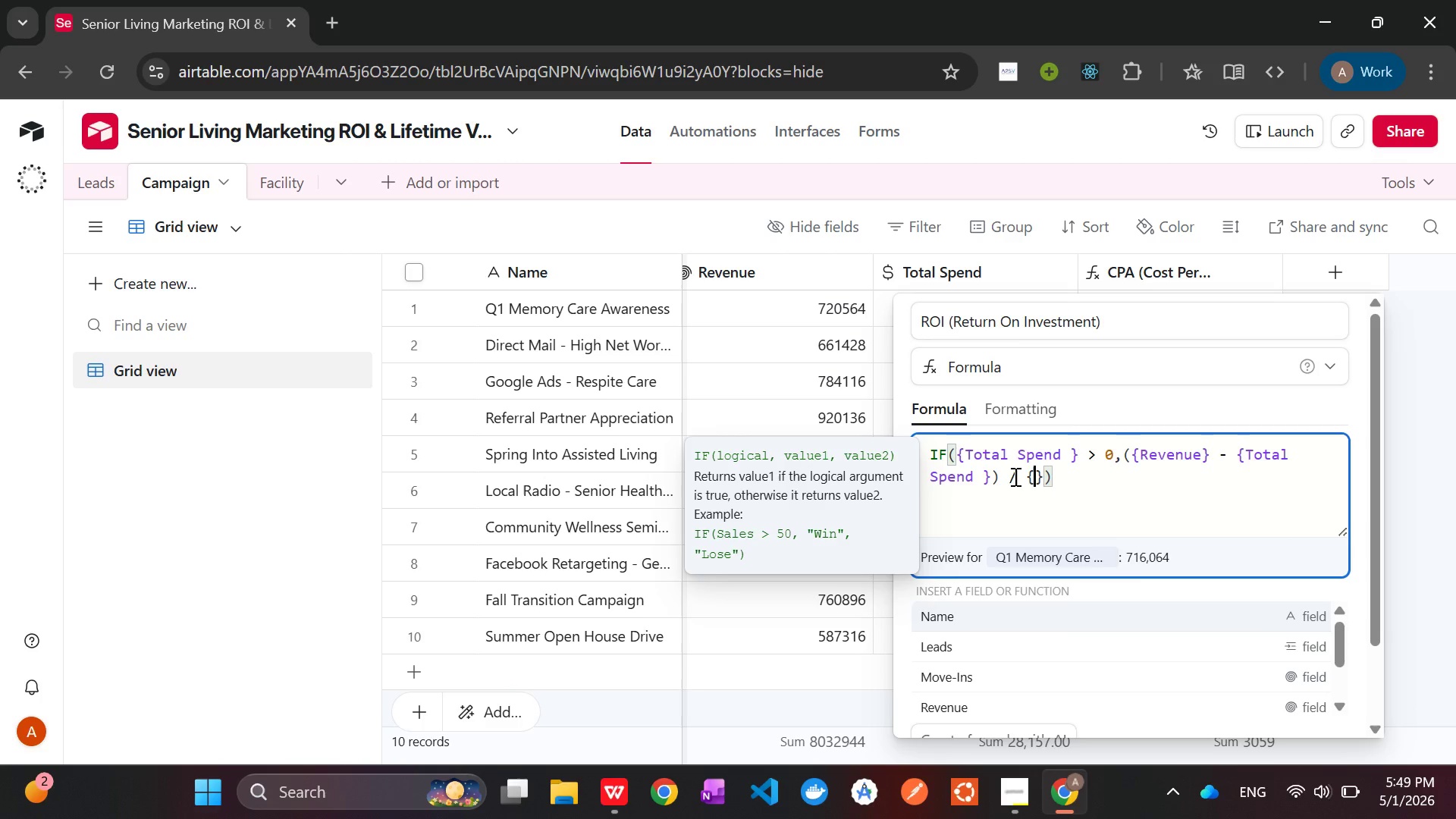 
key(Shift+T)
 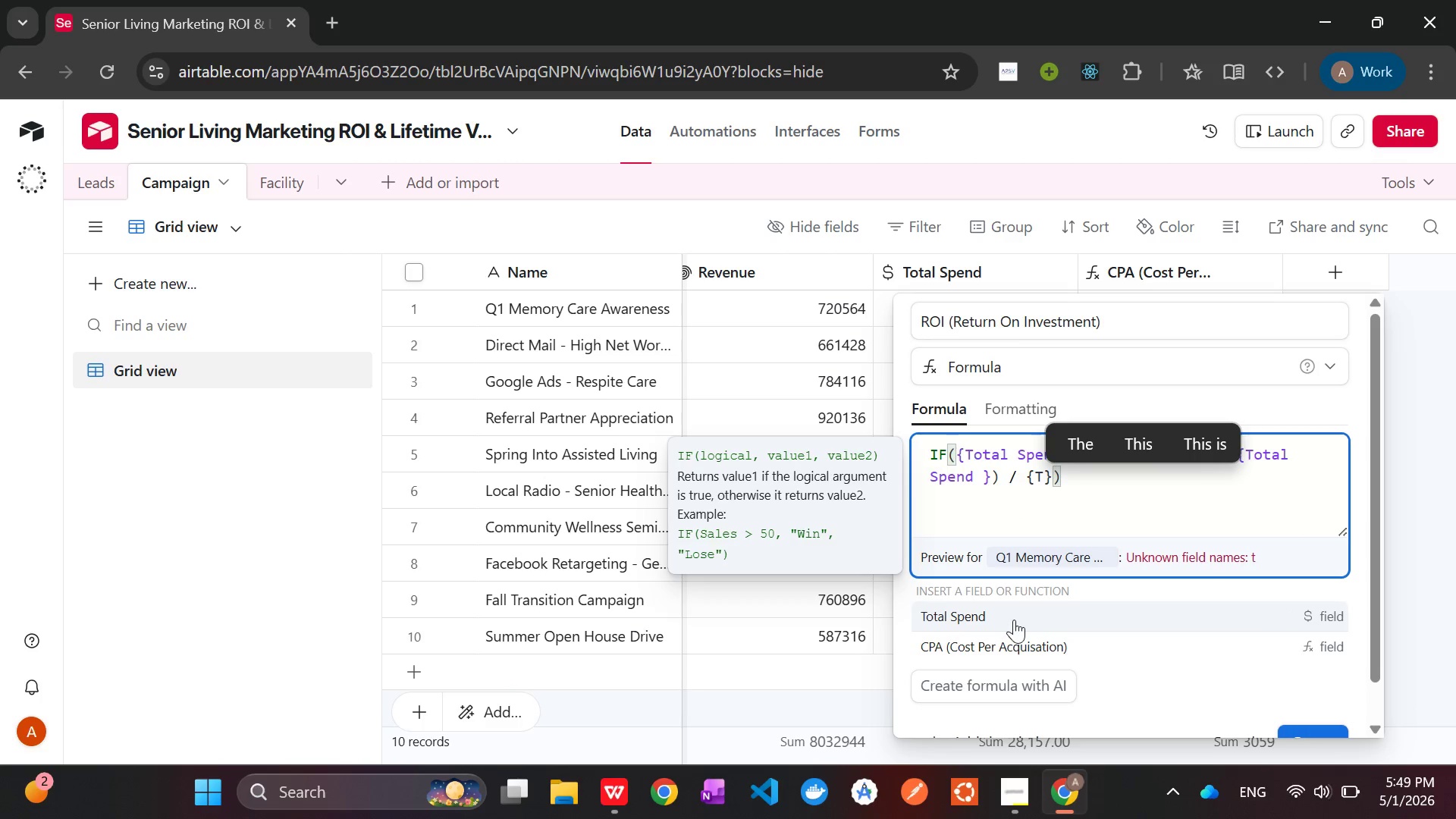 
left_click([1014, 620])
 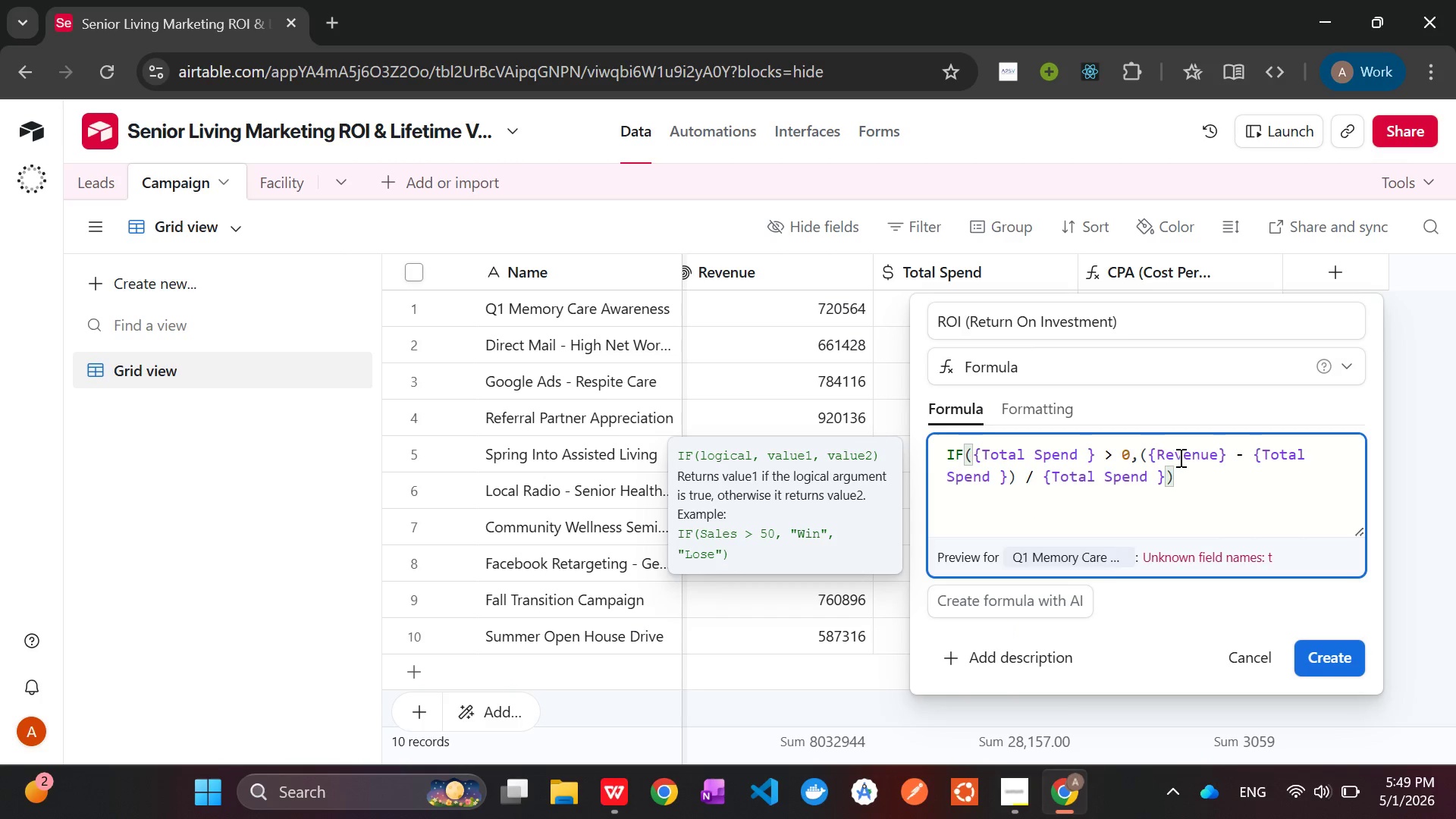 
mouse_move([1209, 479])
 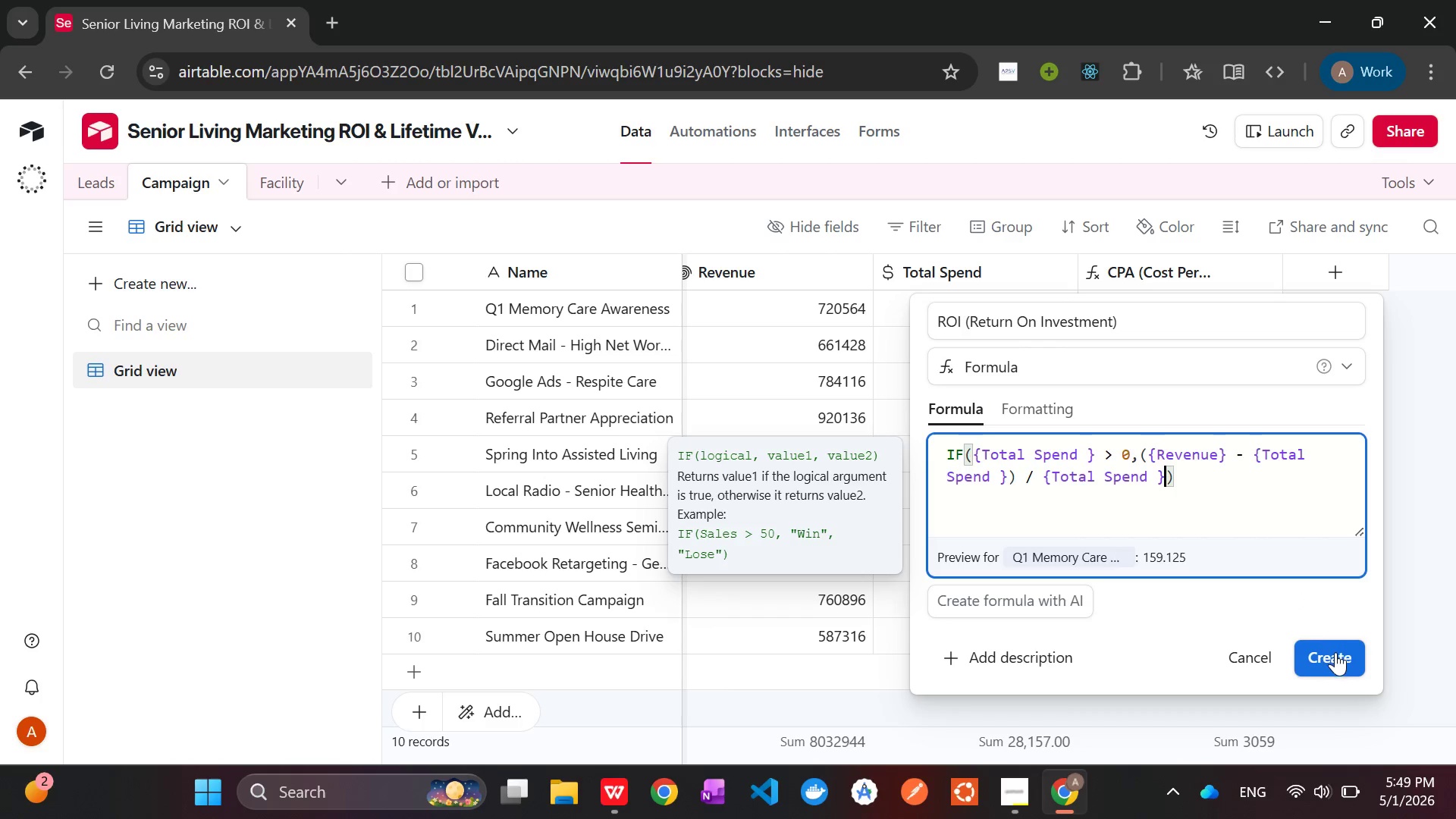 
left_click([1335, 652])
 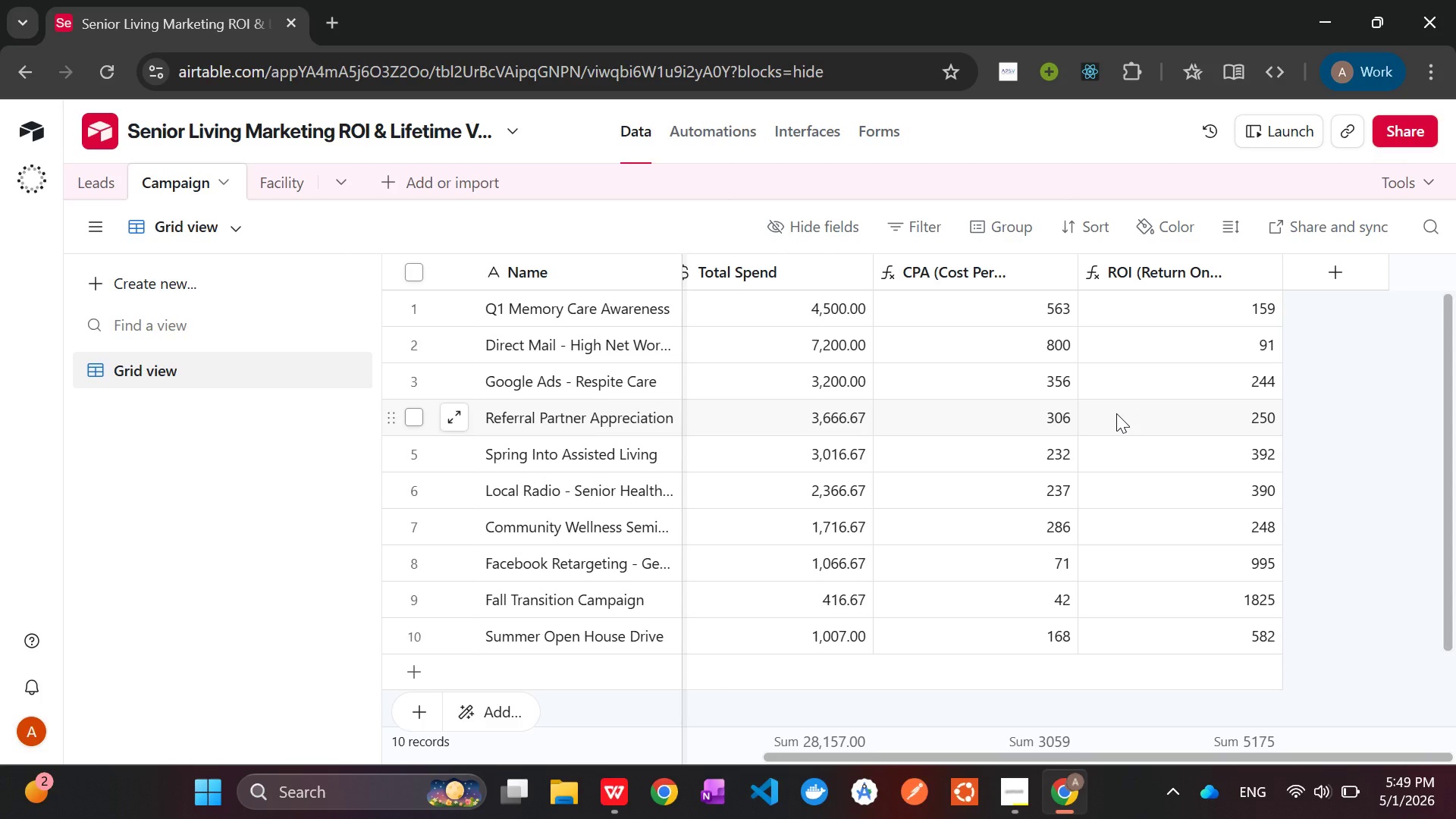 
wait(15.97)
 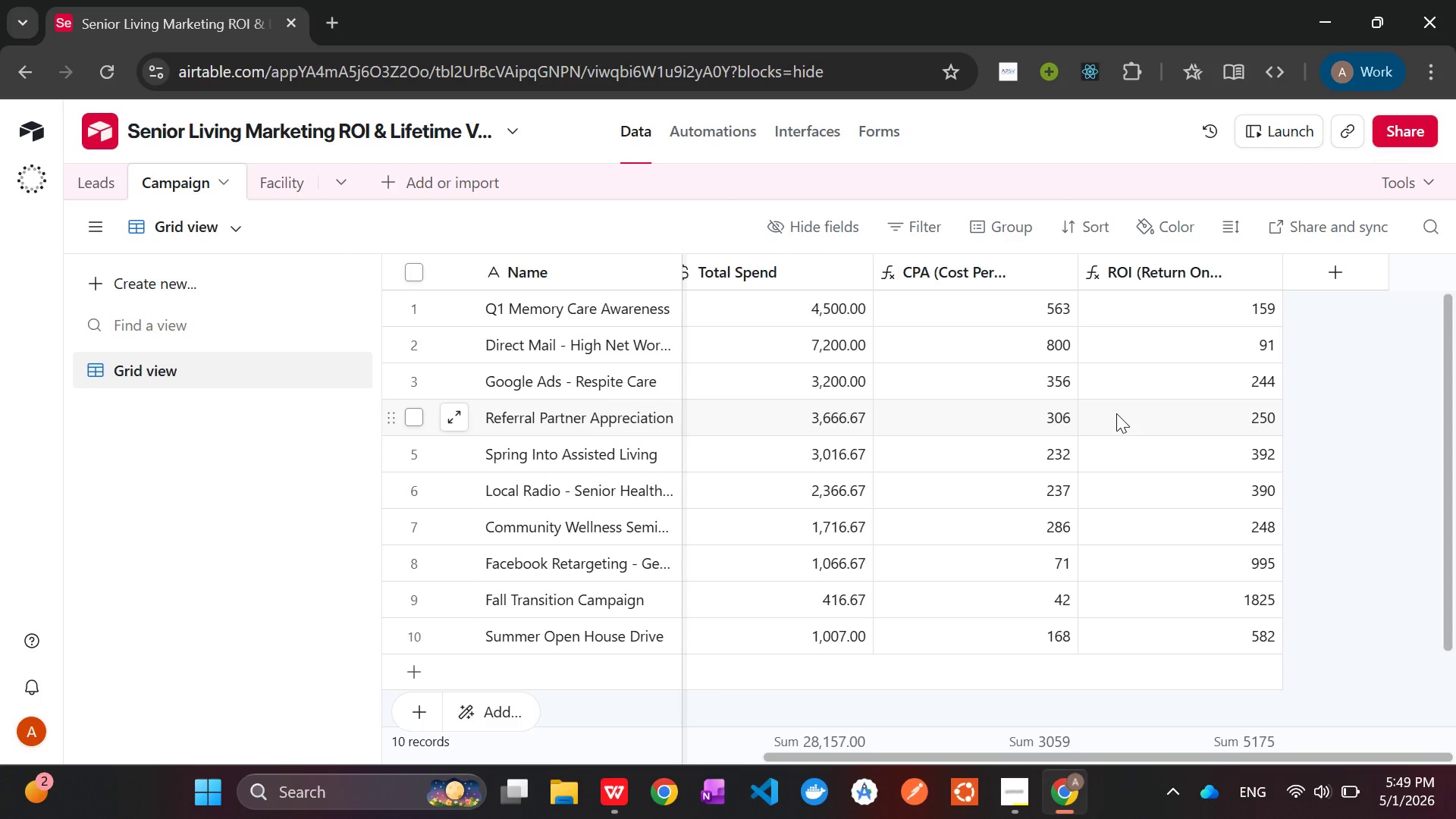 
left_click([1326, 271])
 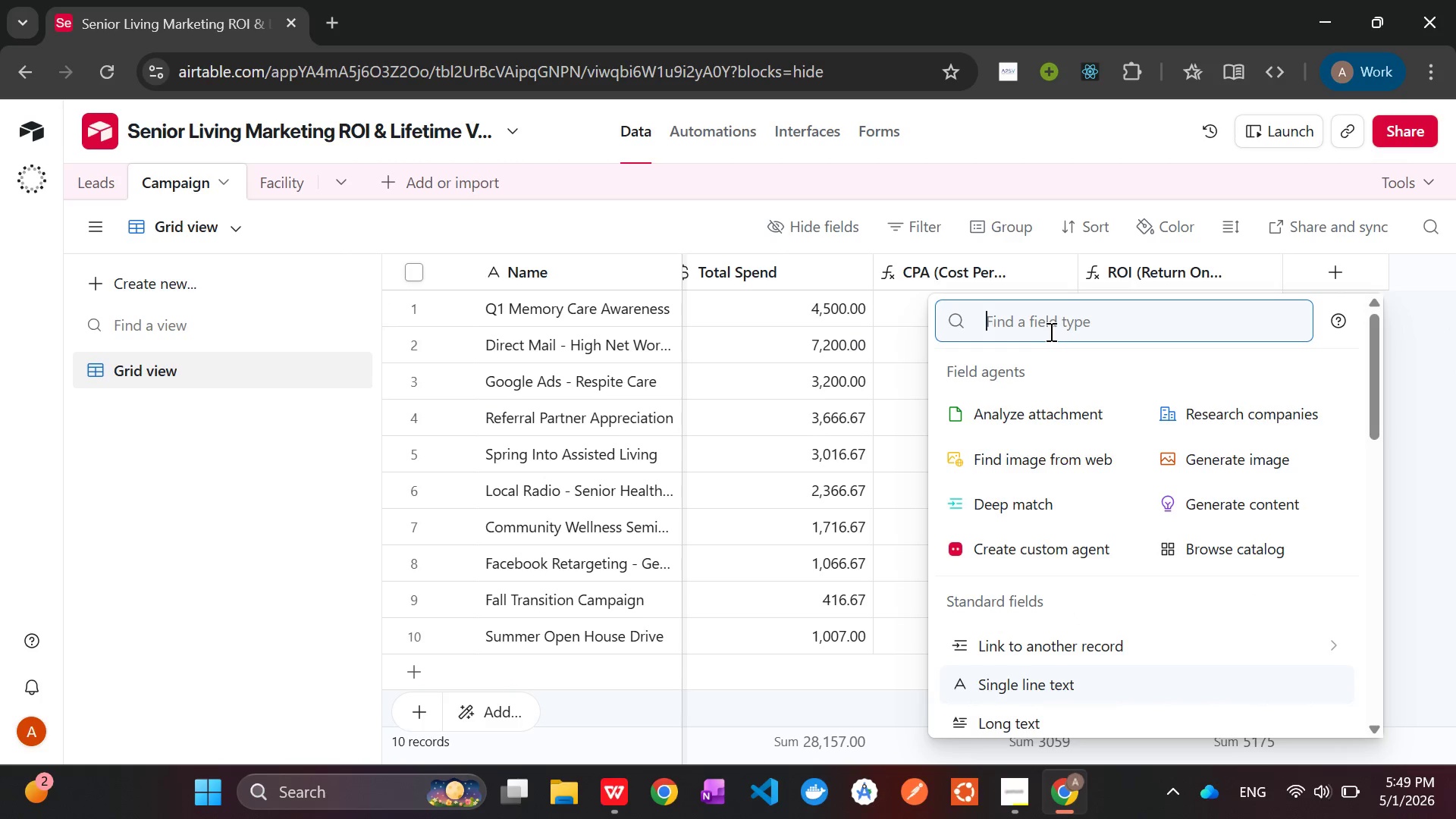 
type(LTV / CAC R)
key(Backspace)
type(ratiop)
key(Backspace)
key(Backspace)
key(Backspace)
key(Backspace)
key(Backspace)
key(Backspace)
type(ratio)
 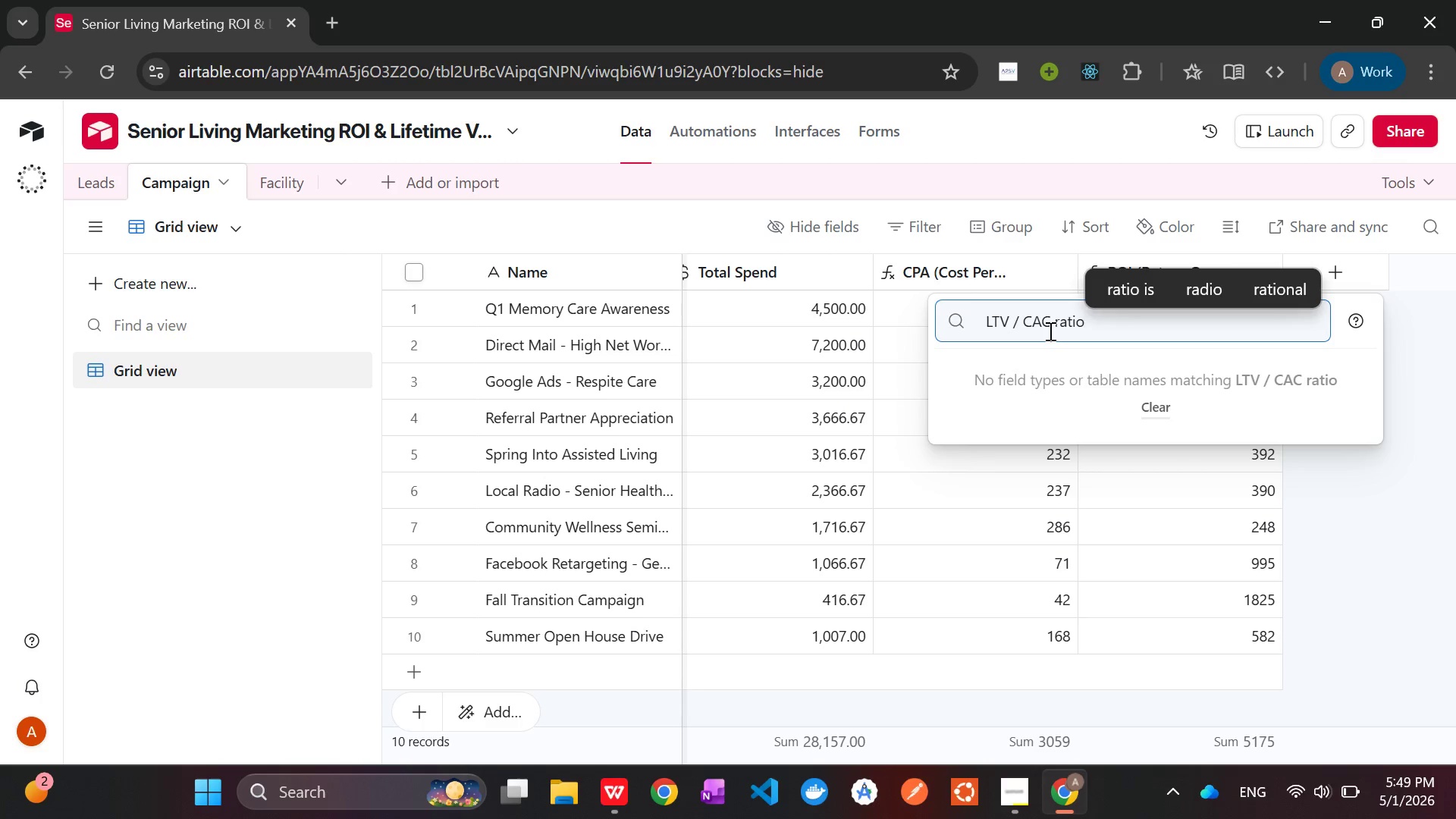 
wait(6.11)
 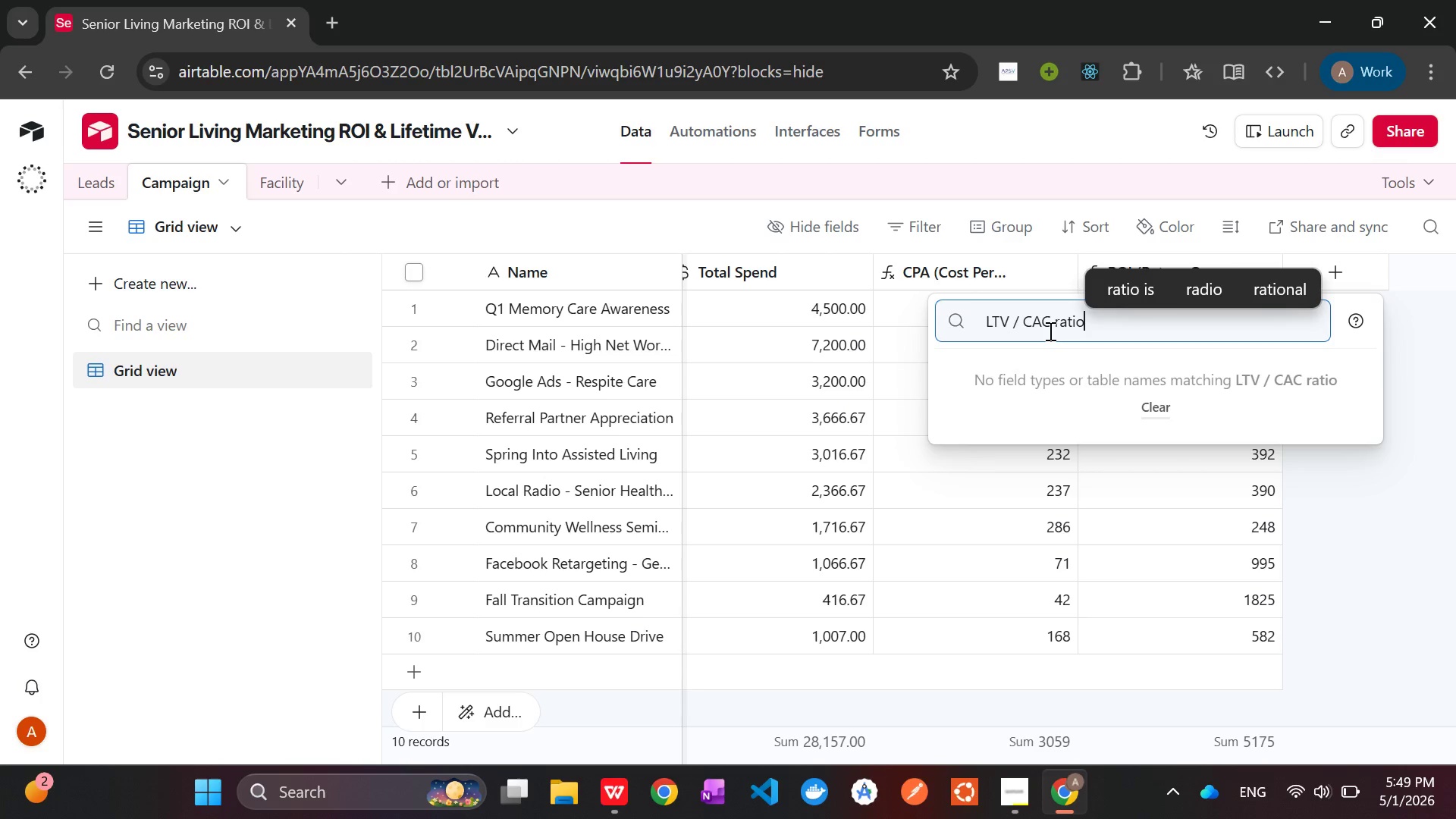 
key(Backspace)
 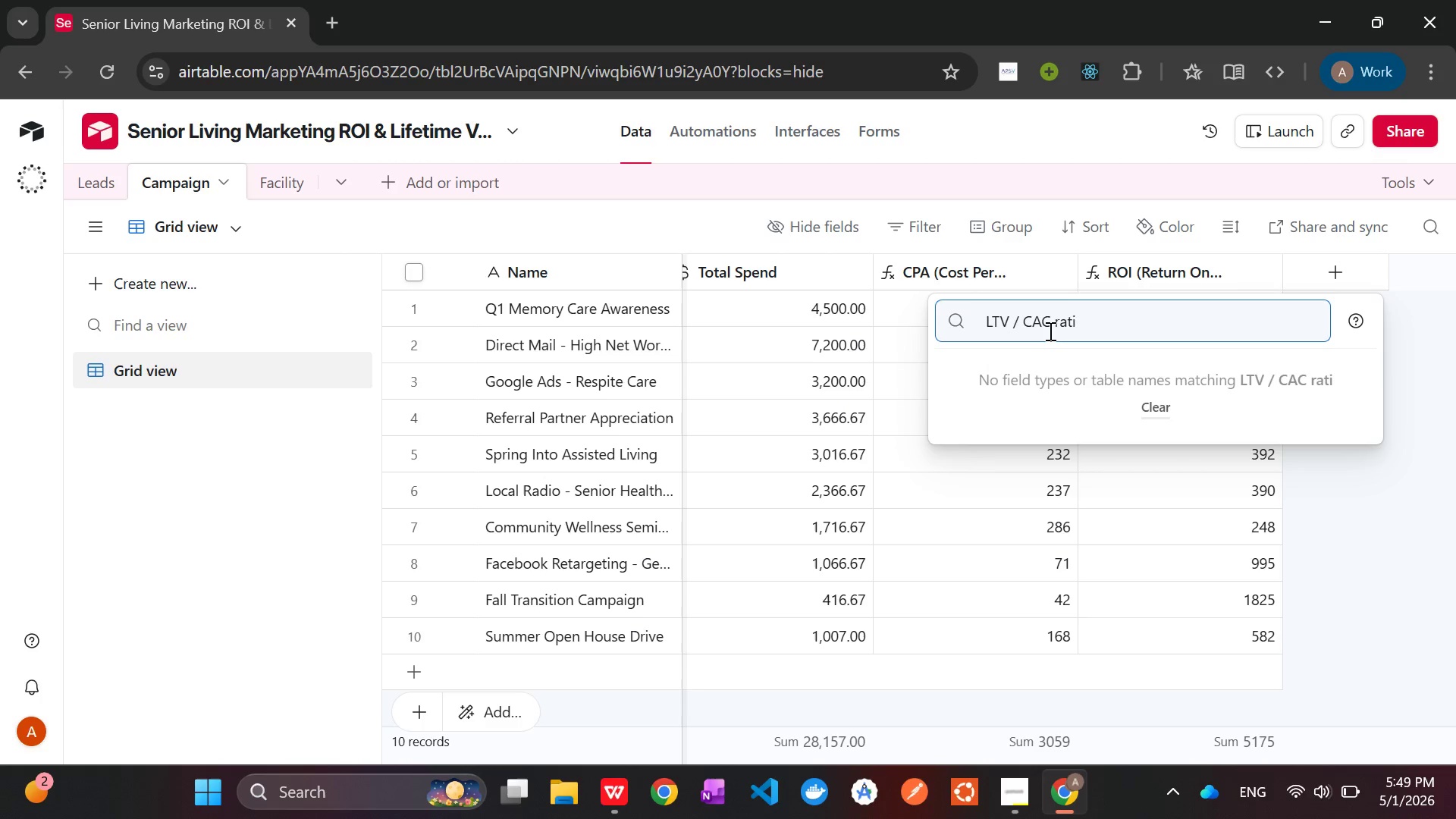 
key(Backspace)
 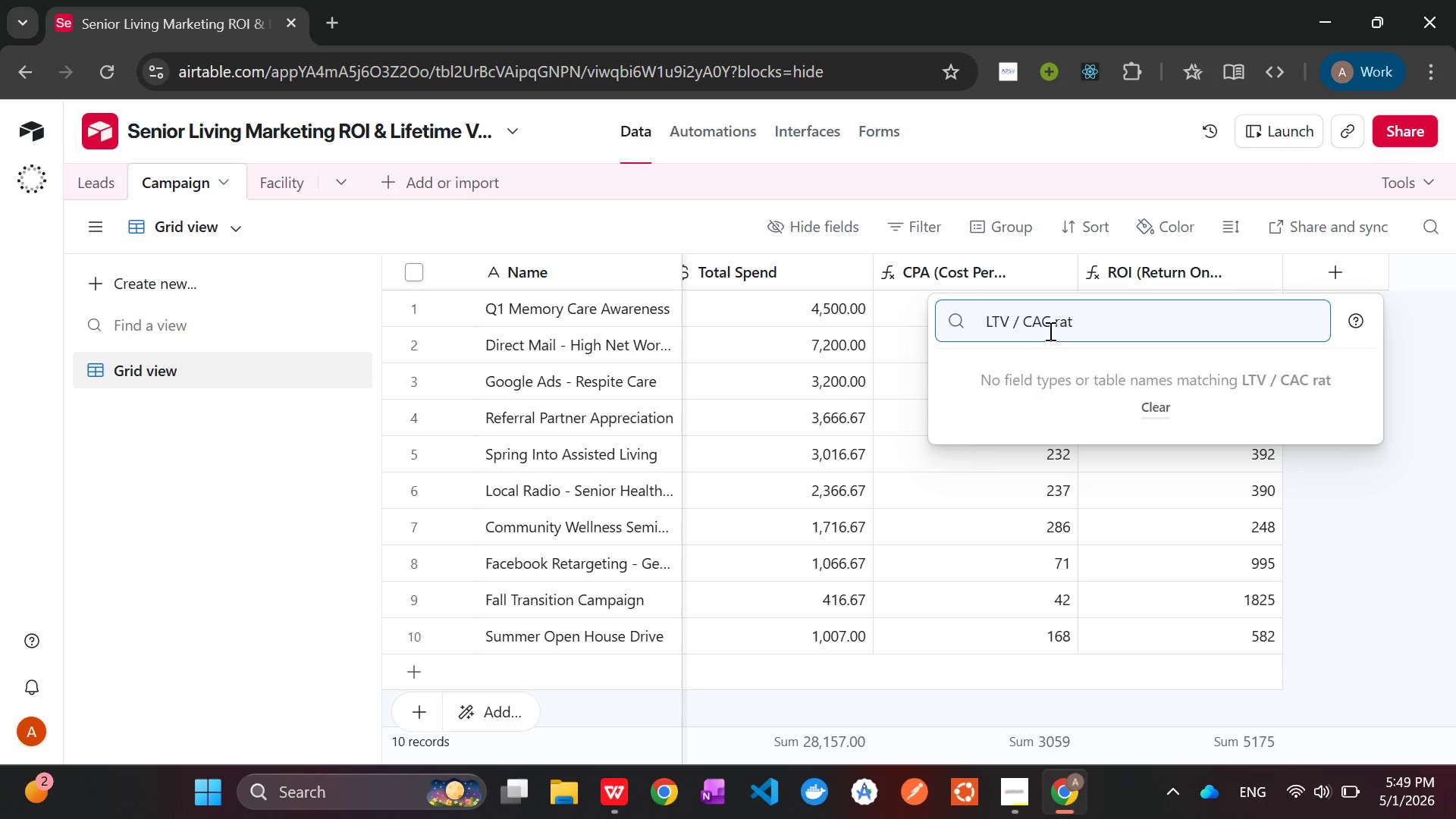 
key(Backspace)
 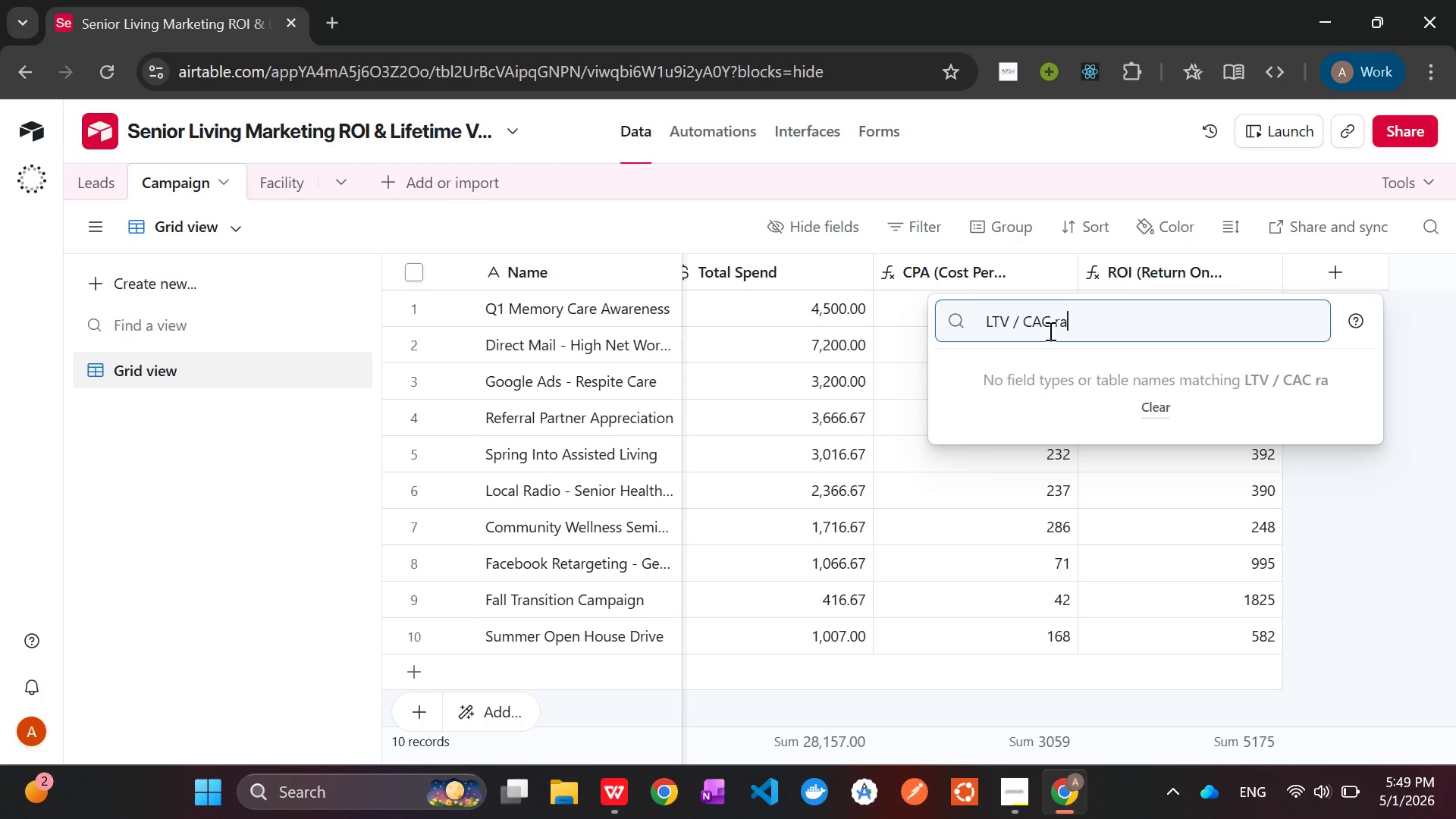 
key(Backspace)
 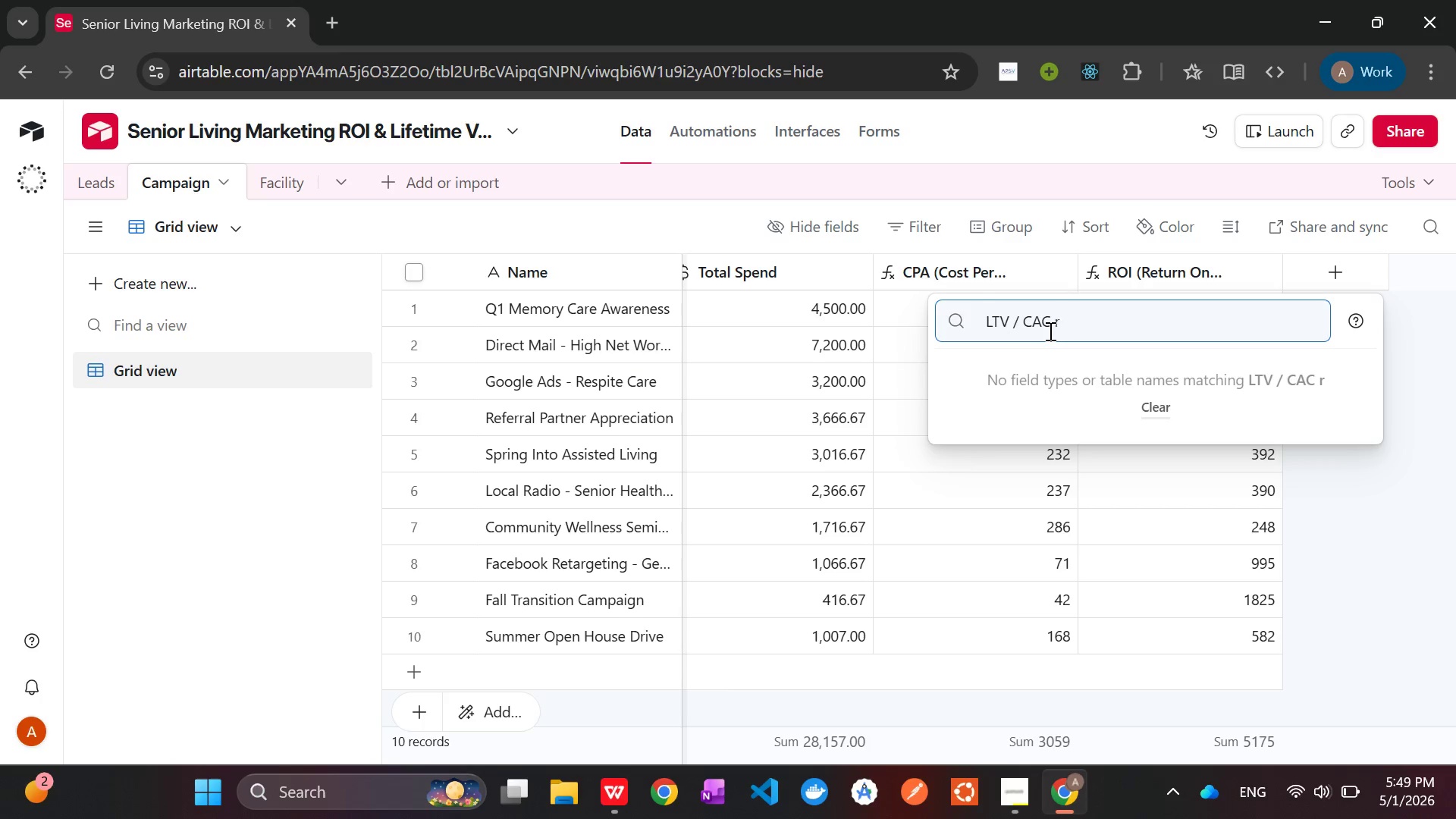 
key(Backspace)
 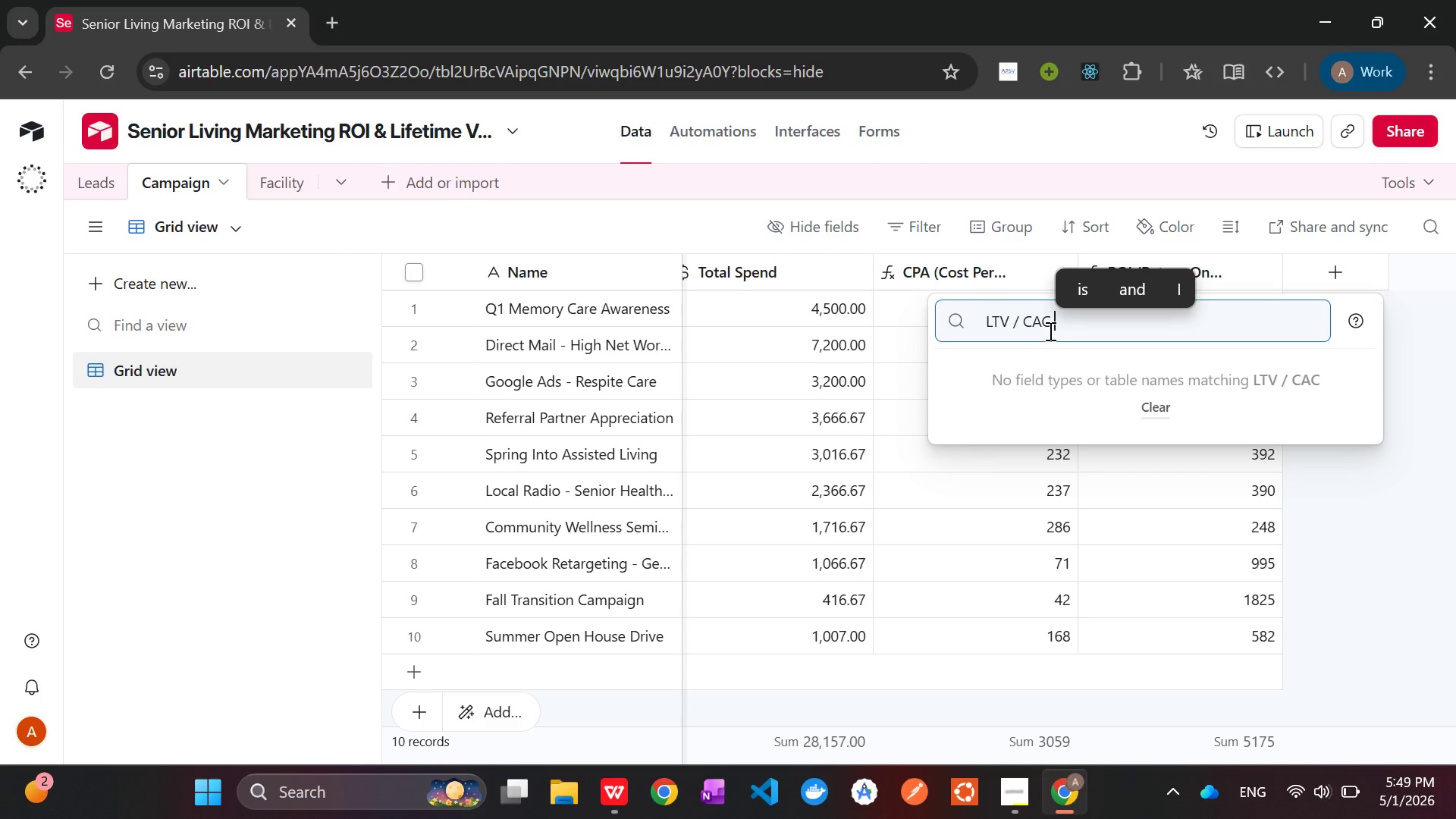 
key(Backspace)
 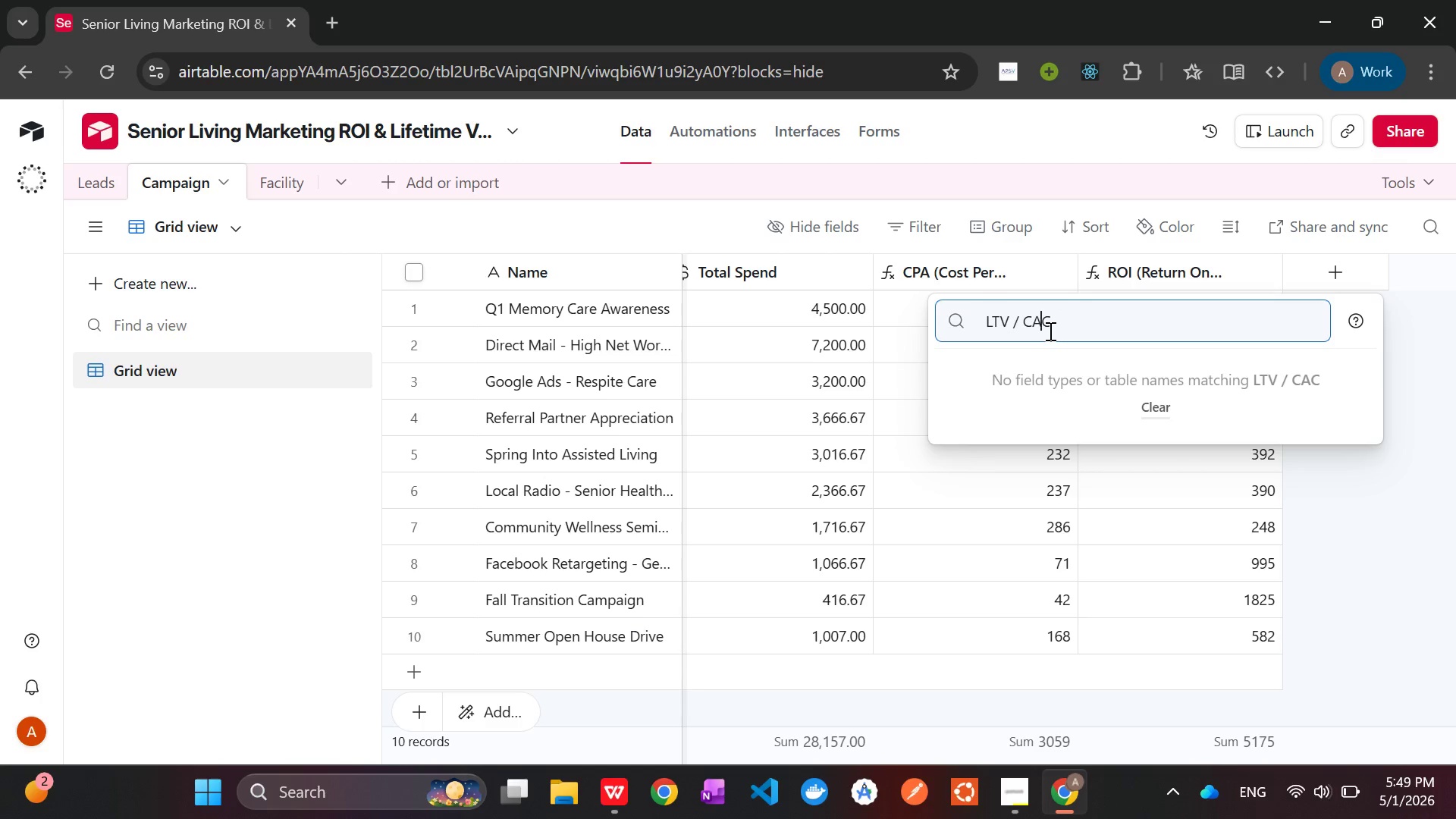 
key(ArrowLeft)
 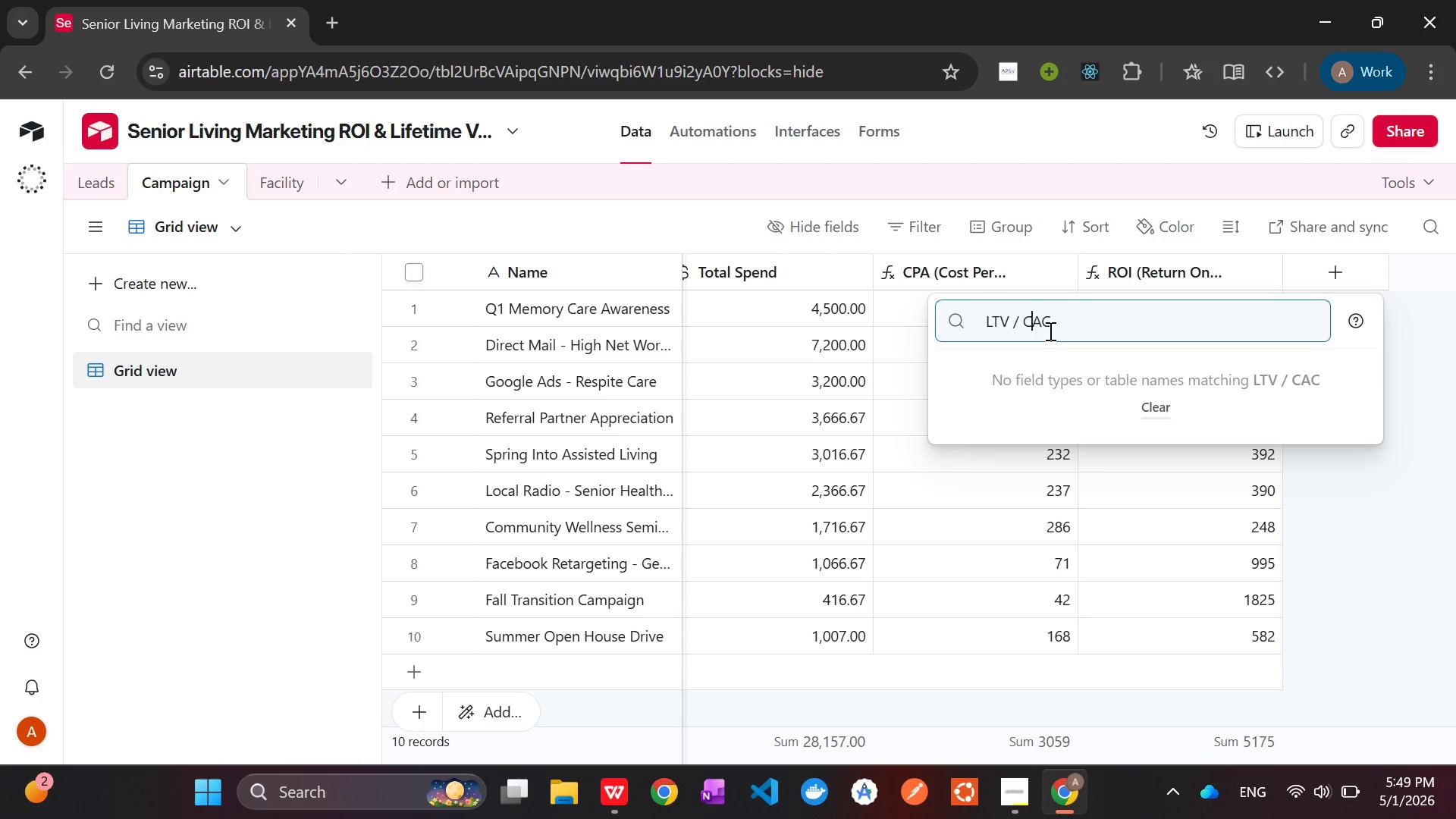 
key(ArrowLeft)
 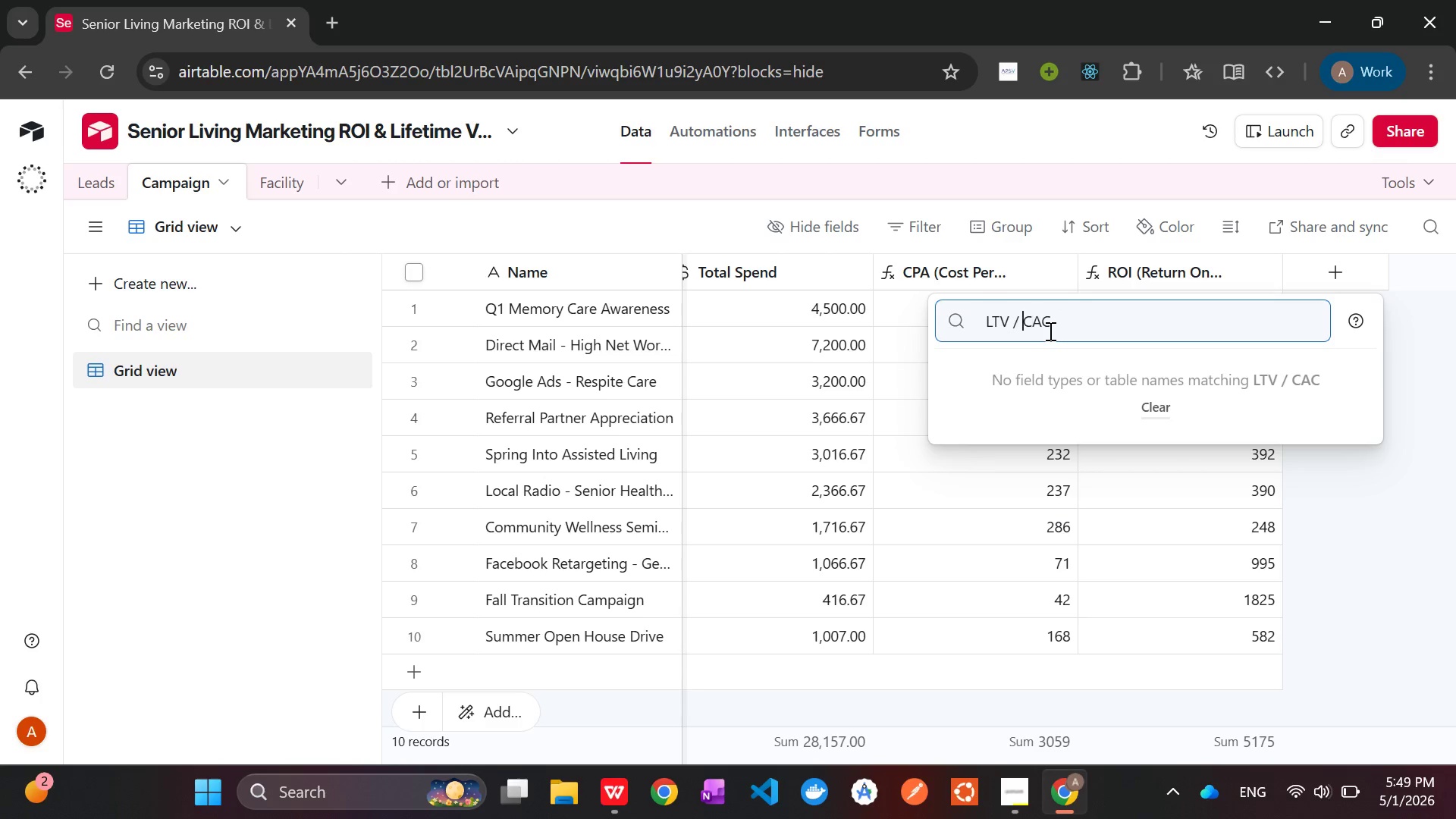 
key(ArrowLeft)
 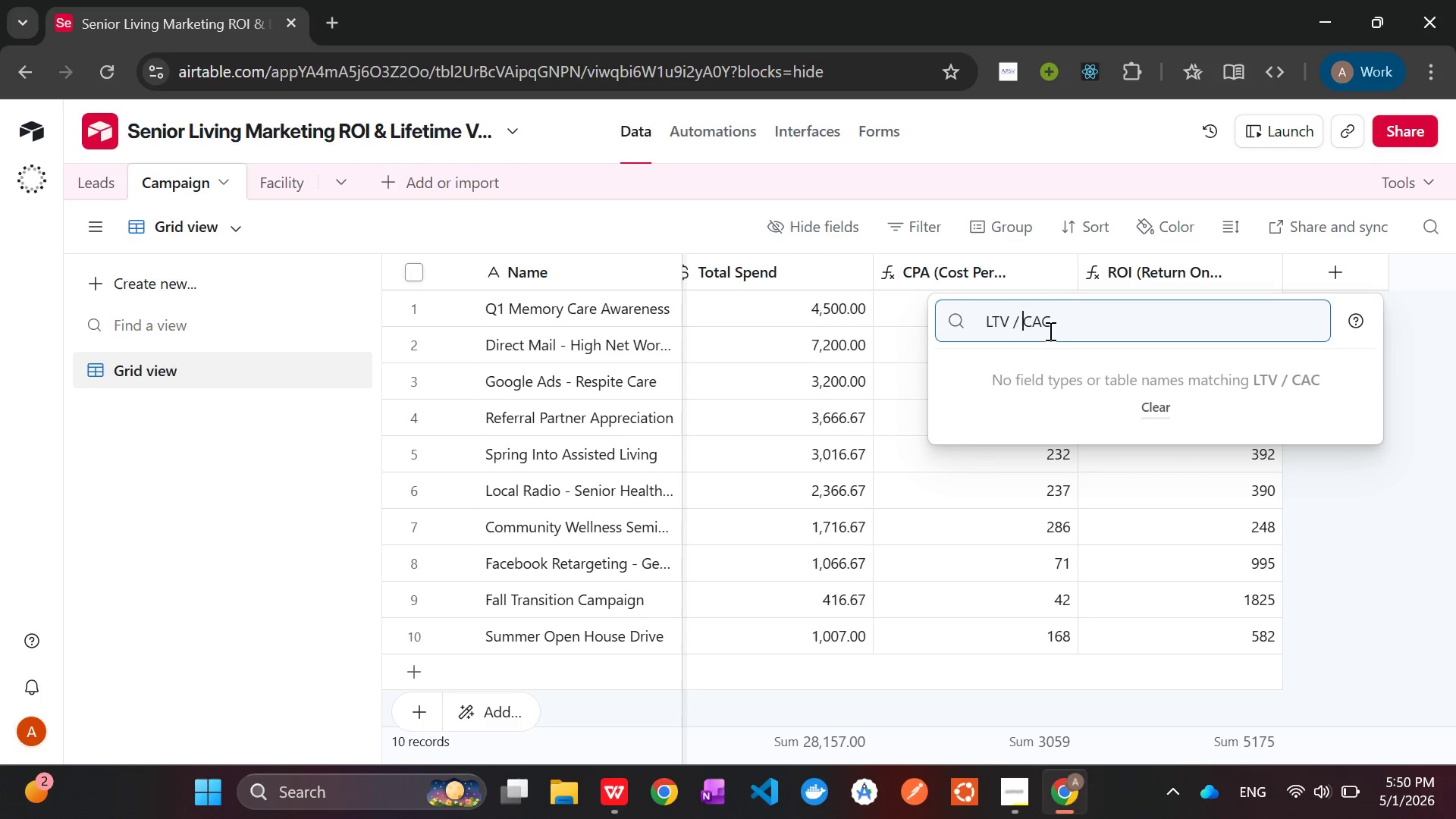 
key(ArrowLeft)
 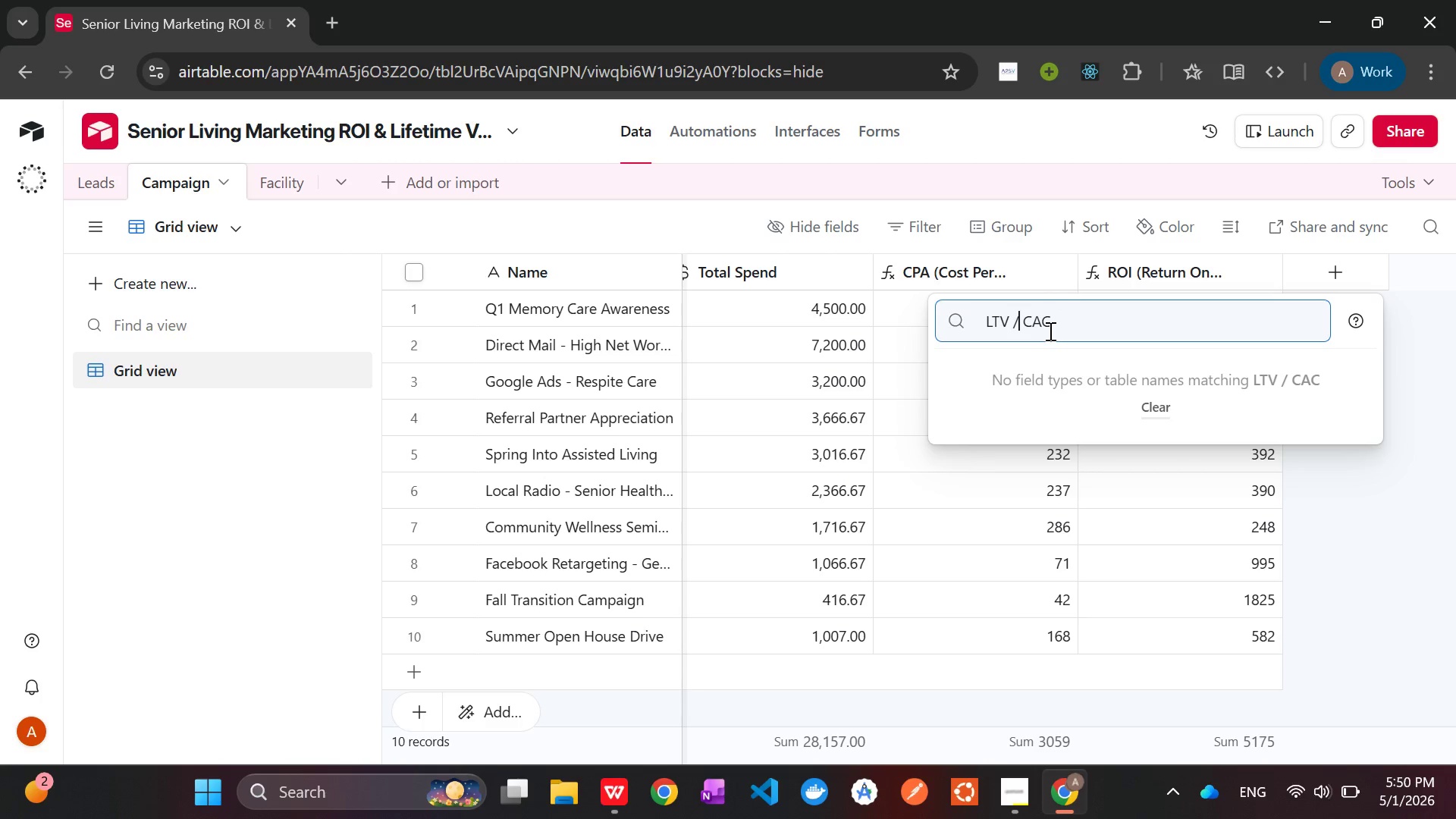 
key(Backspace)
type(to )
key(Backspace)
 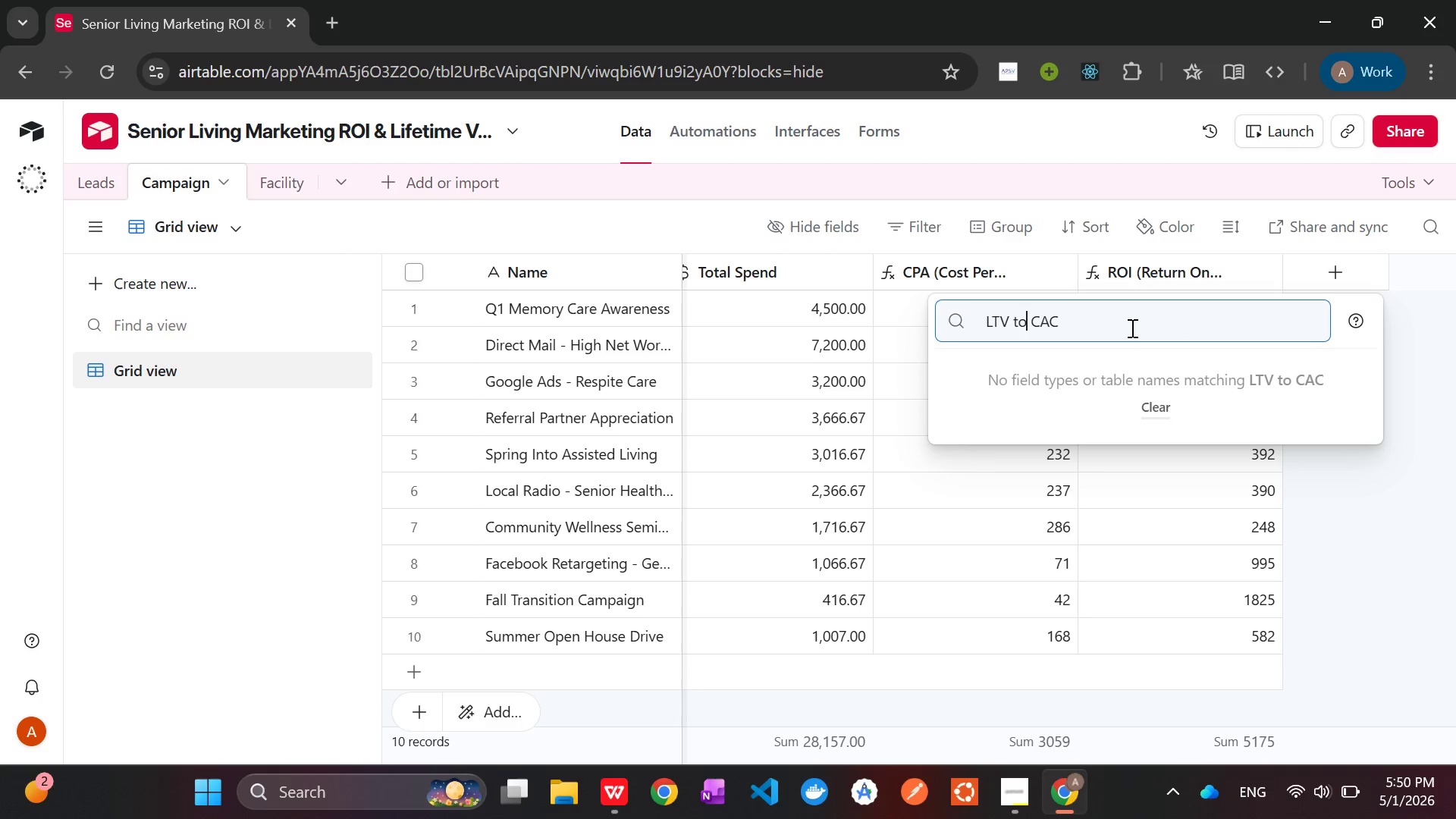 
left_click_drag(start_coordinate=[1121, 328], to_coordinate=[945, 317])
 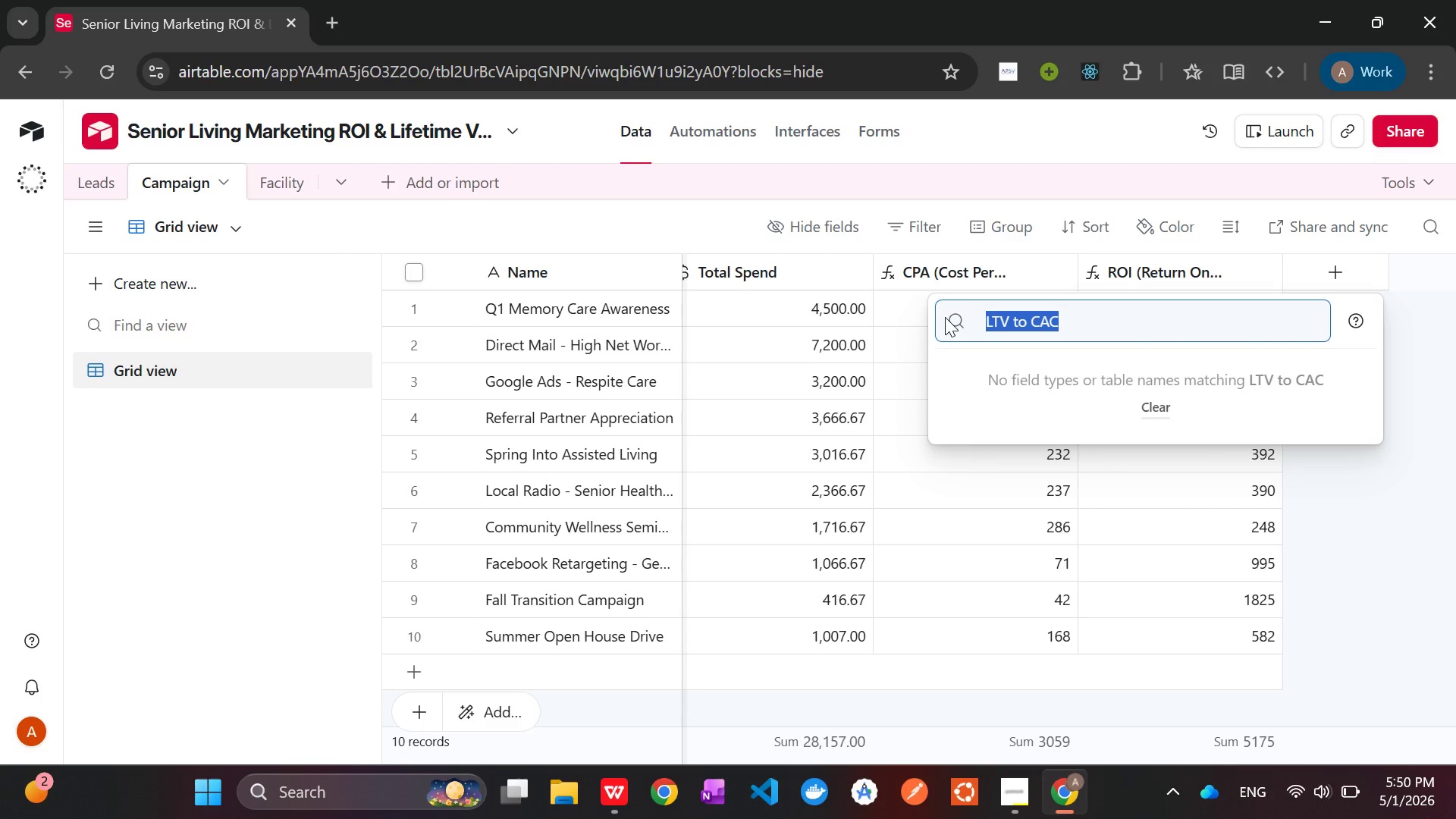 
key(Control+X)
 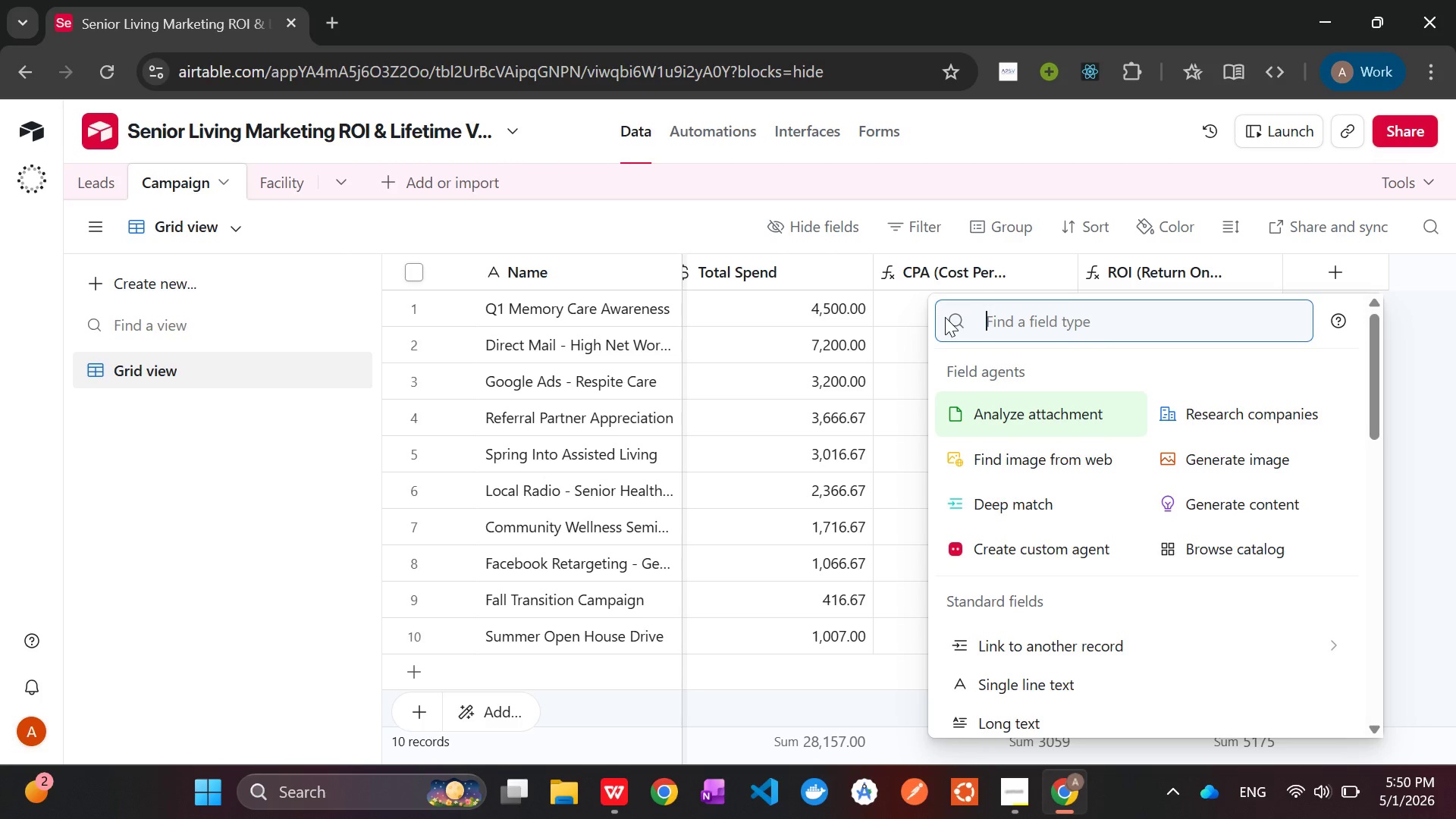 
type(for)
 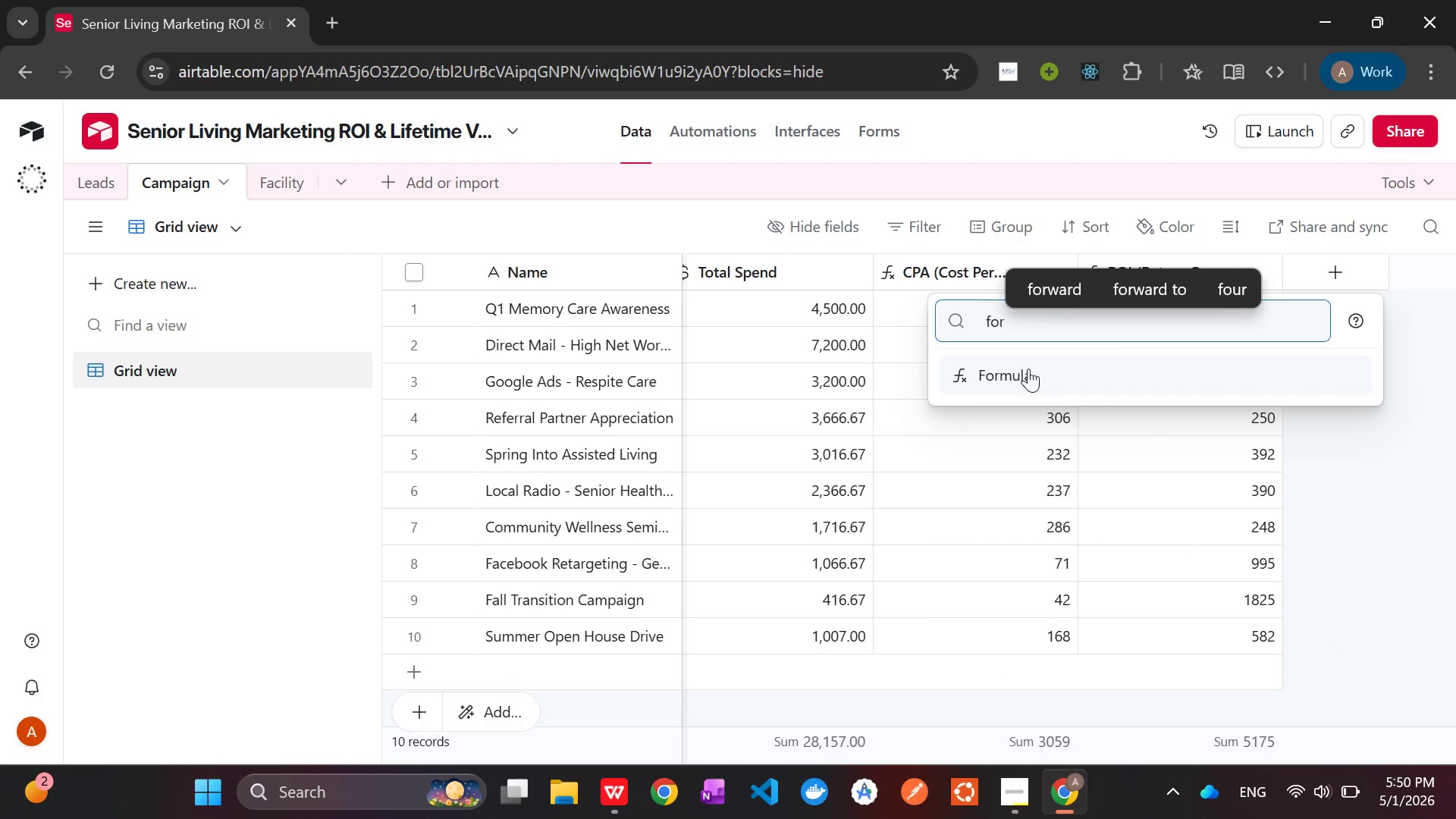 
left_click([1030, 369])
 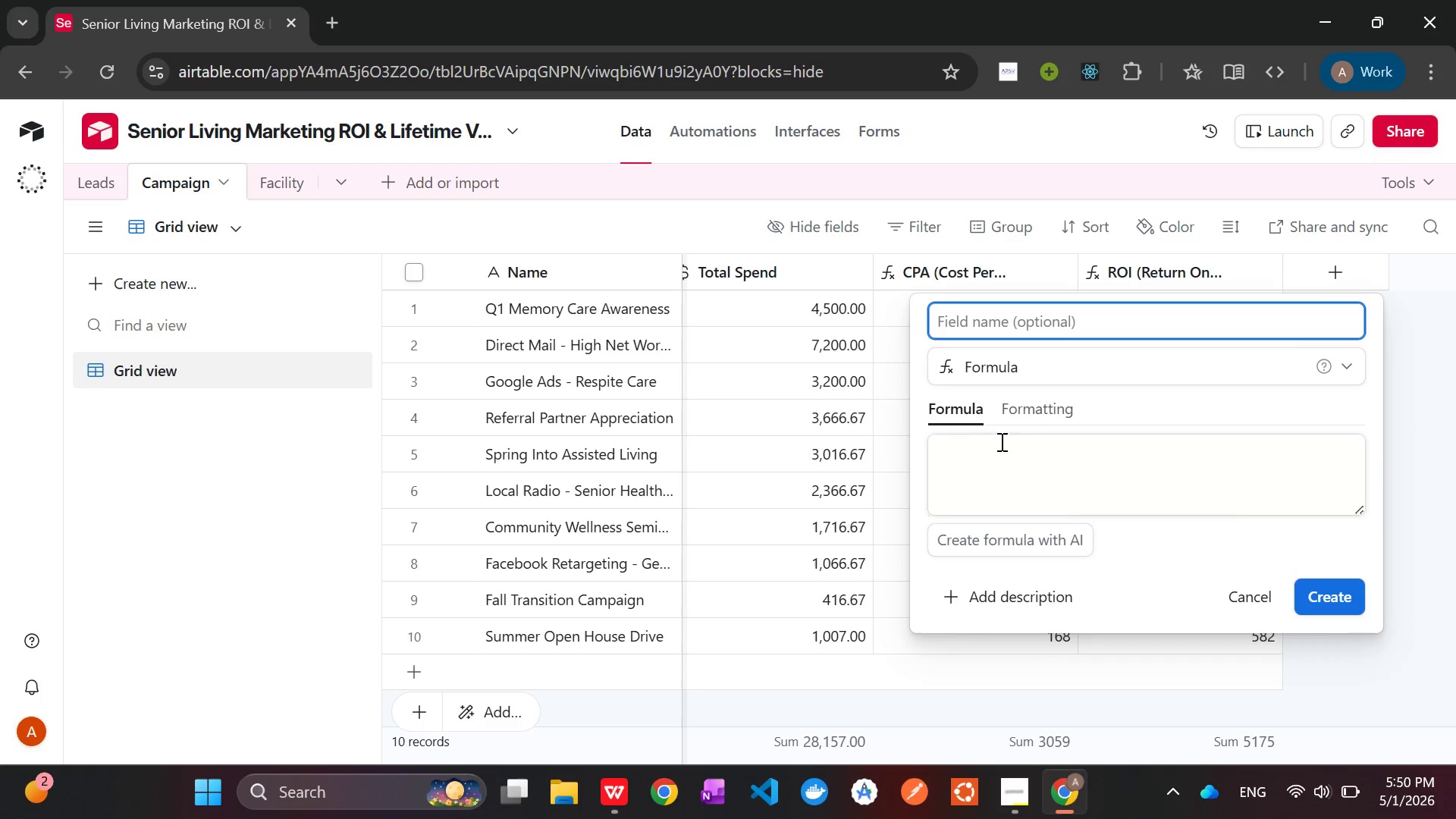 
left_click([1000, 448])
 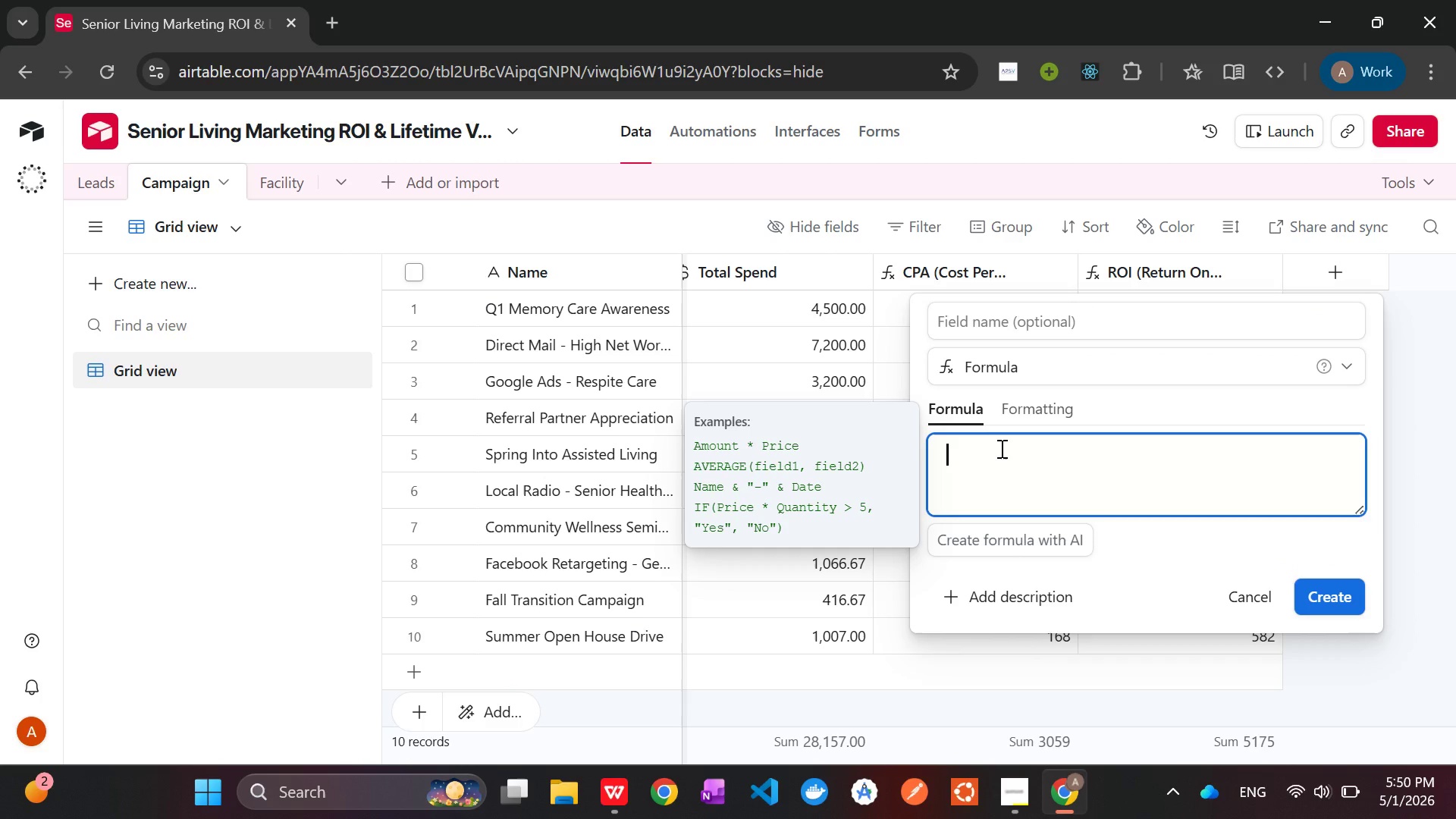 
key(Control+V)
 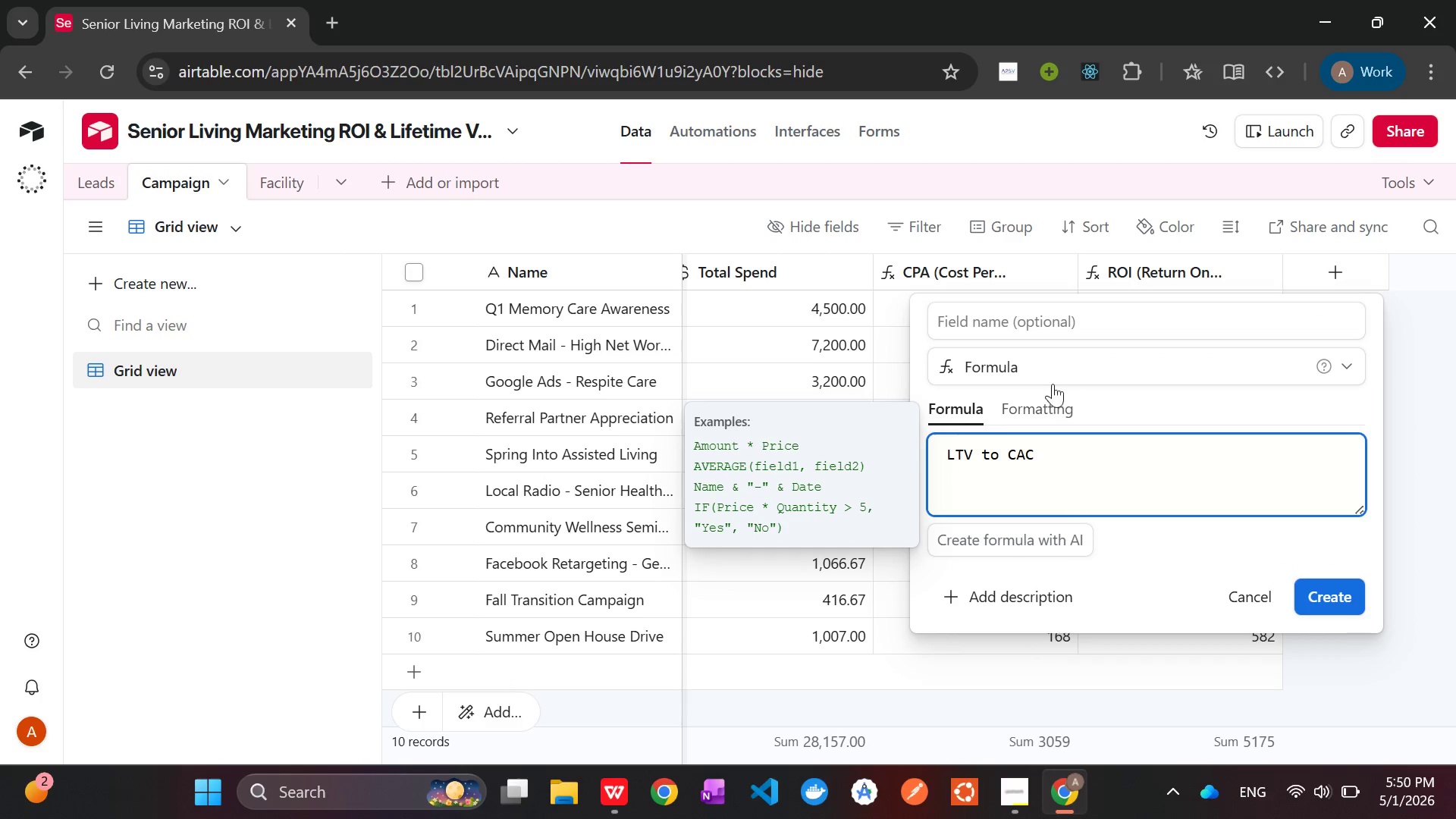 
left_click([1037, 322])
 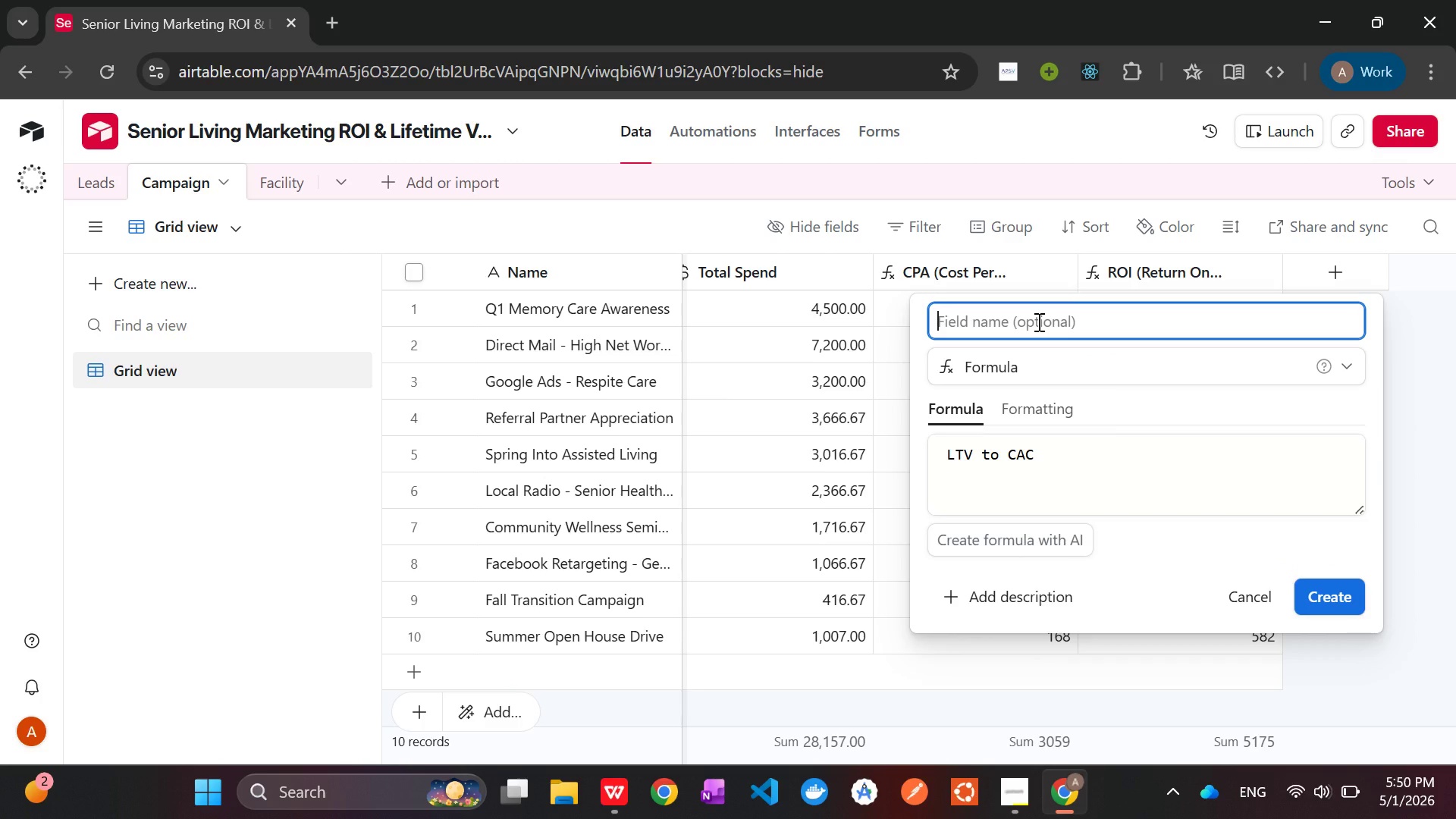 
key(Control+V)
 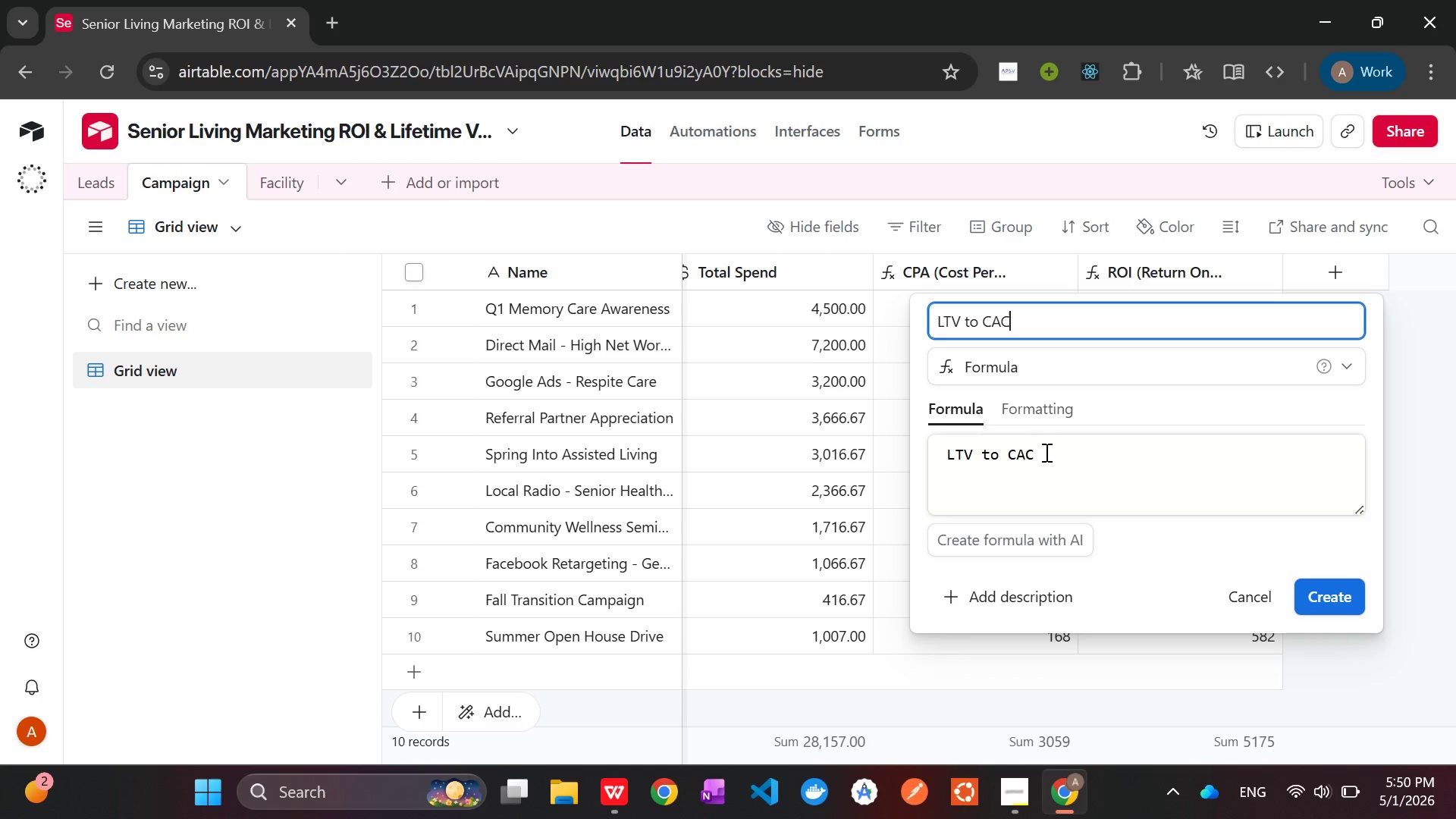 
left_click_drag(start_coordinate=[1045, 452], to_coordinate=[885, 441])
 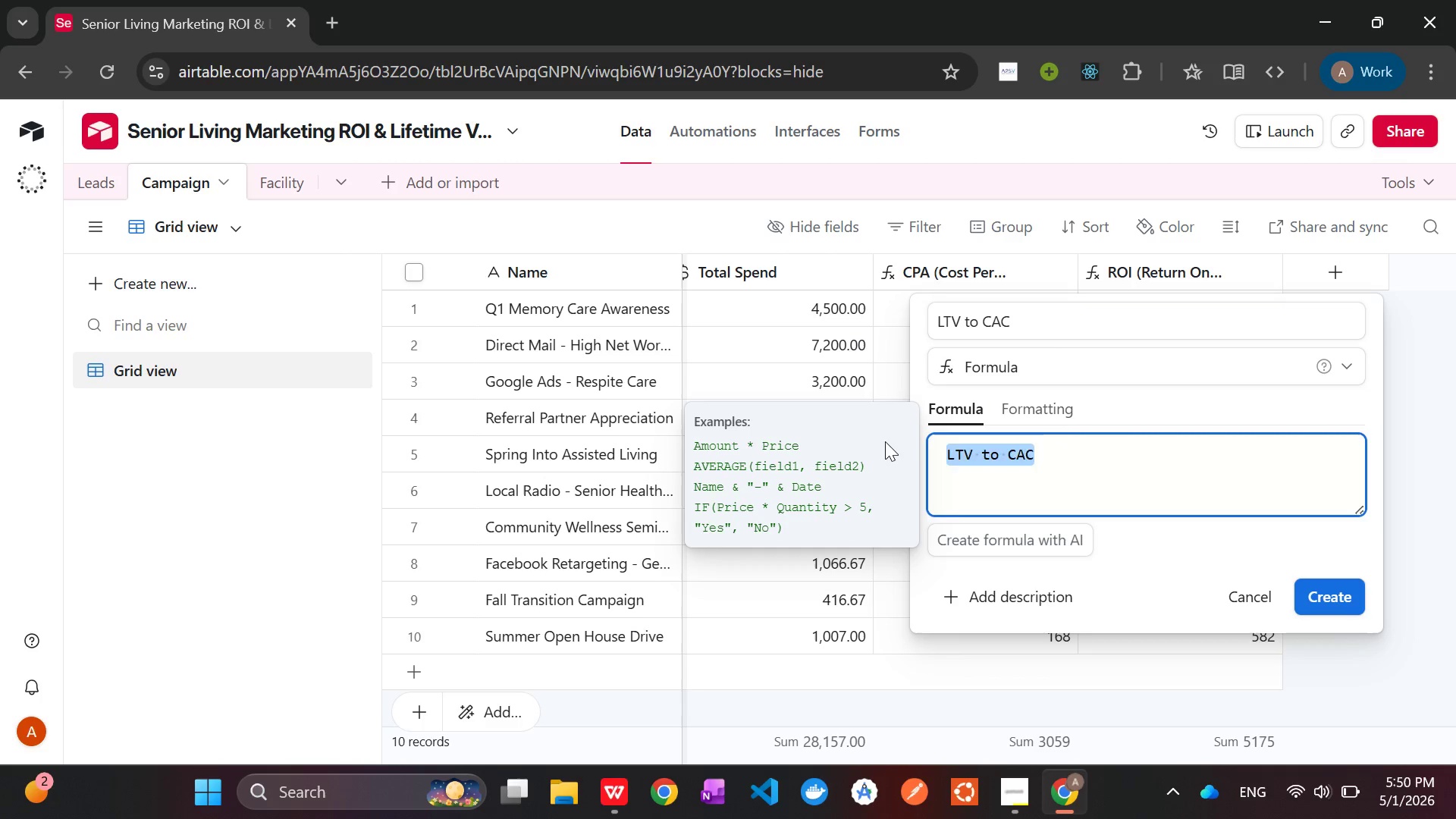 
key(Backspace)
 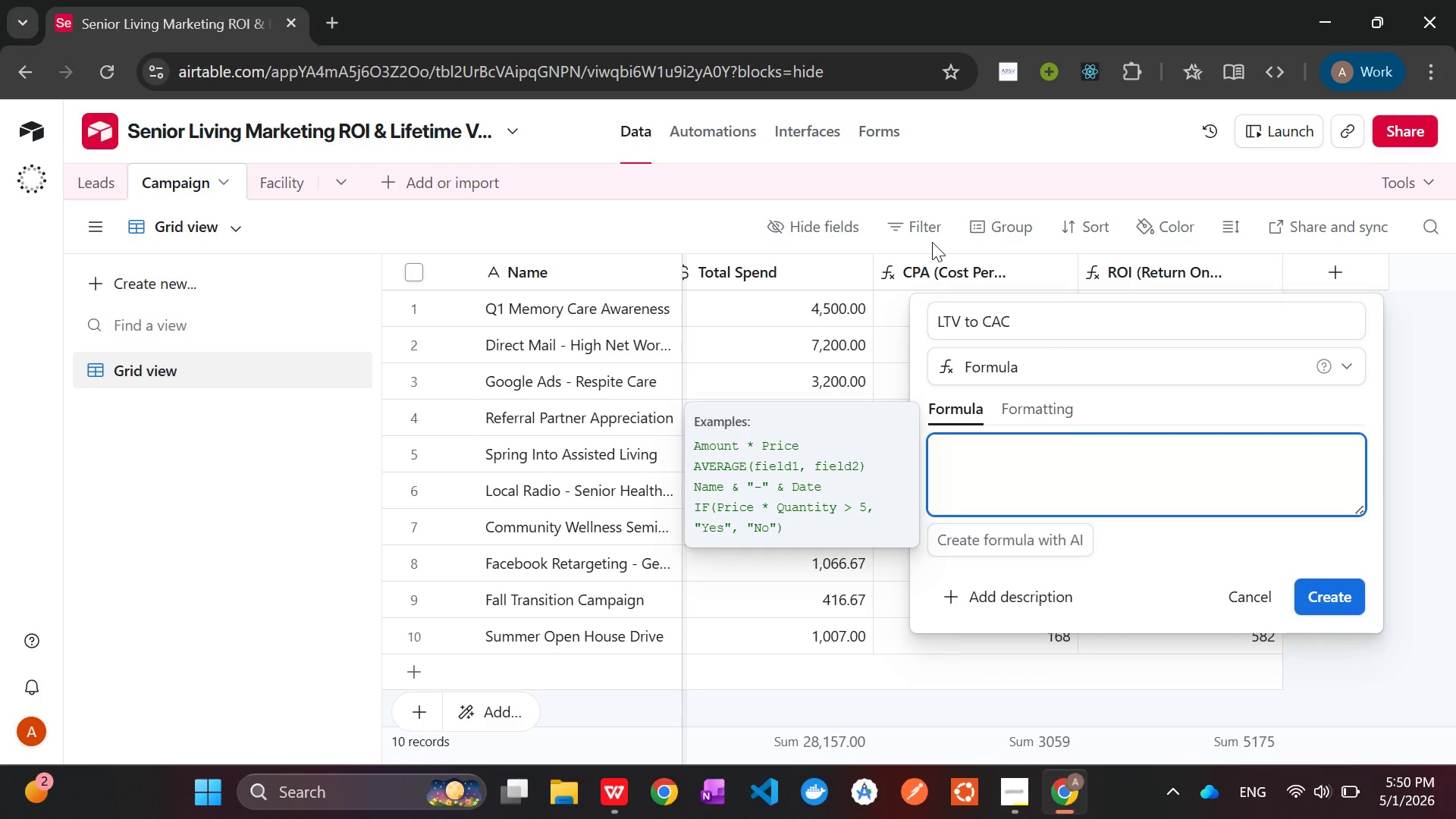 
type(IF)
 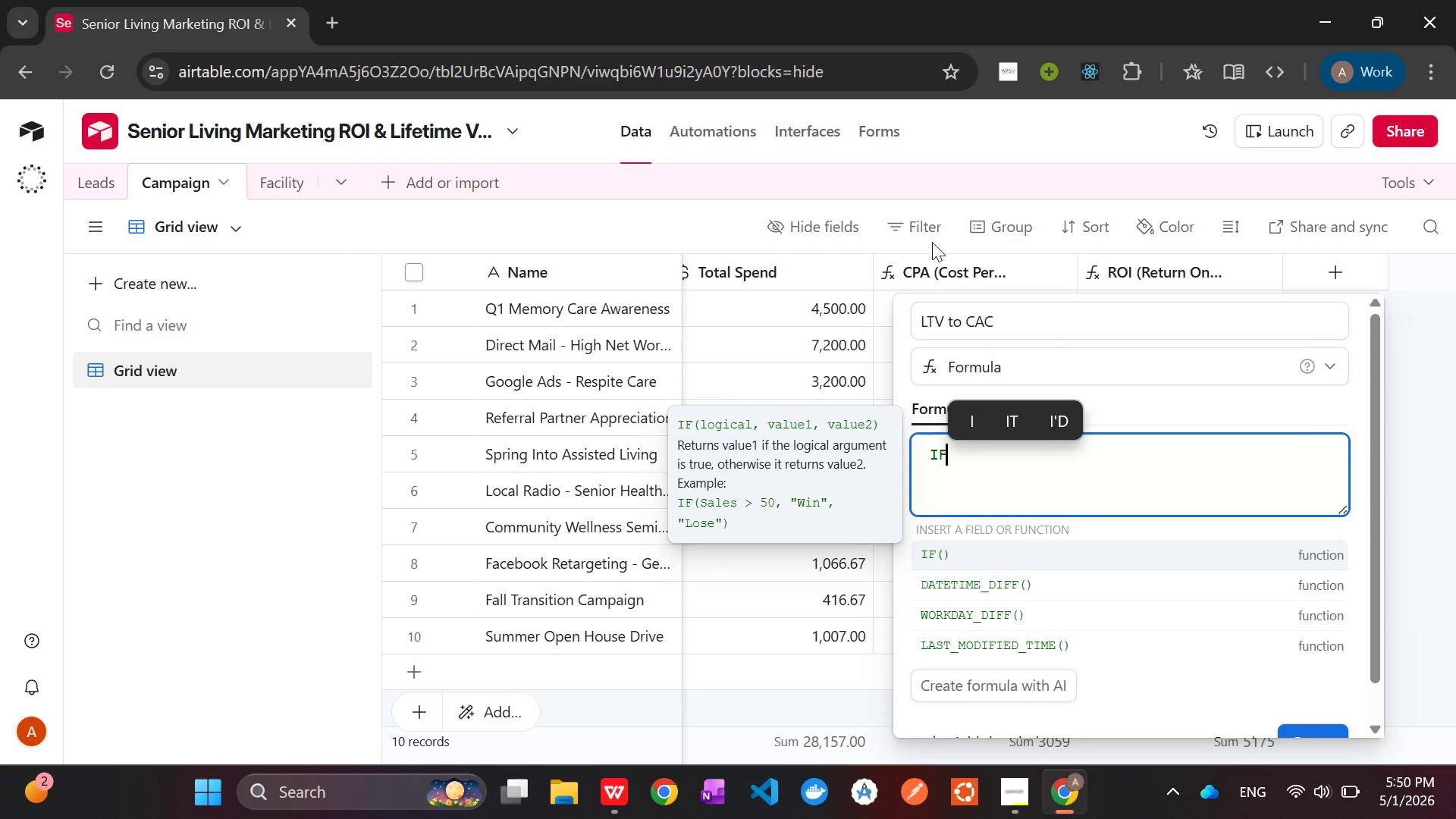 
key(Shift+9)
 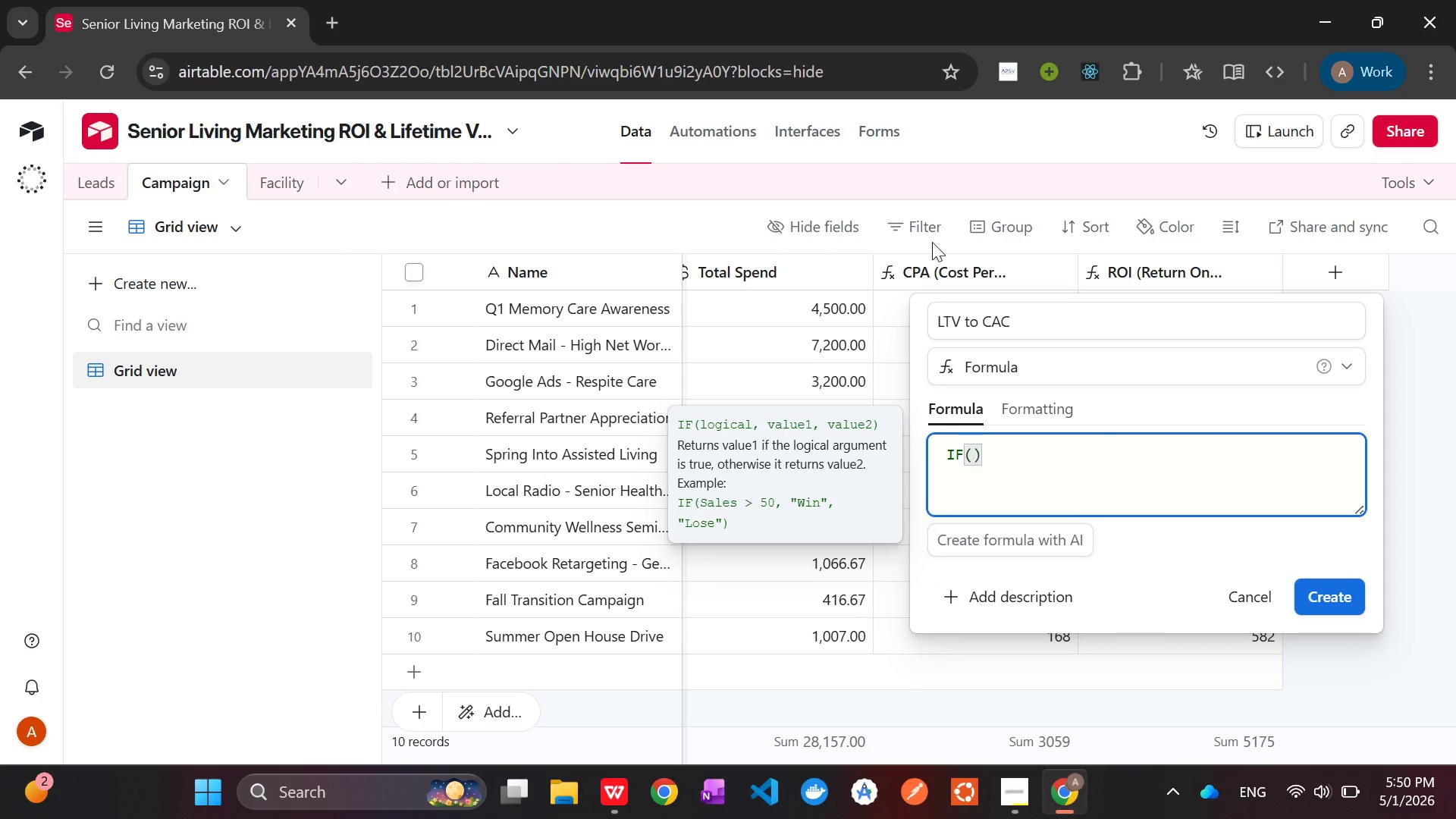 
key(Shift+BracketLeft)
 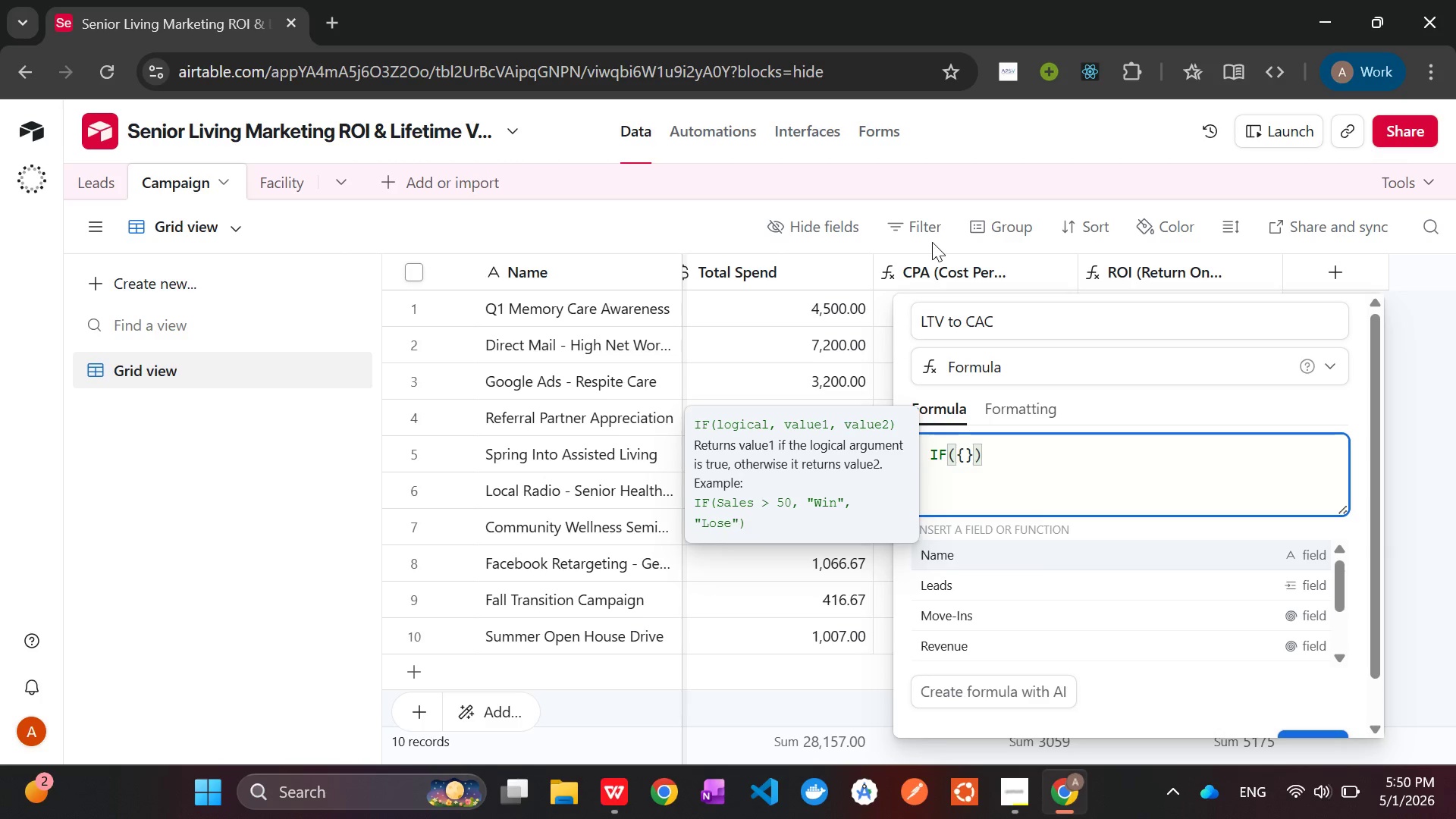 
type(Tota)
 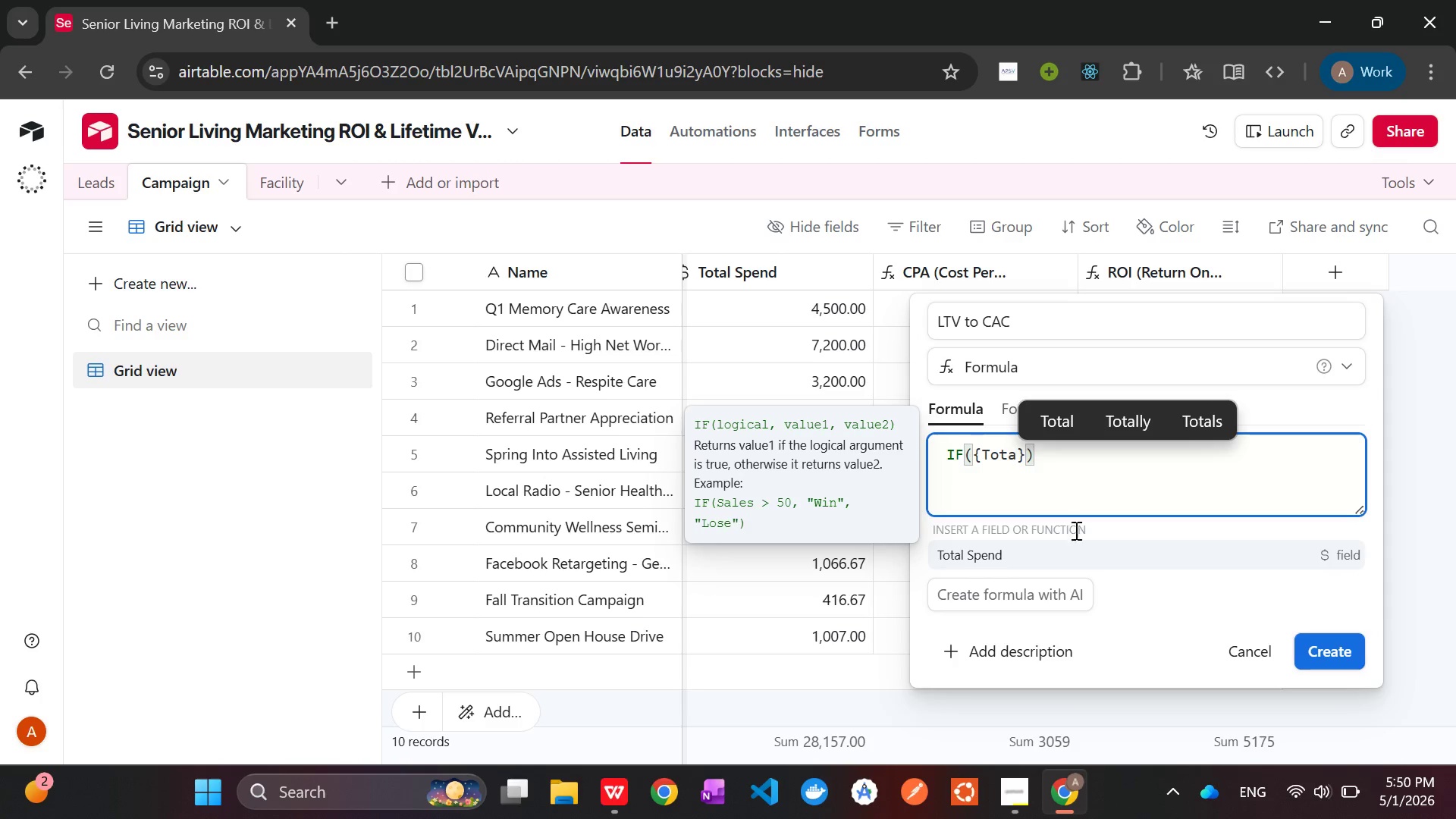 
left_click([1075, 549])
 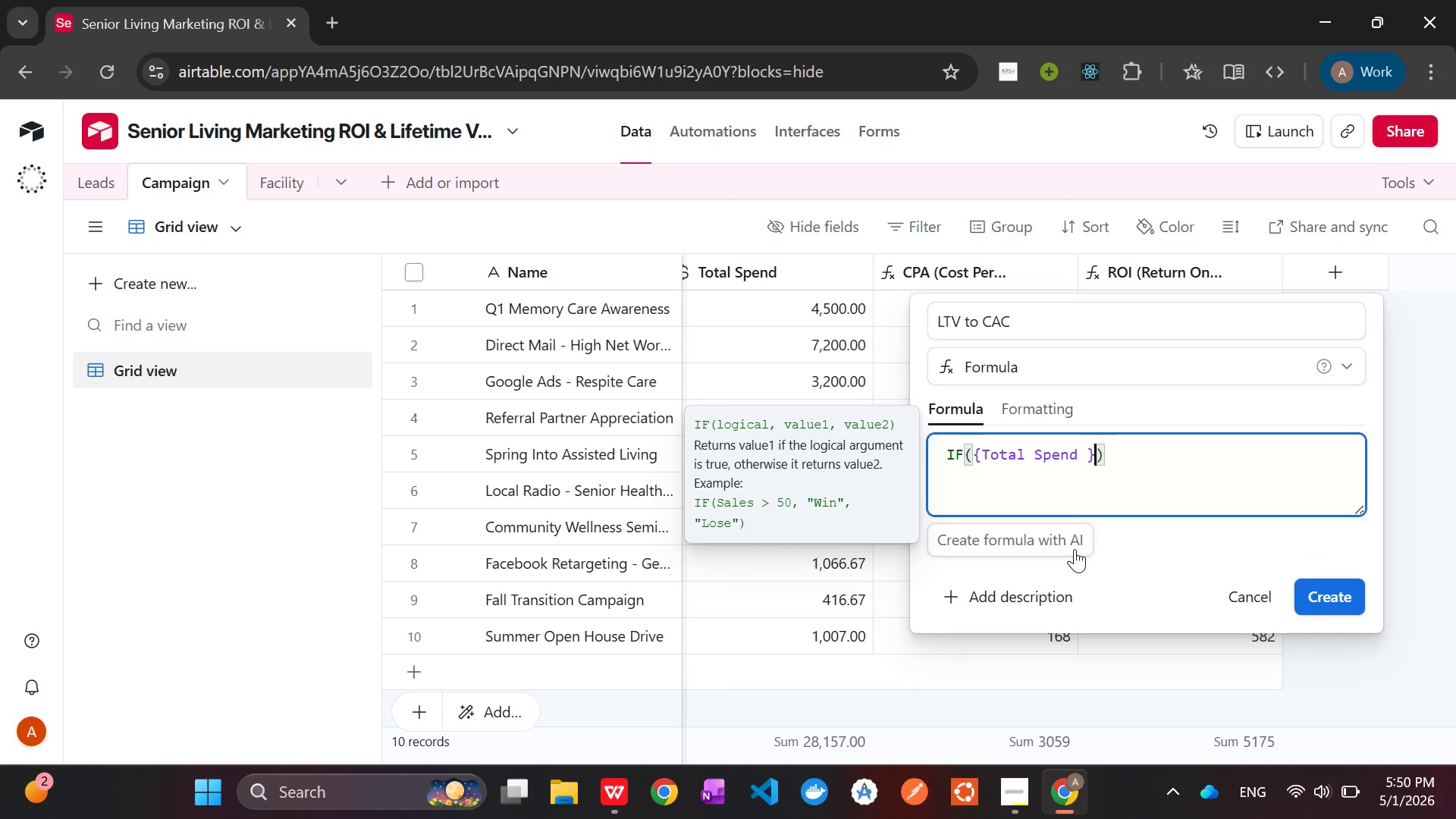 
type( > 0, {Total)
key(Backspace)
key(Backspace)
key(Backspace)
key(Backspace)
key(Backspace)
type(R)
 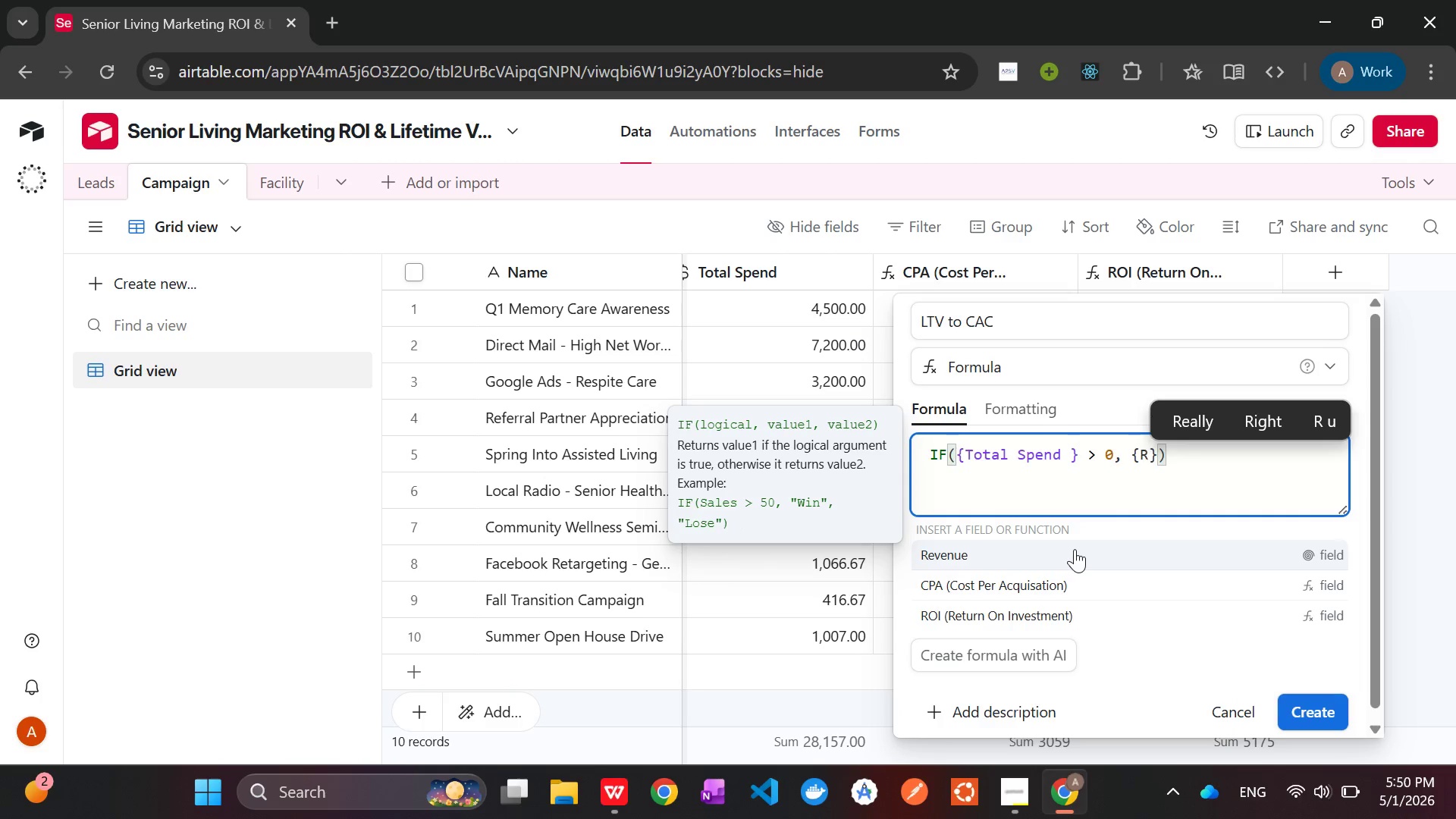 
left_click([1075, 549])
 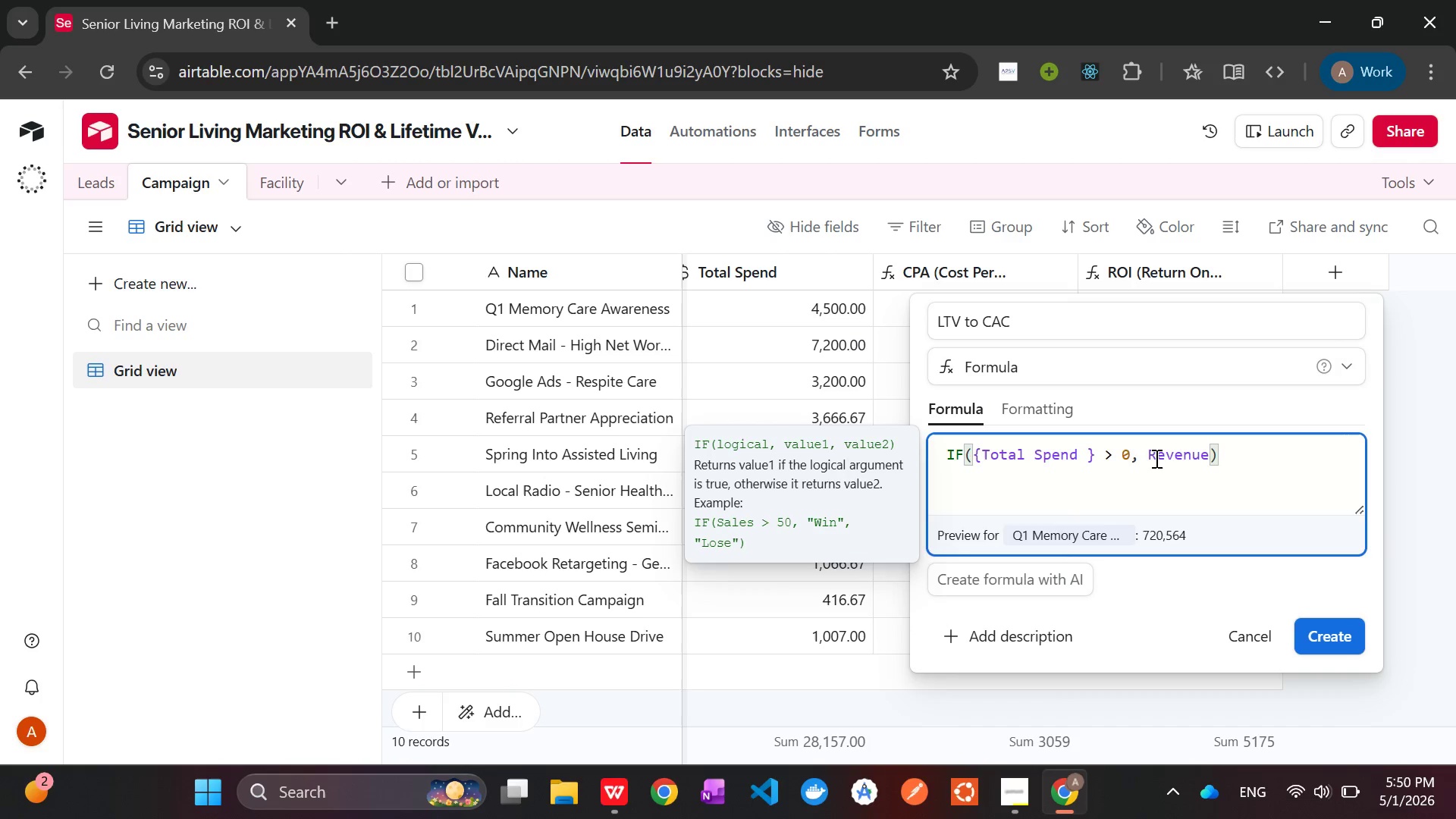 
left_click([1148, 458])
 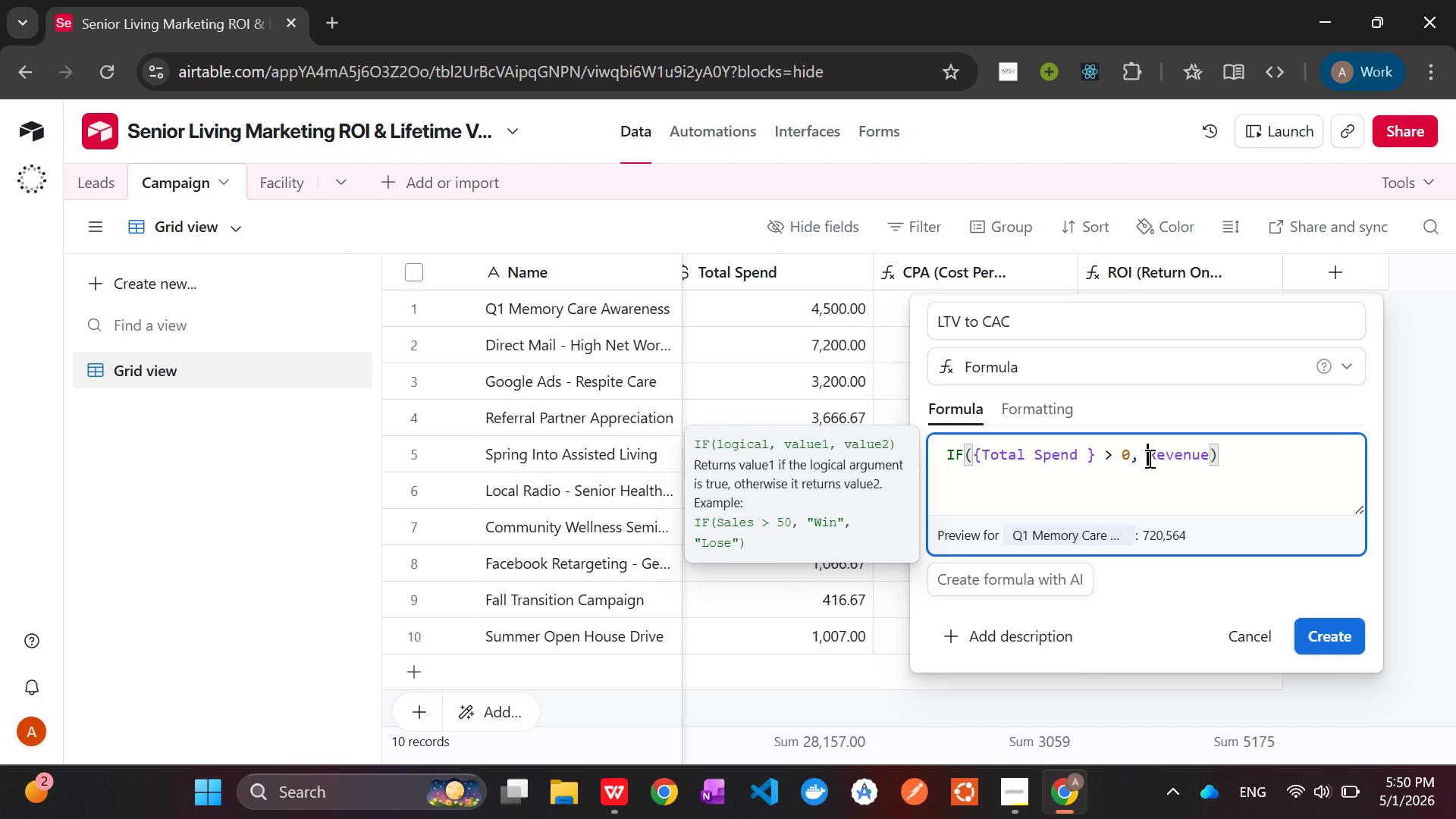 
key(Shift+BracketLeft)
 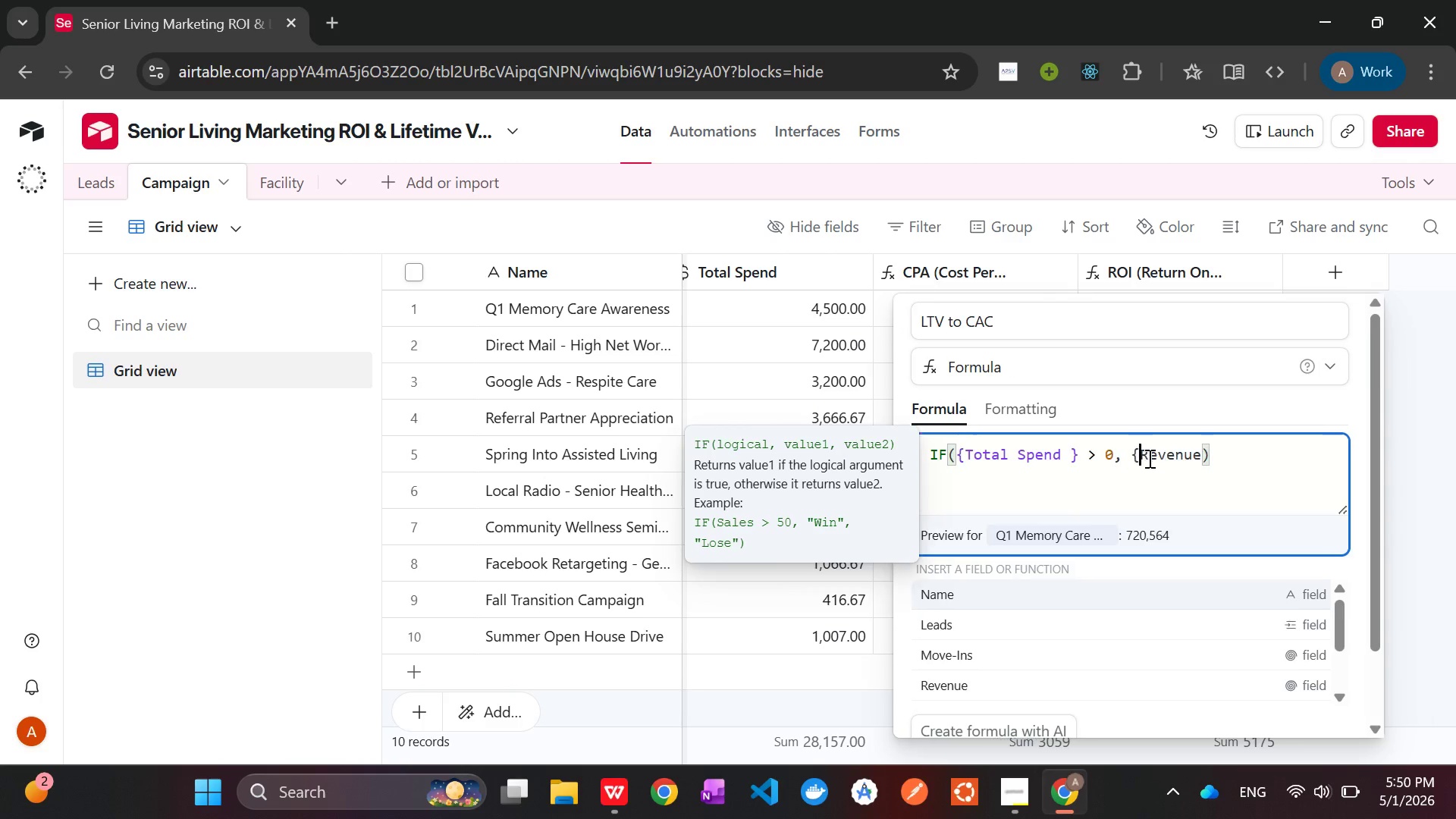 
hold_key(key=ArrowRight, duration=0.64)
 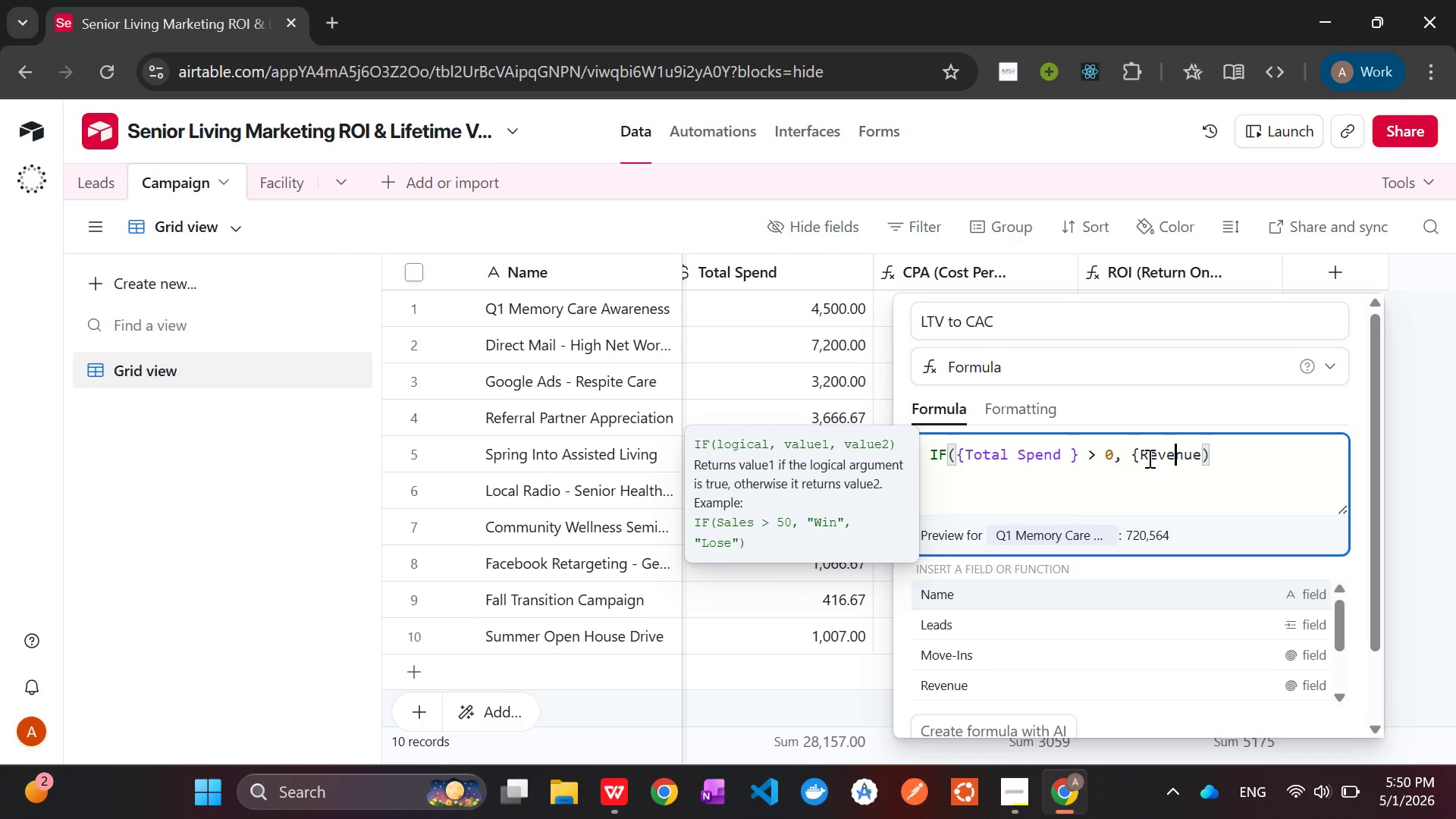 
key(ArrowRight)
 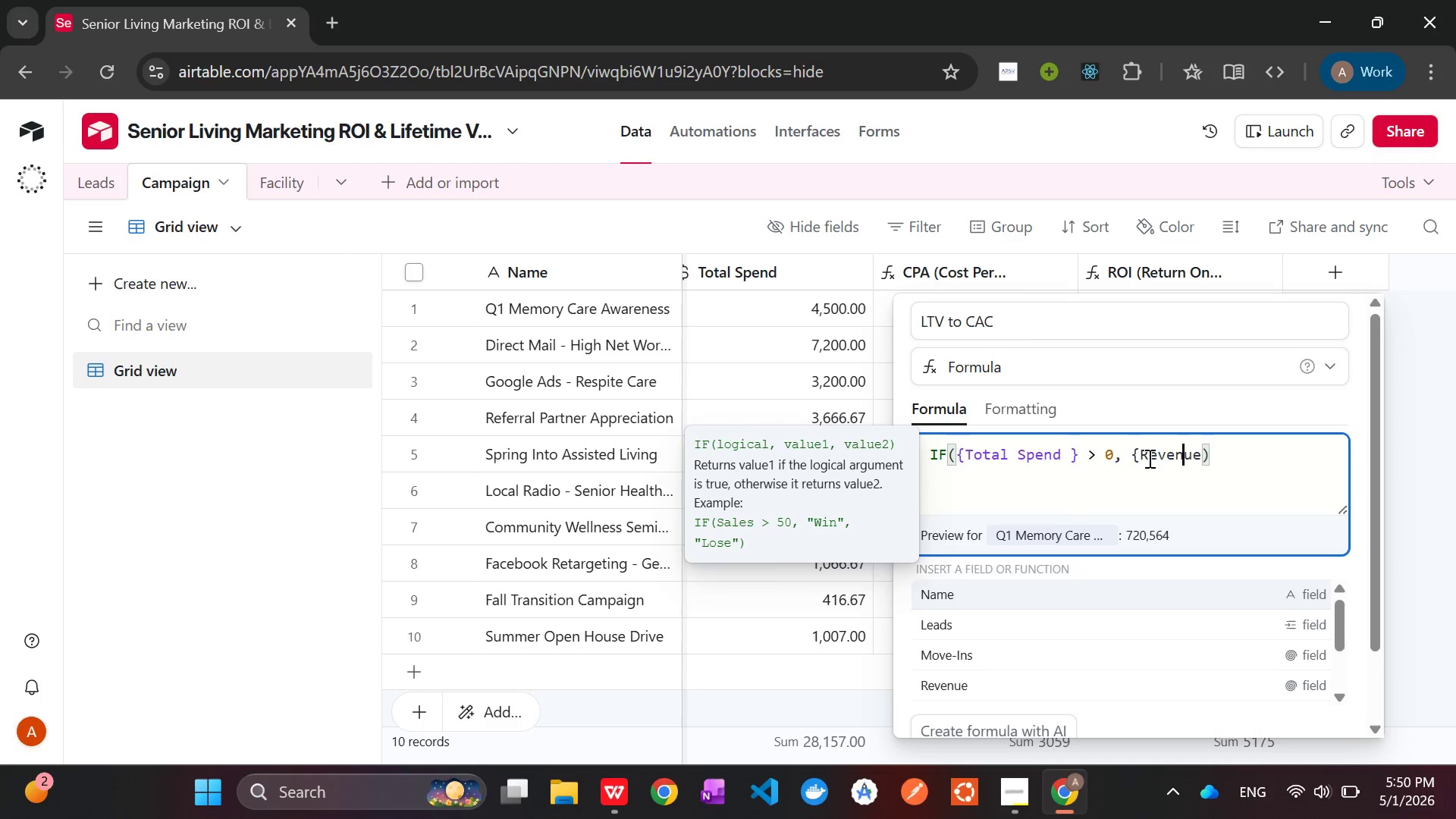 
key(ArrowRight)
 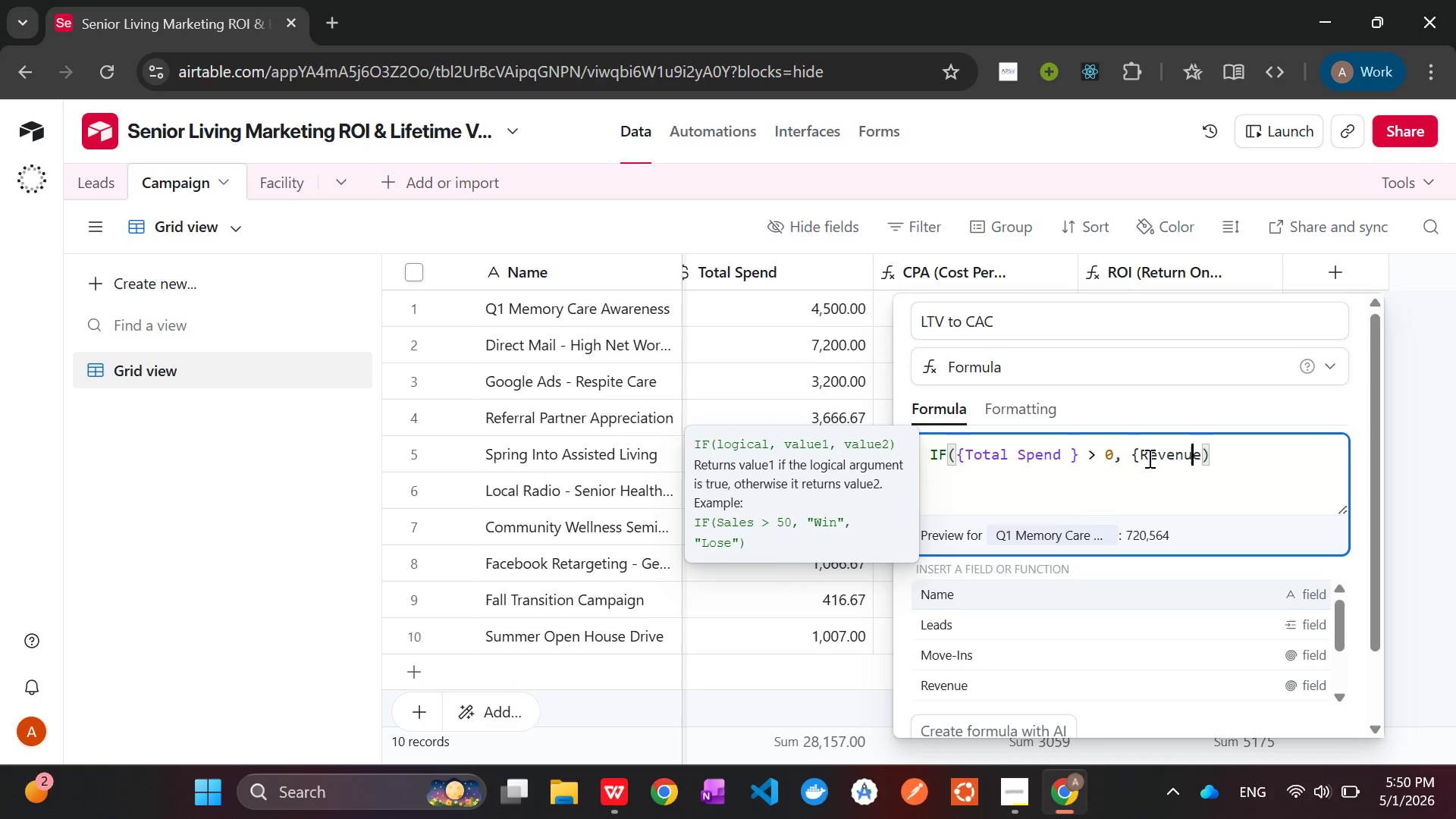 
key(ArrowRight)
 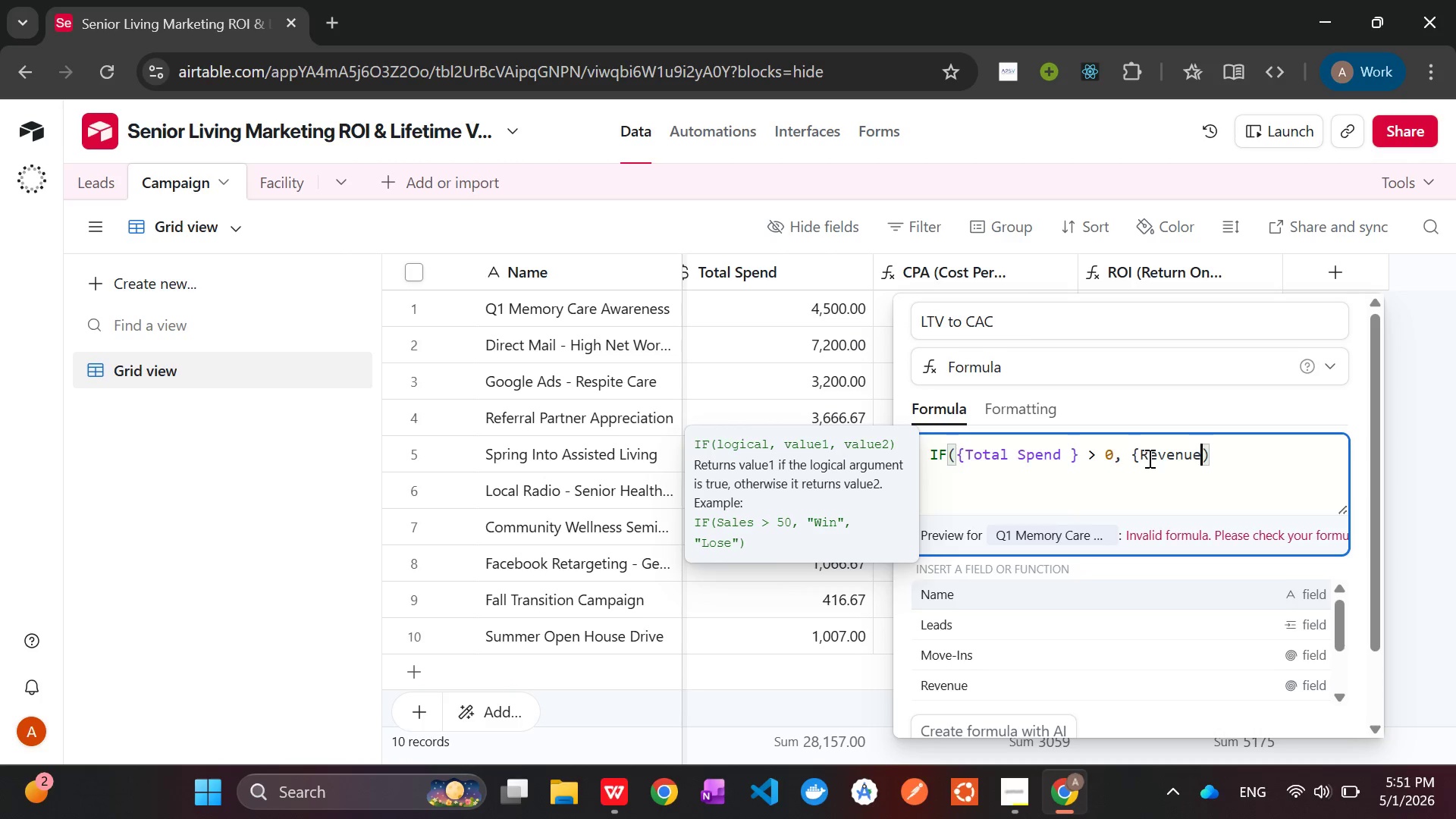 
key(Shift+BracketRight)
 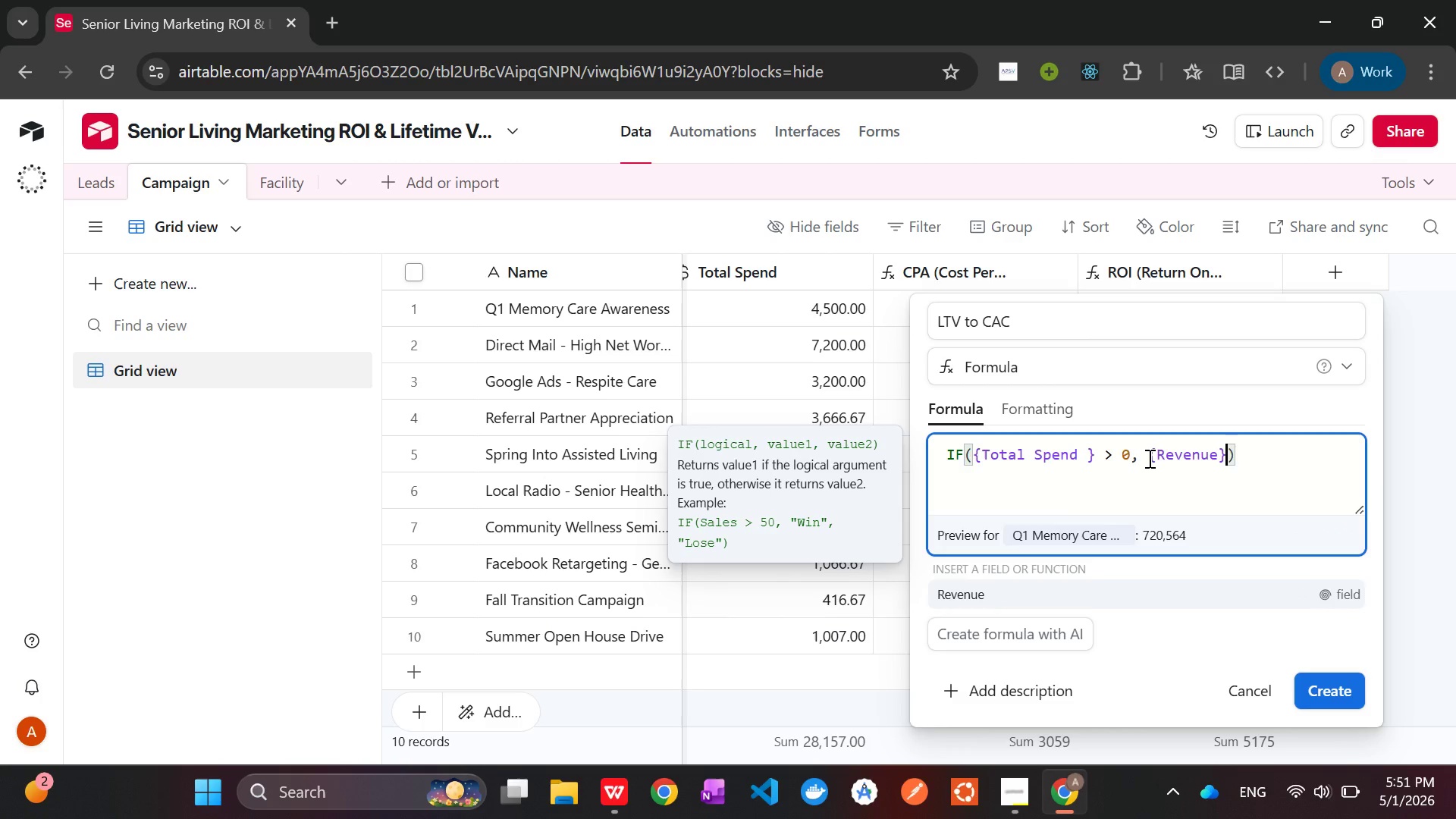 
wait(12.33)
 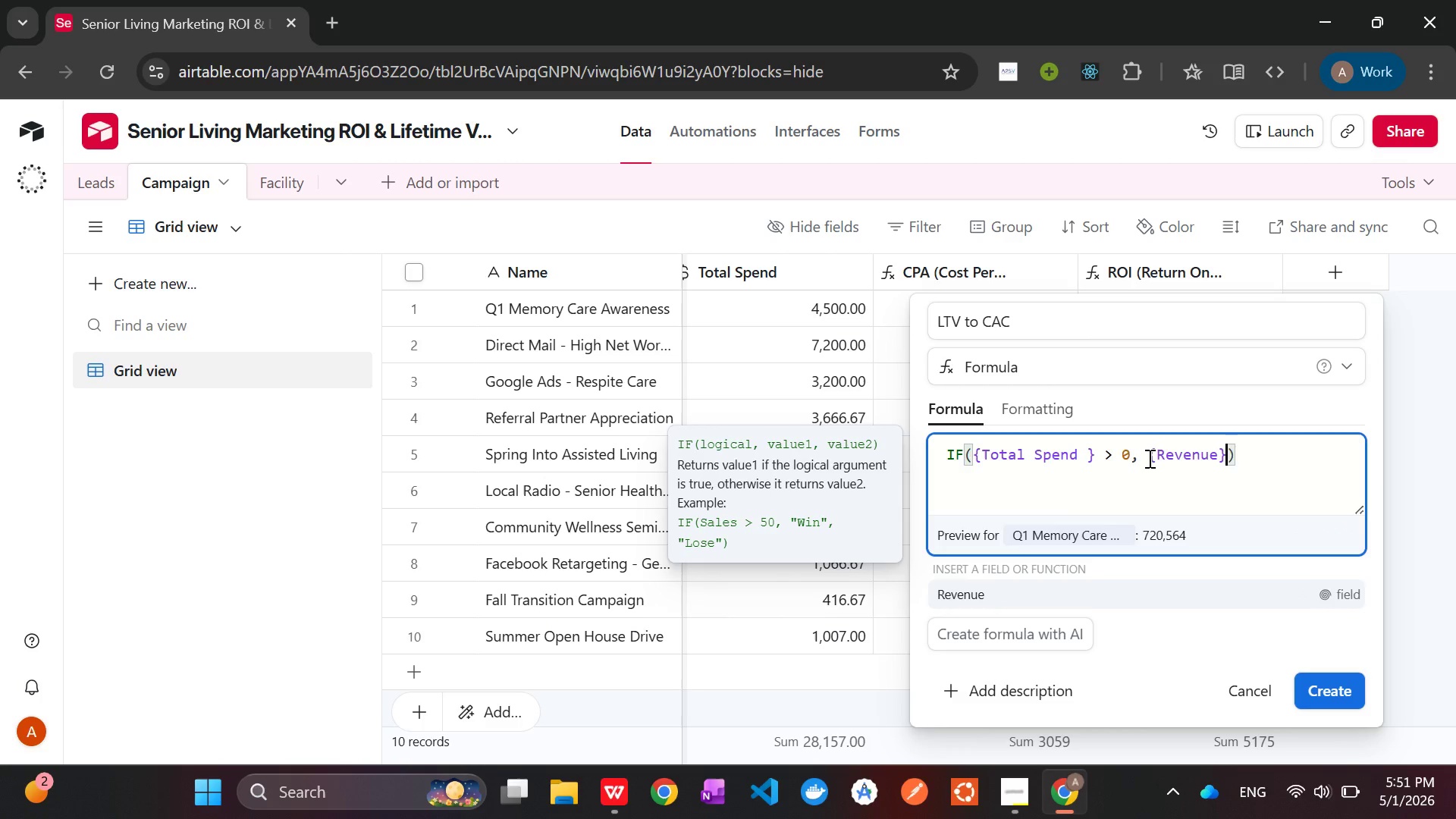 
type( / {to)
 